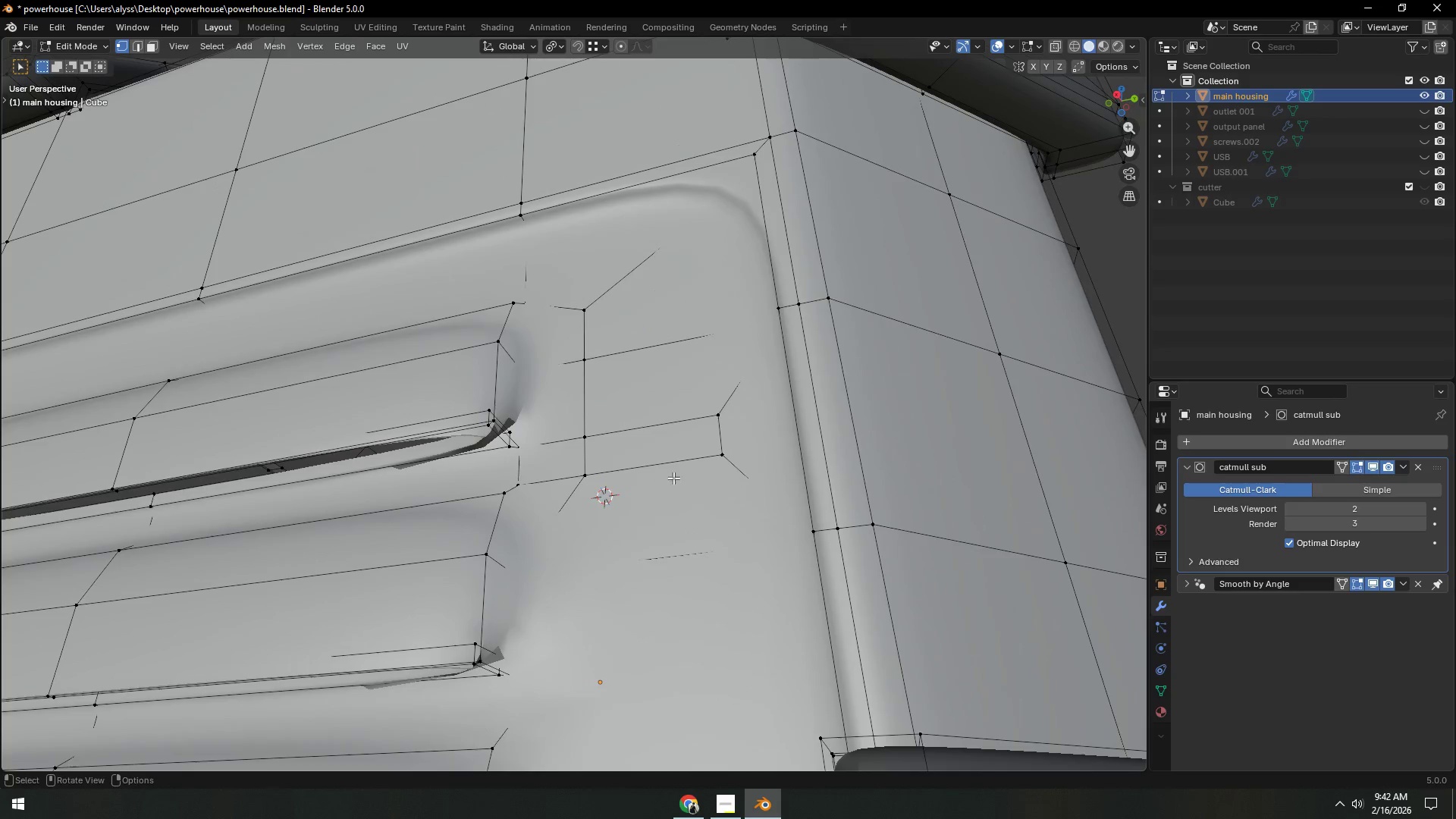 
wait(5.05)
 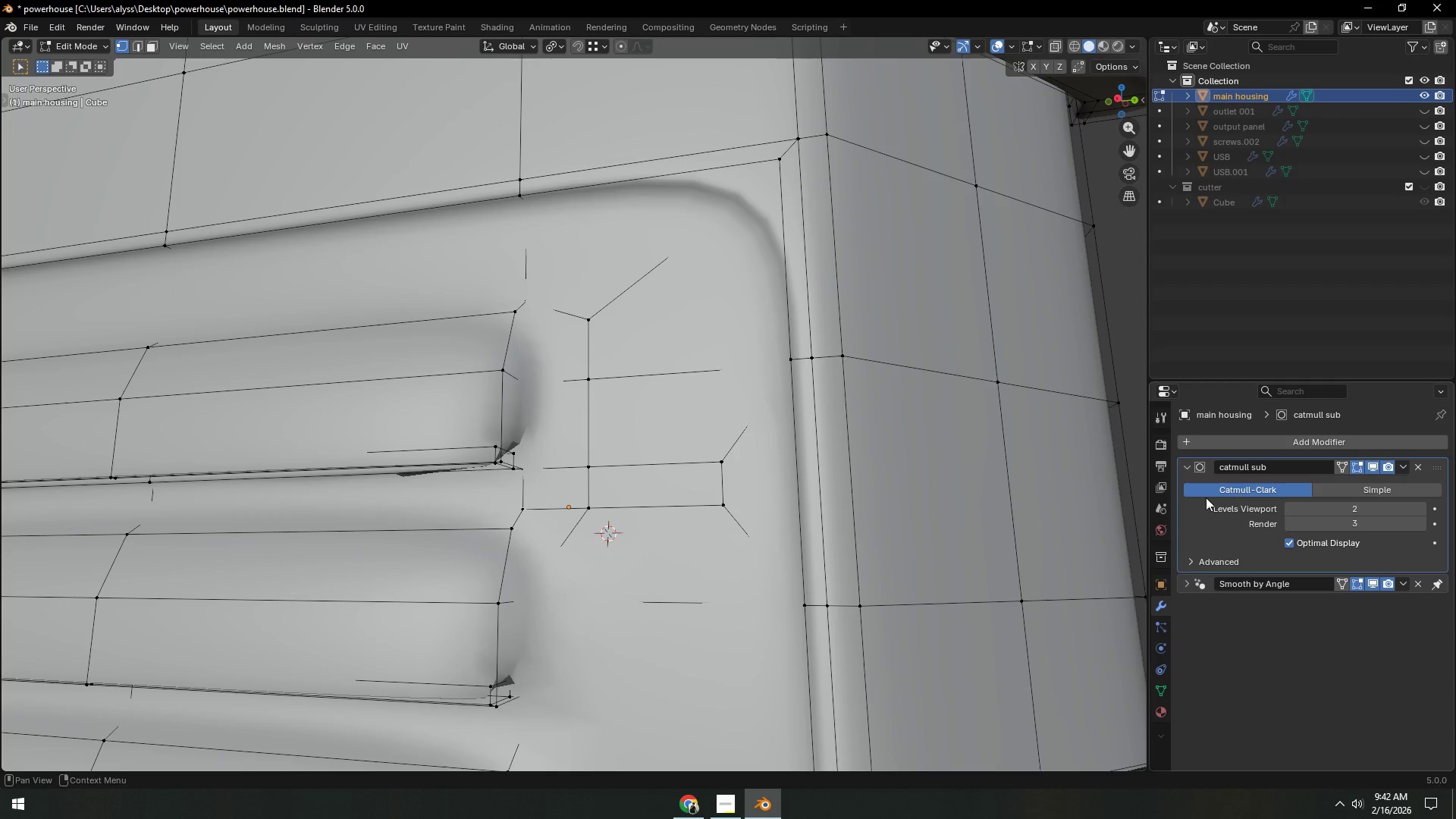 
left_click([1370, 467])
 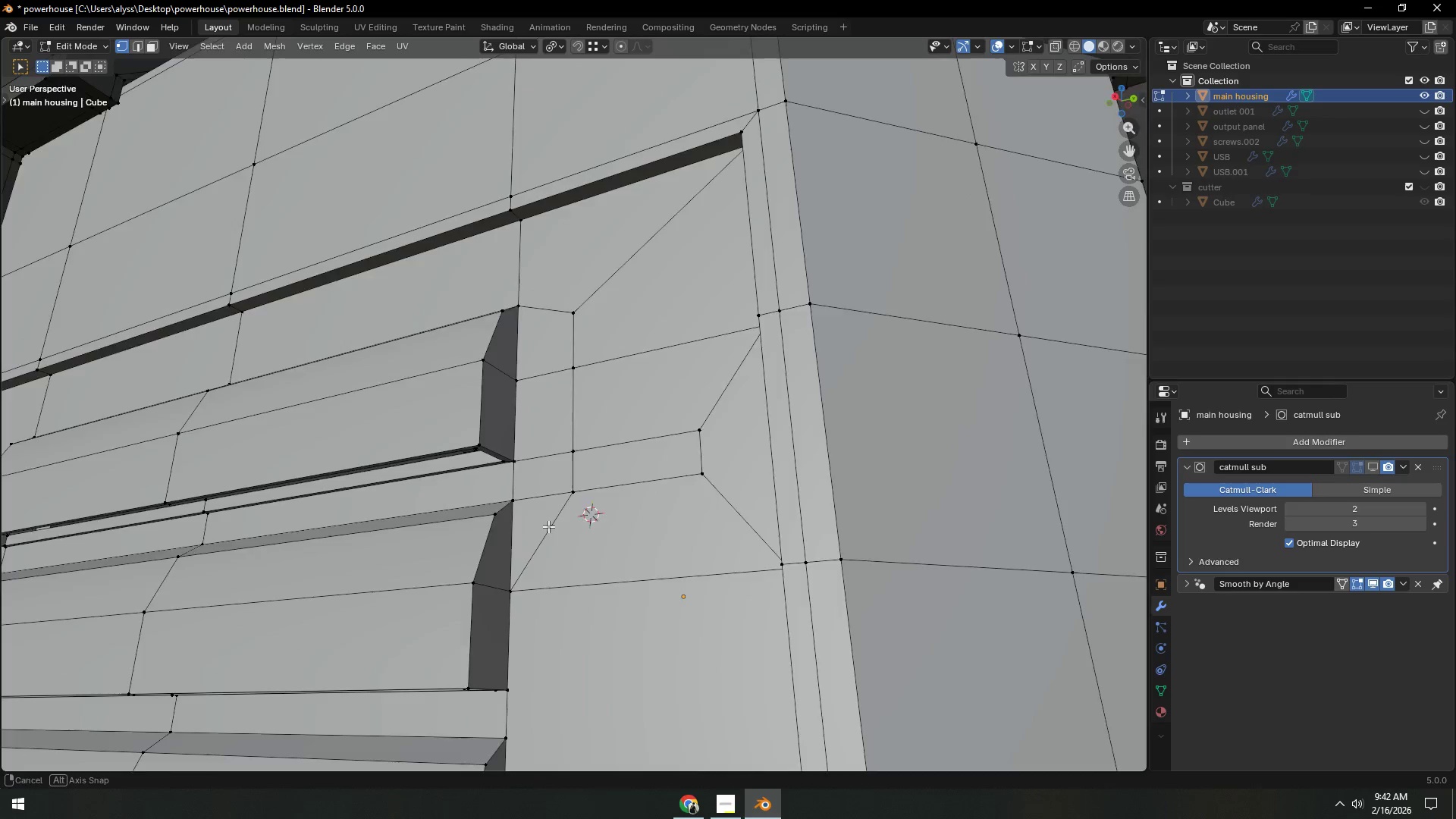 
key(Shift+ShiftLeft)
 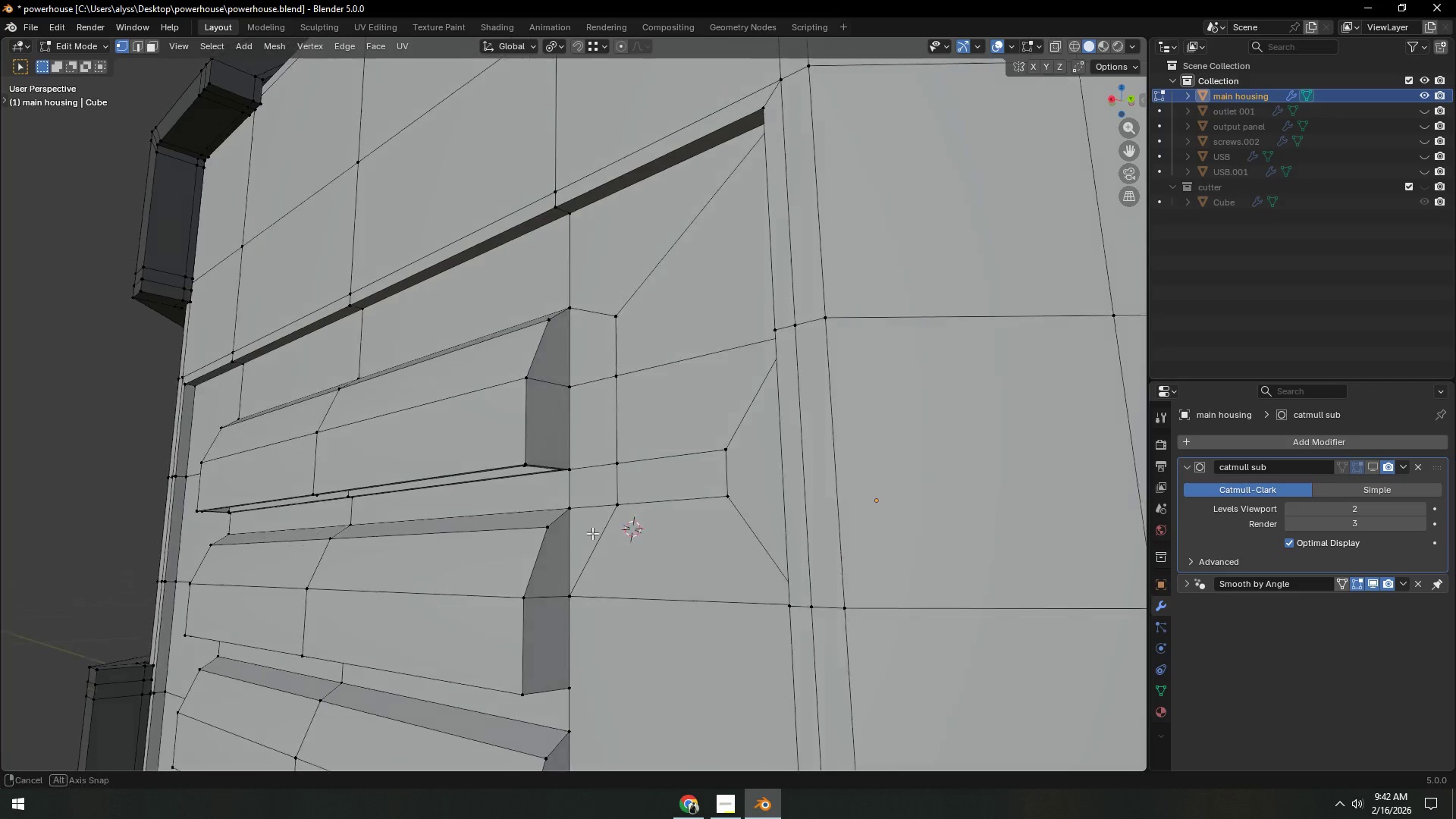 
key(Control+ControlLeft)
 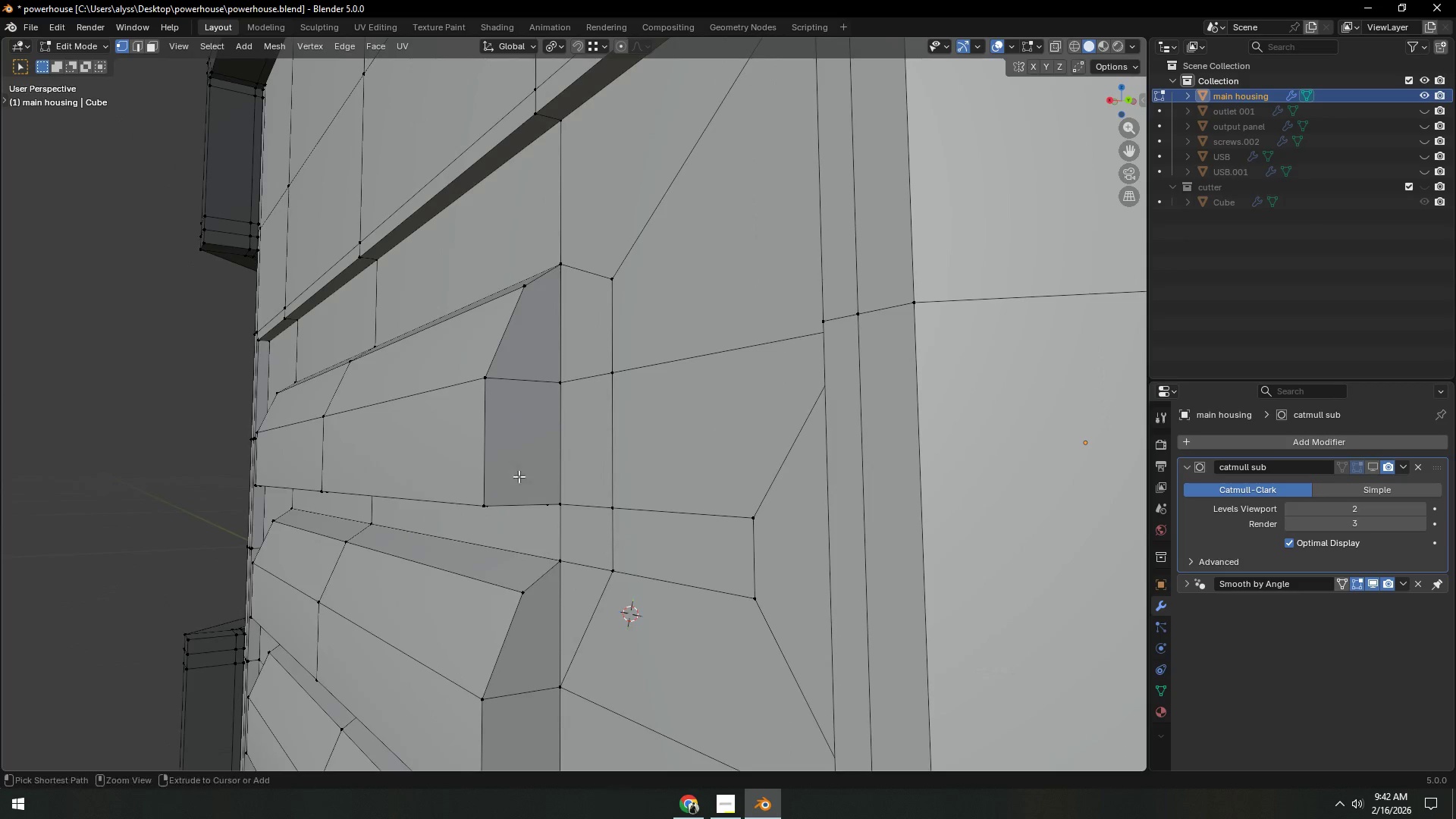 
key(Control+R)
 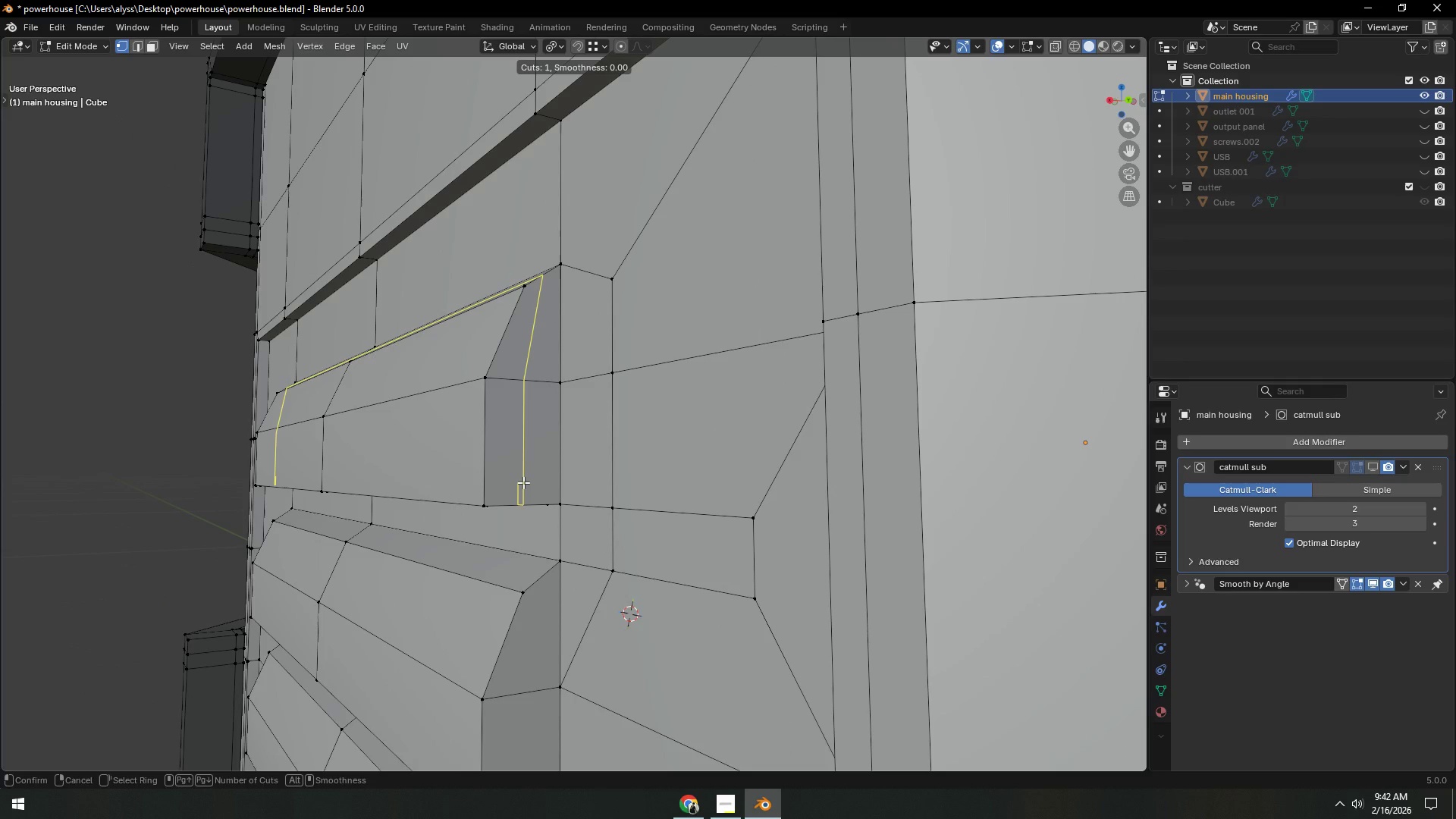 
scroll: coordinate [560, 544], scroll_direction: up, amount: 2.0
 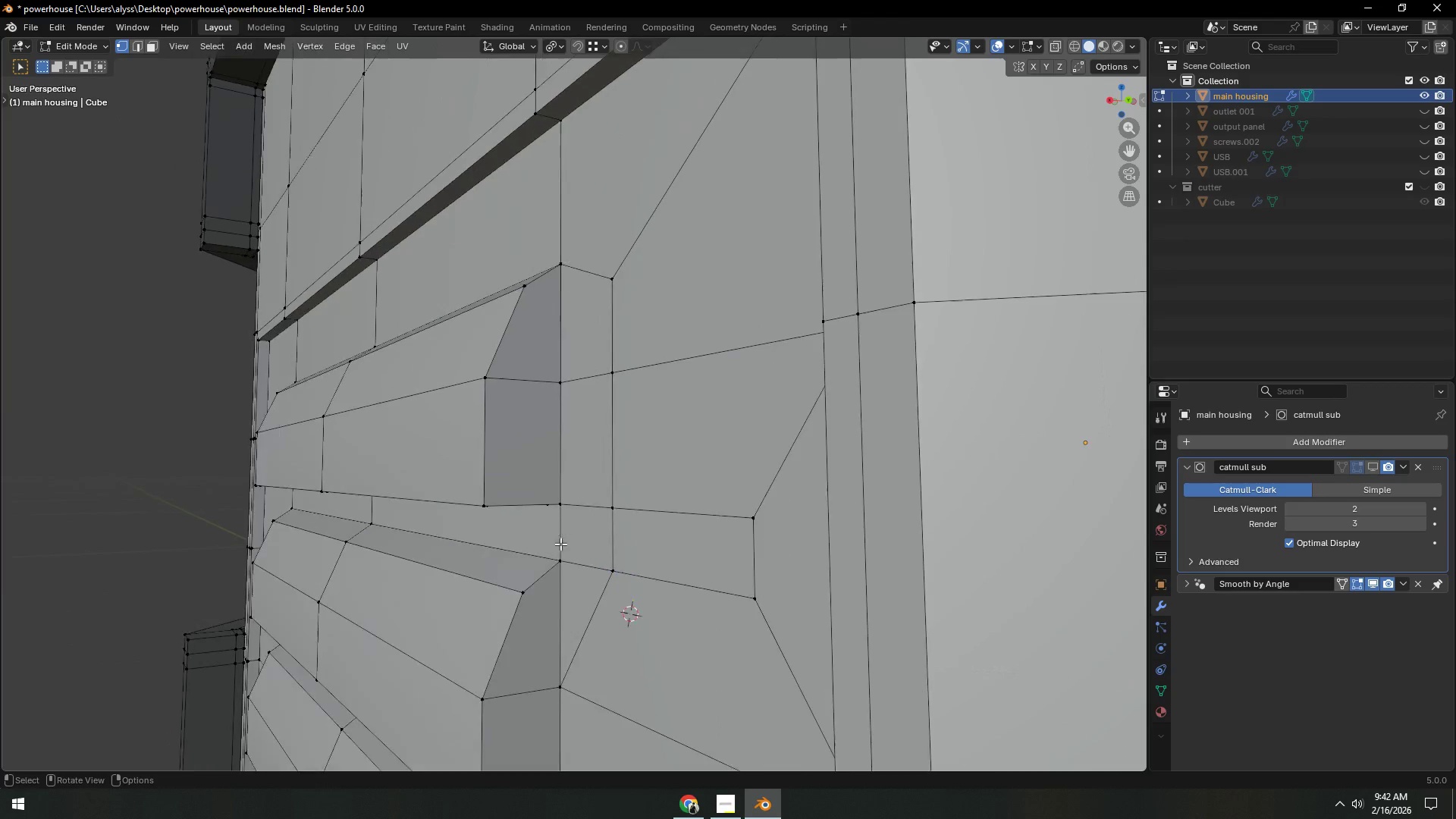 
left_click([524, 482])
 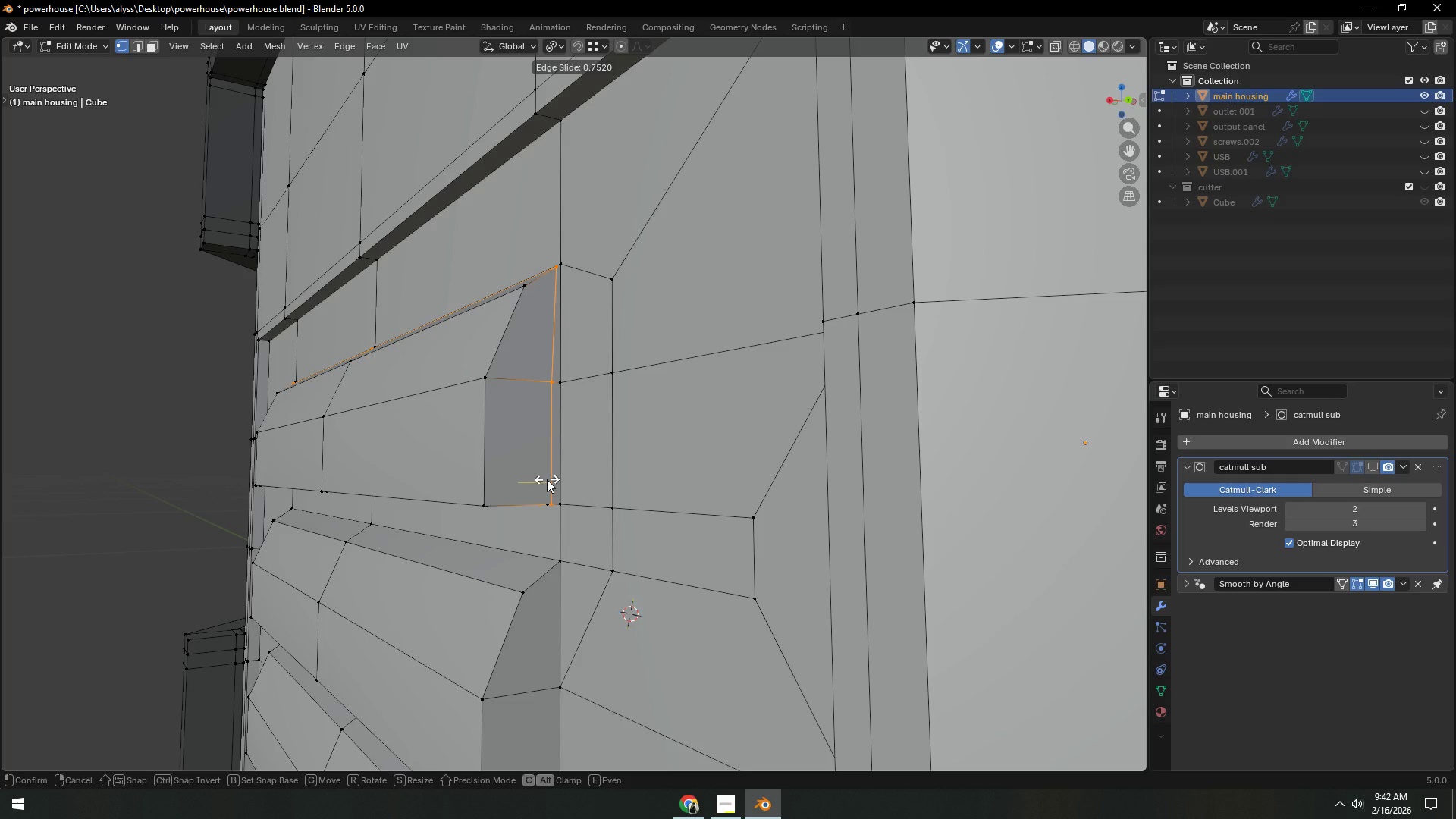 
left_click([547, 479])
 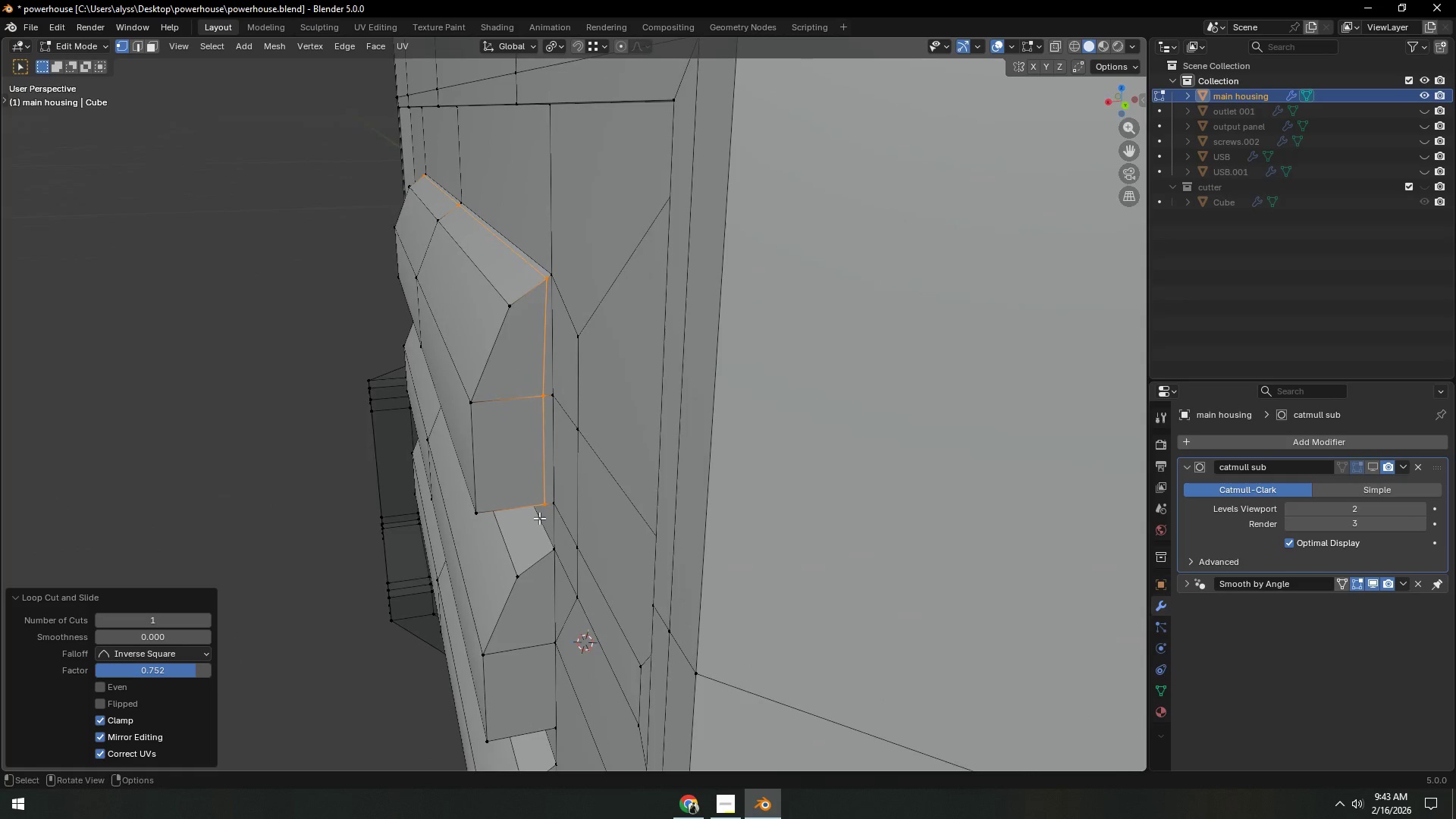 
key(2)
 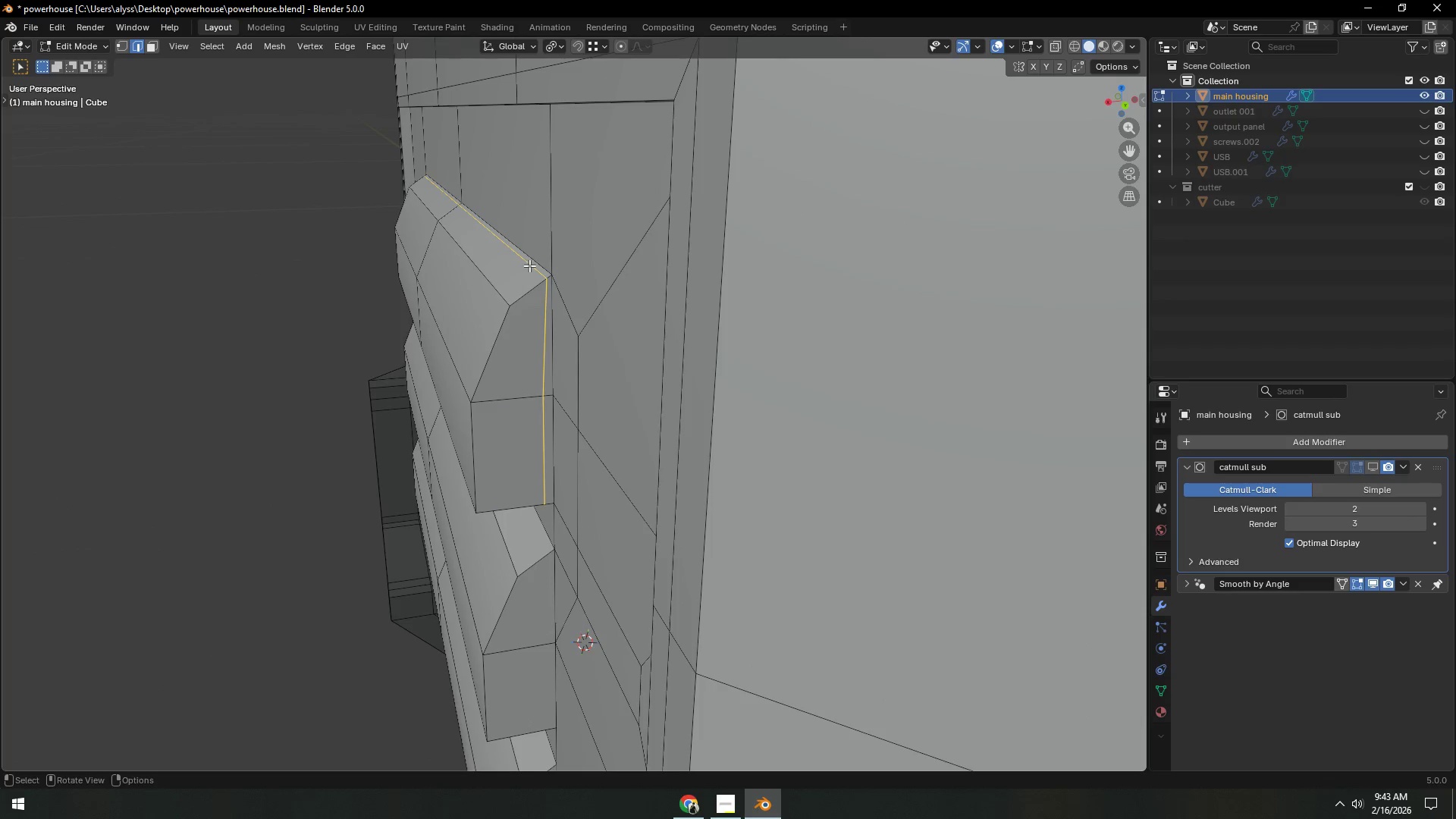 
left_click([529, 265])
 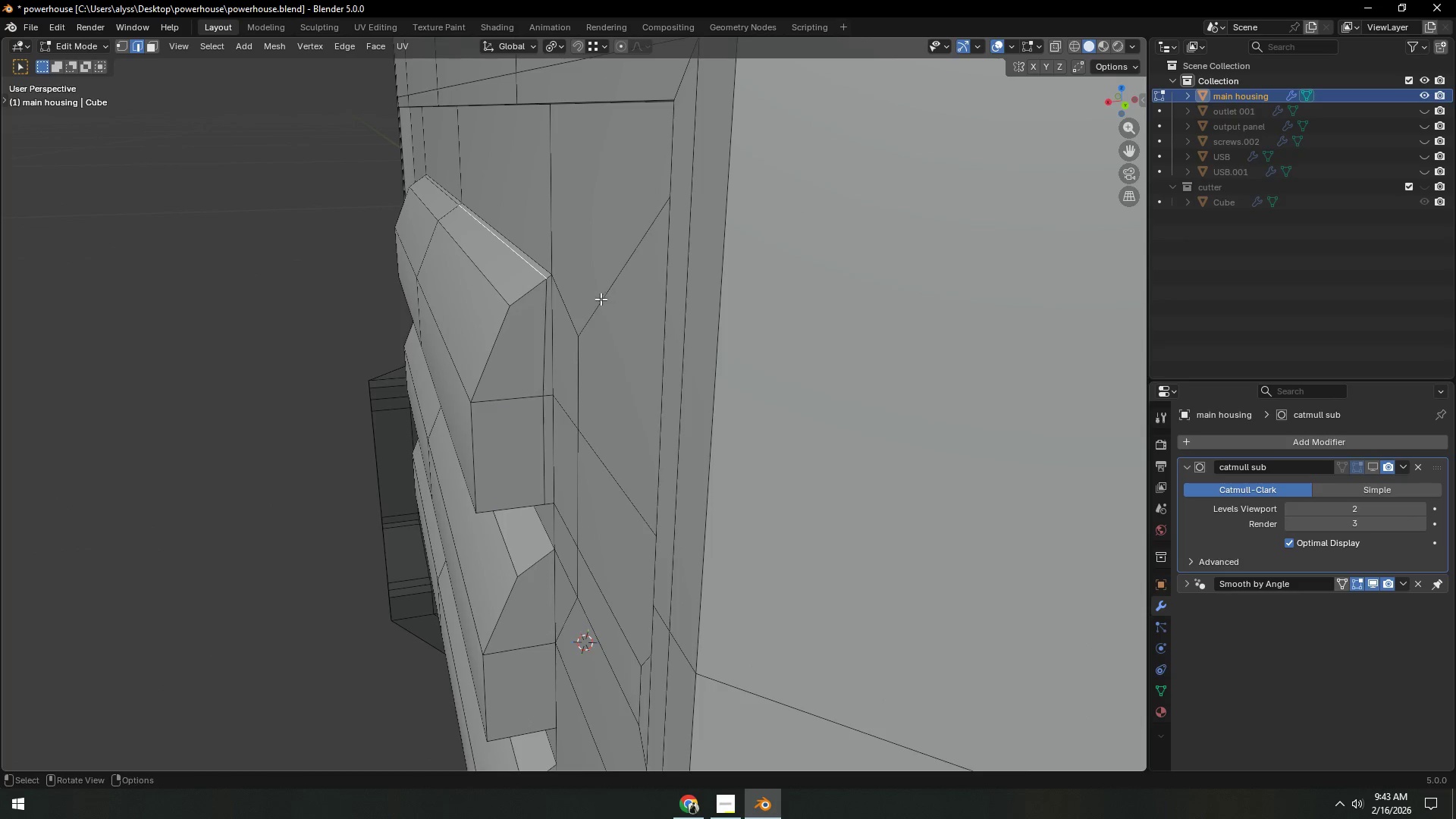 
hold_key(key=ShiftLeft, duration=0.45)
left_click([441, 199])
 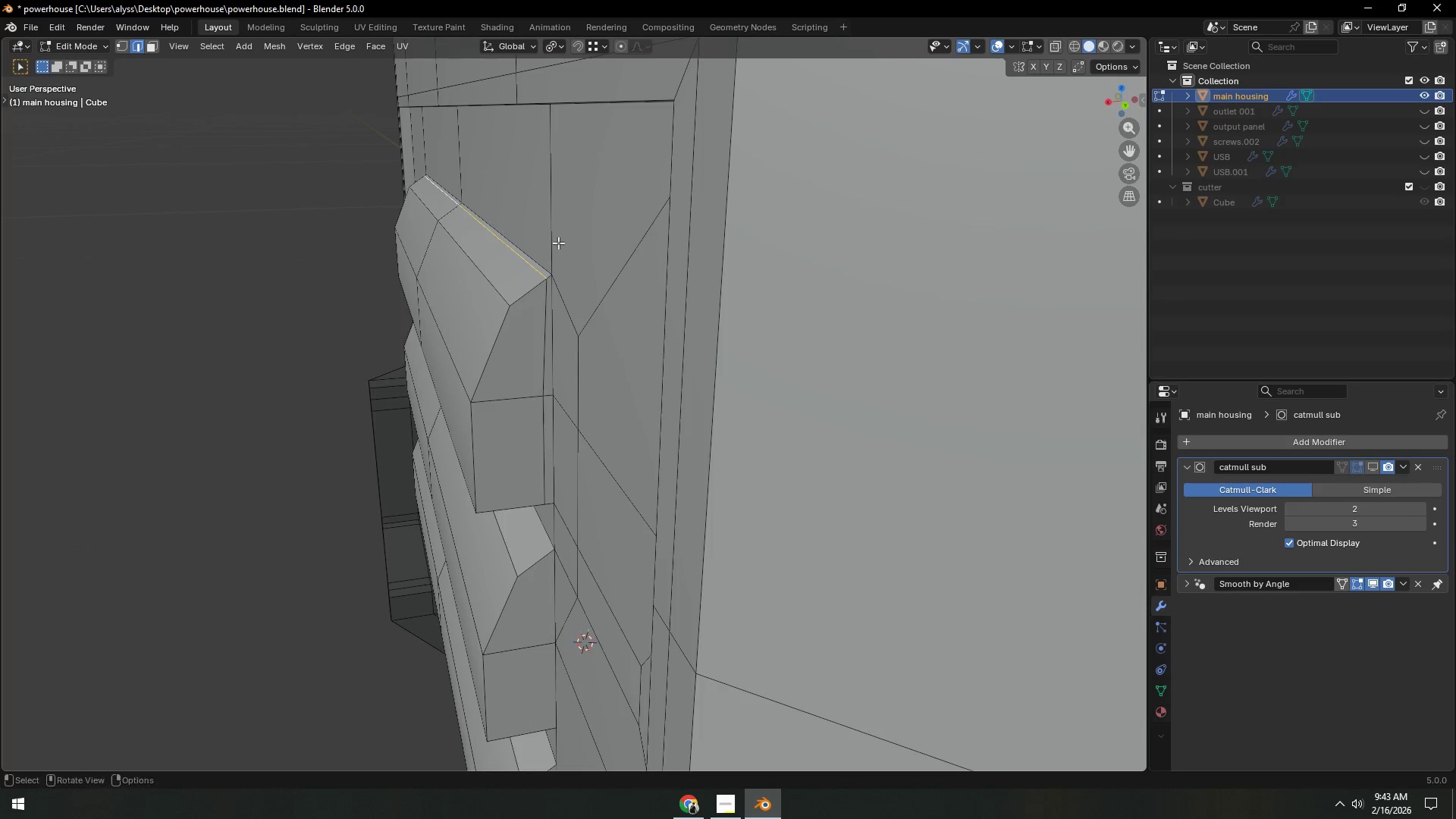 
type(gg)
 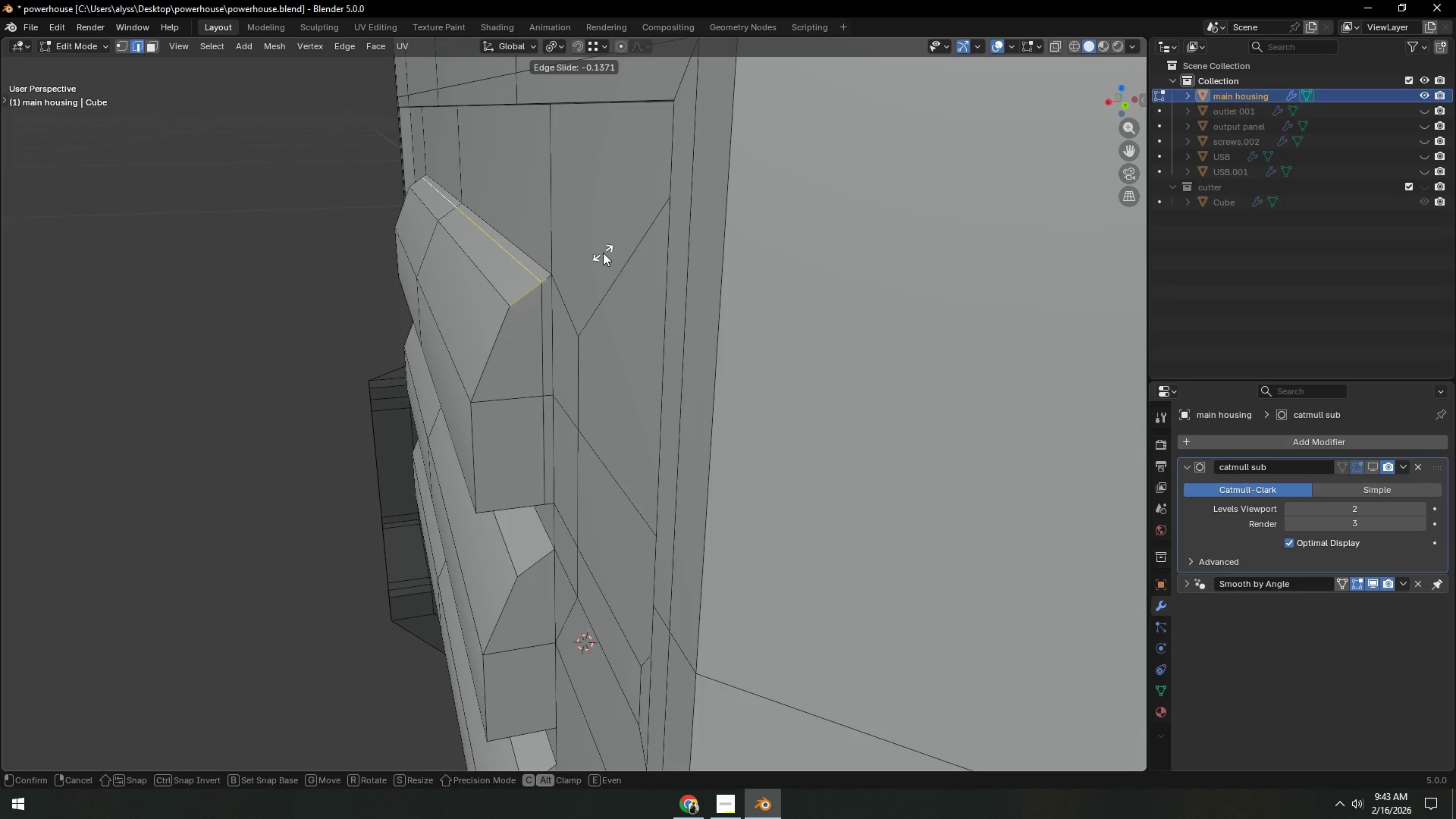 
left_click([603, 253])
 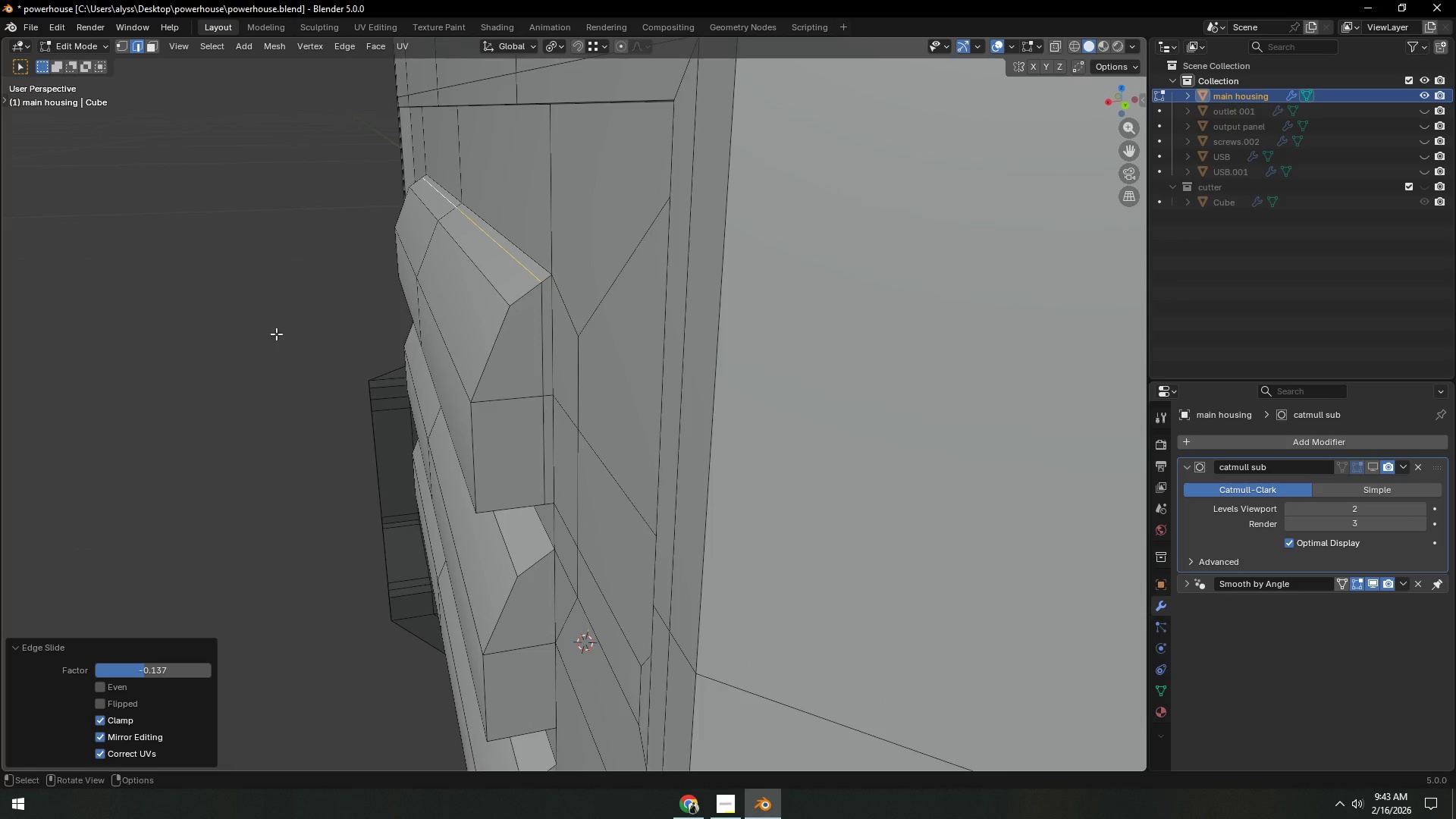 
wait(5.91)
 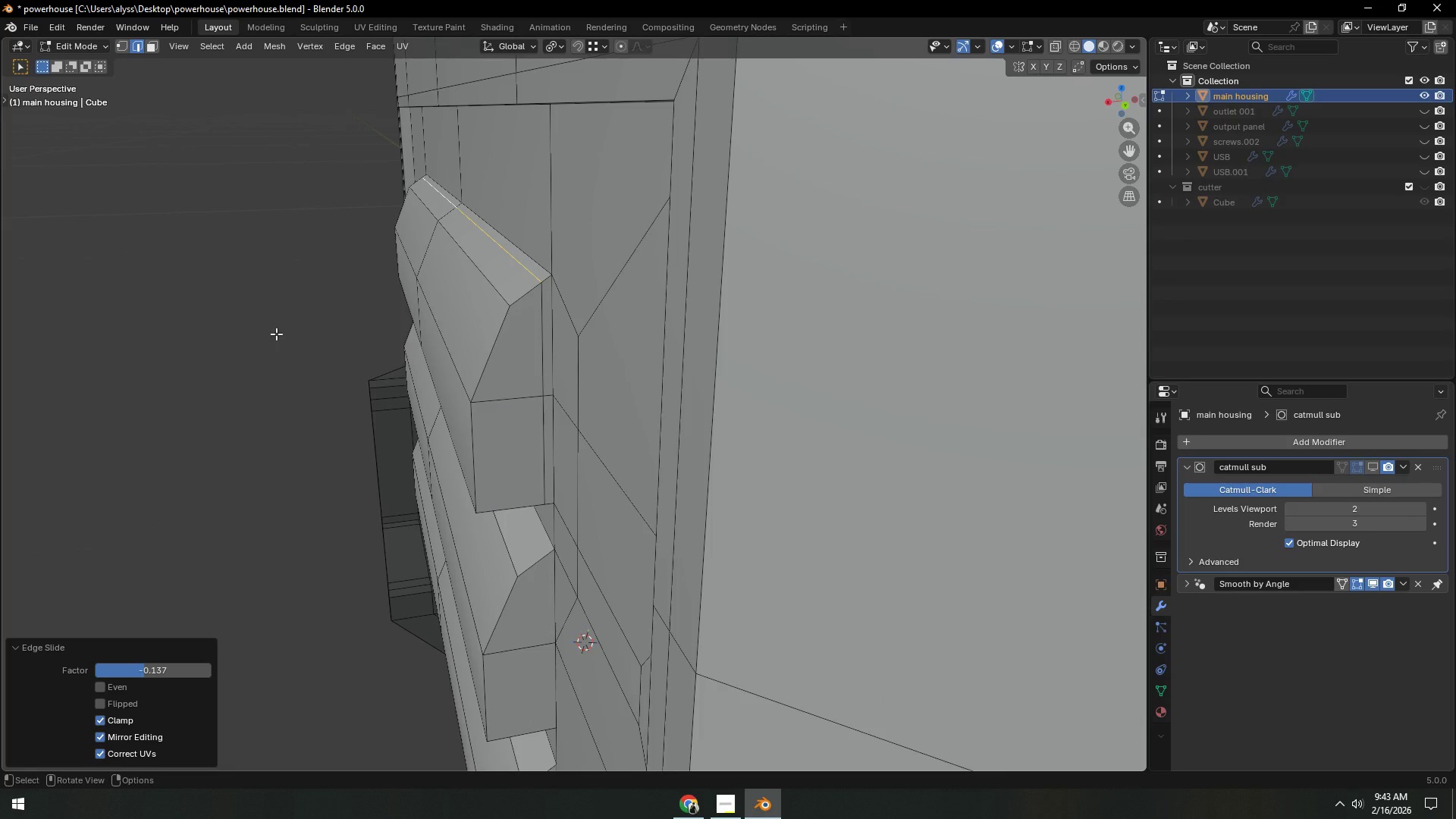 
left_click([276, 334])
 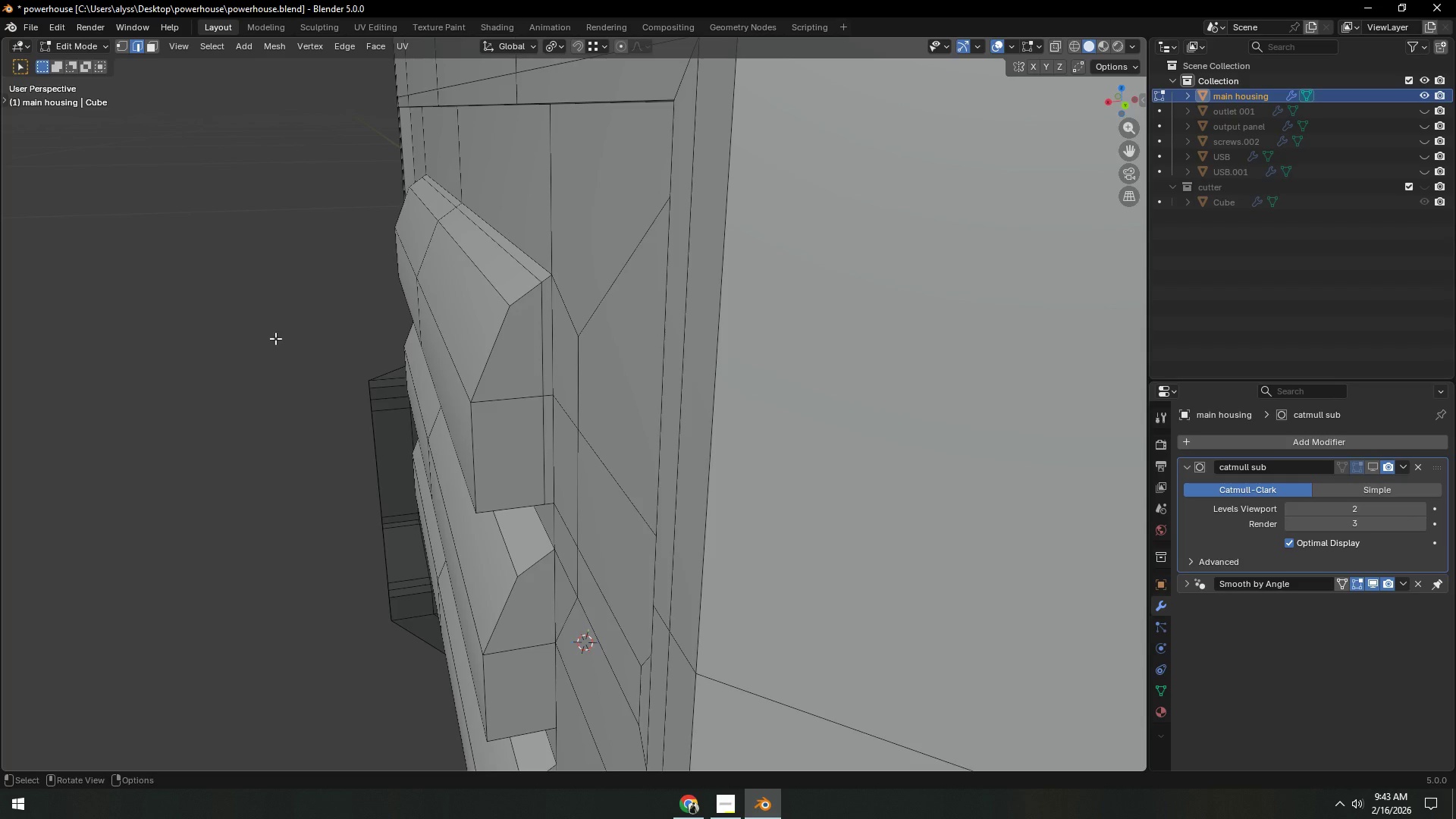 
key(Control+S)
 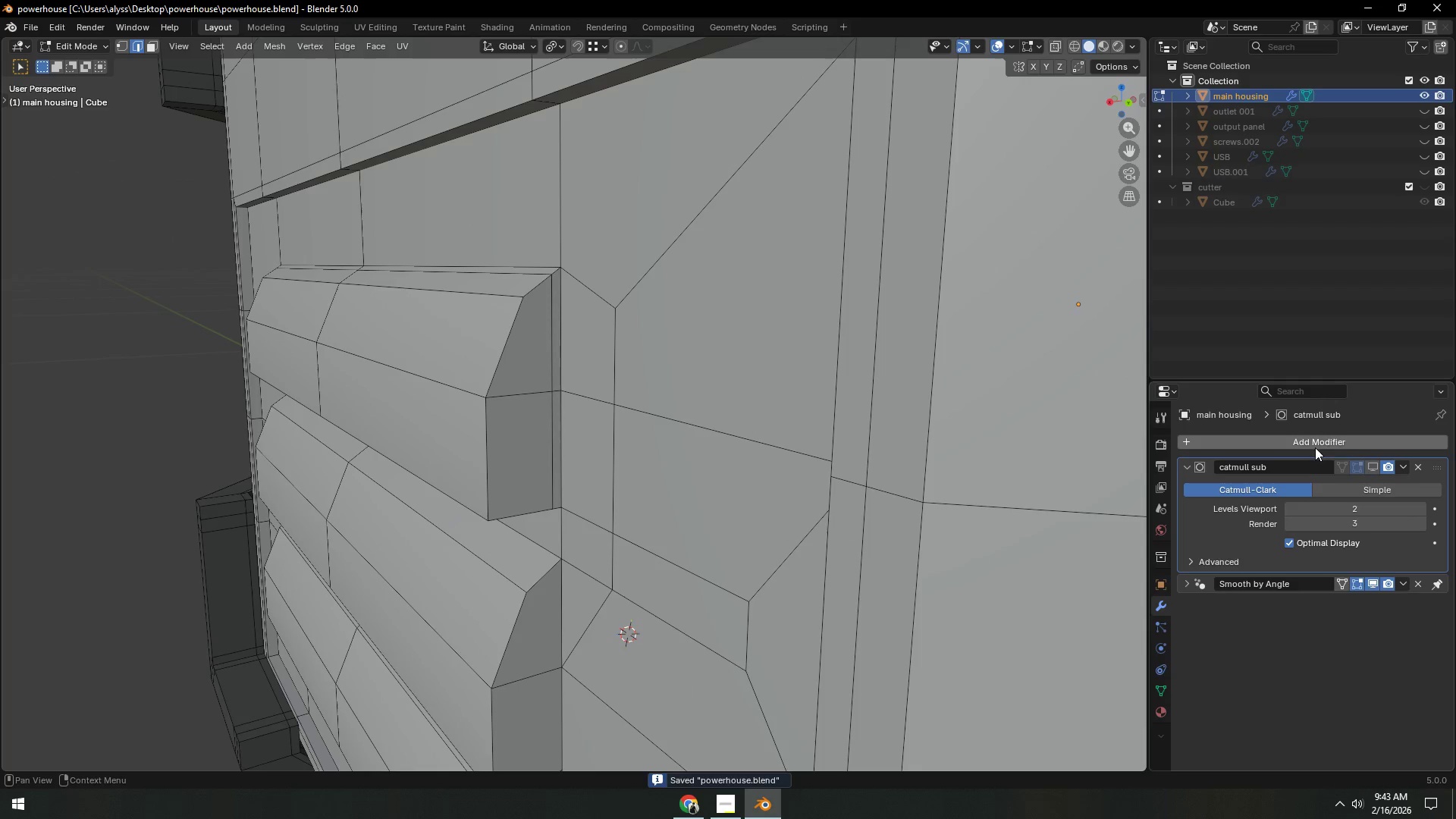 
left_click([1373, 463])
 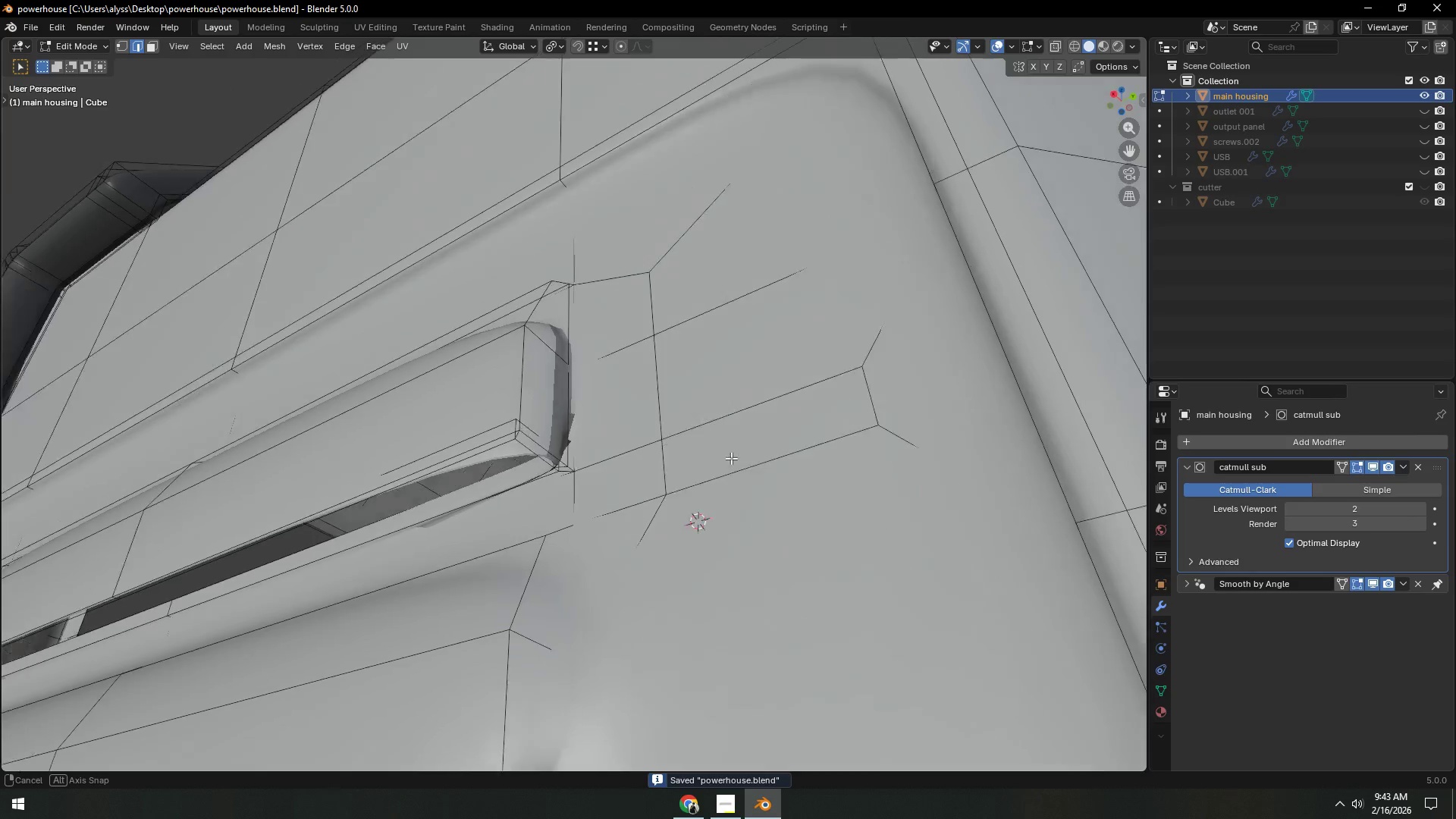 
key(Control+ControlLeft)
 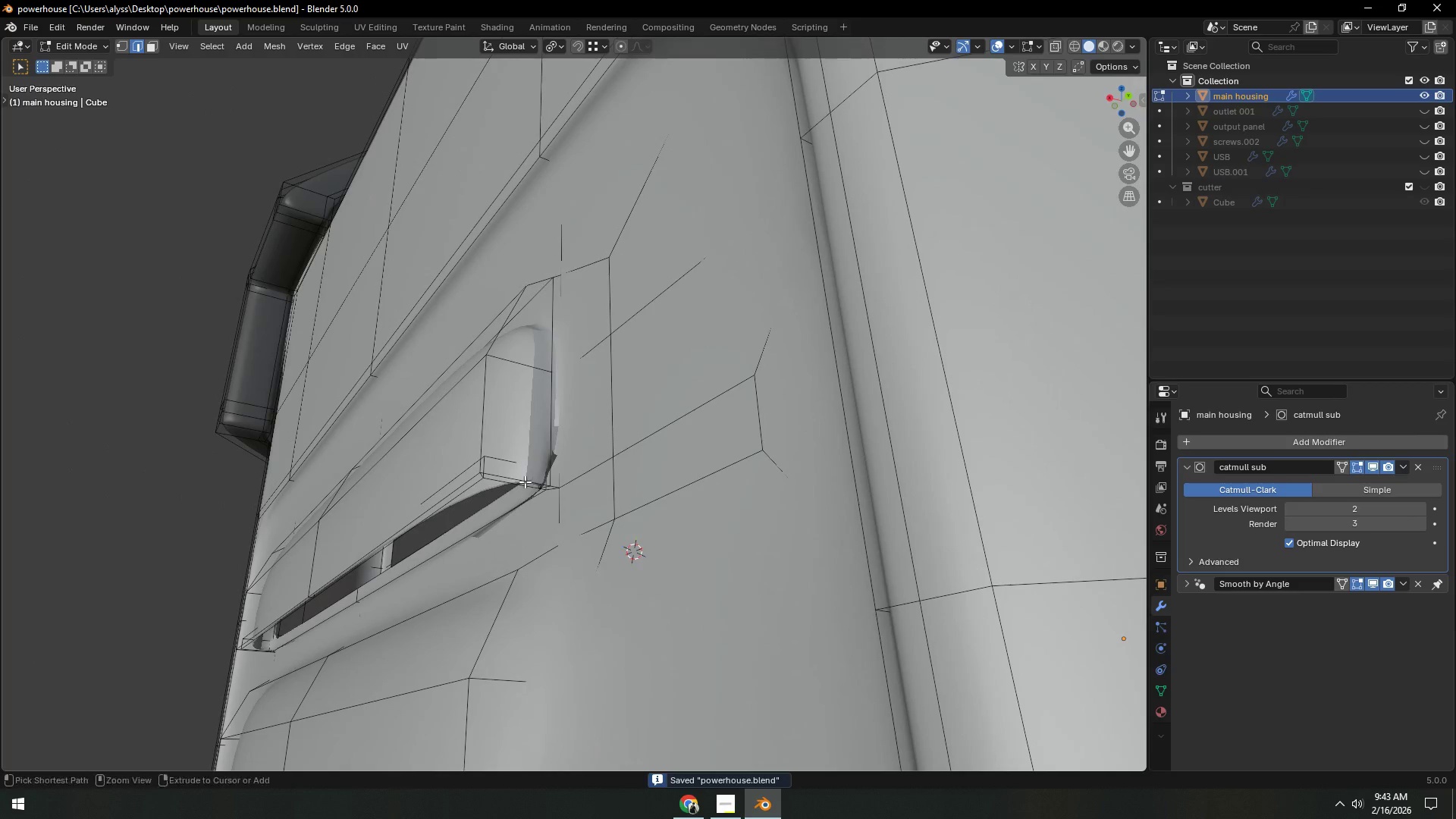 
key(Control+R)
 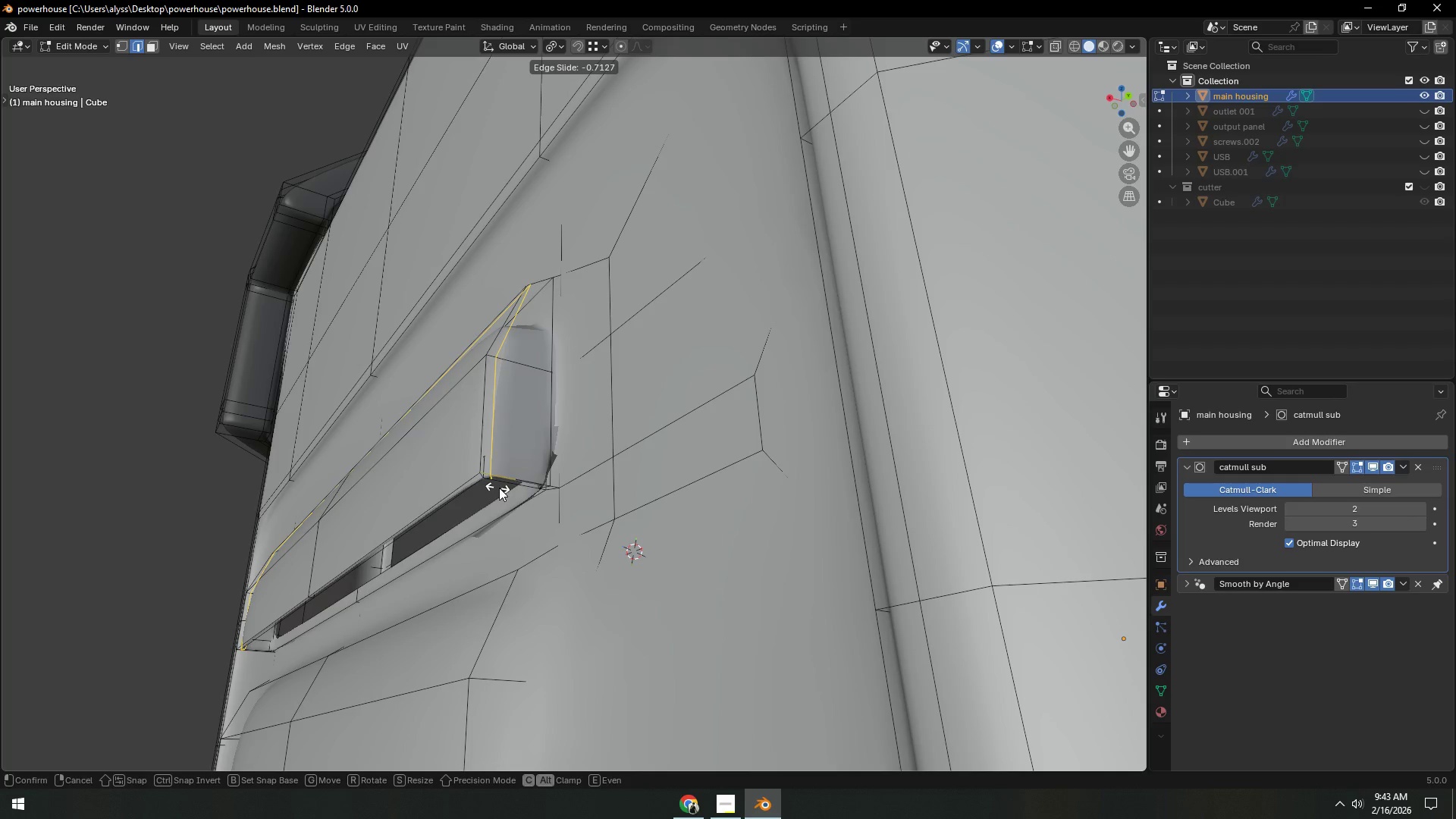 
left_click([499, 488])
 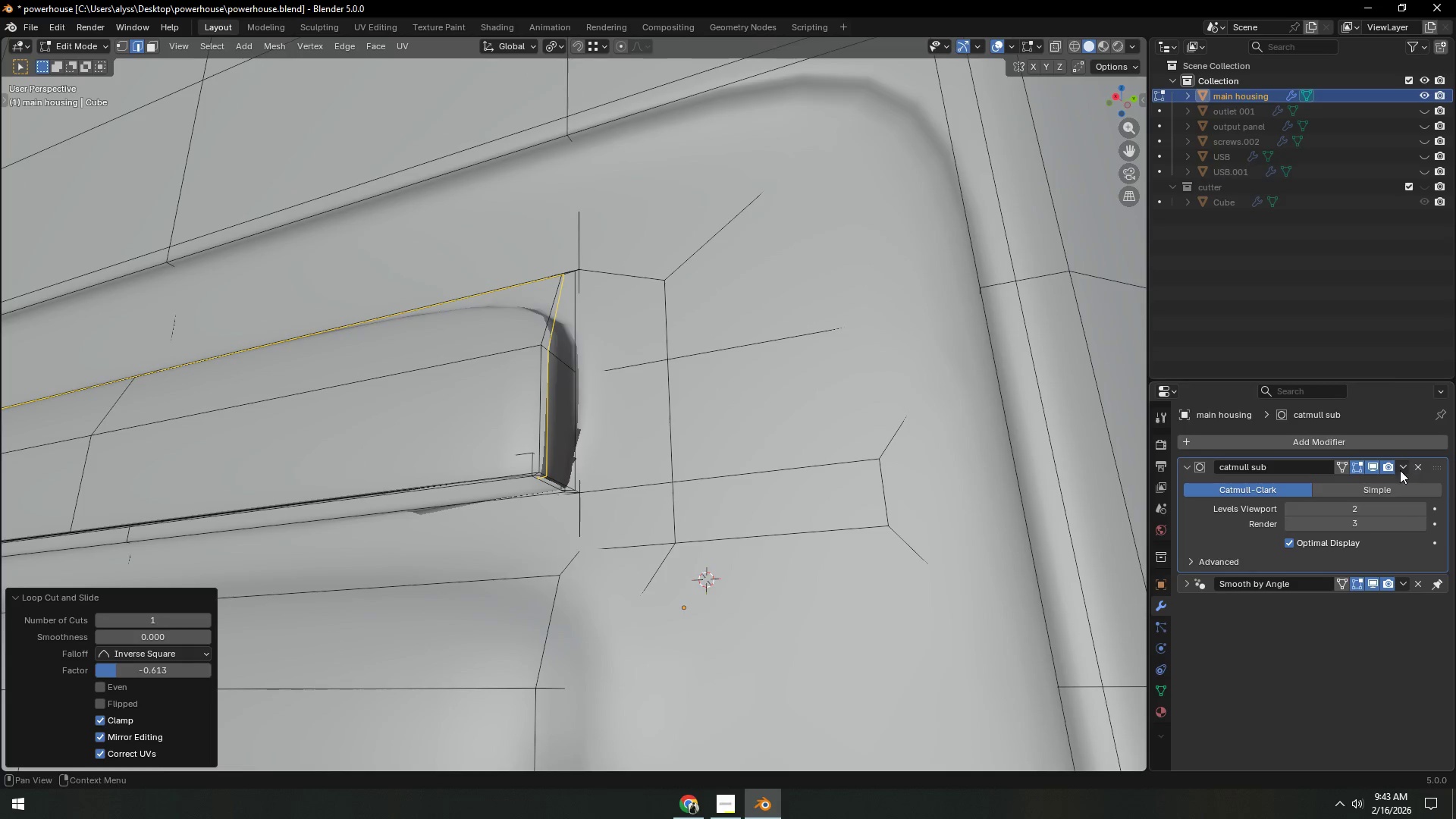 
left_click([1374, 471])
 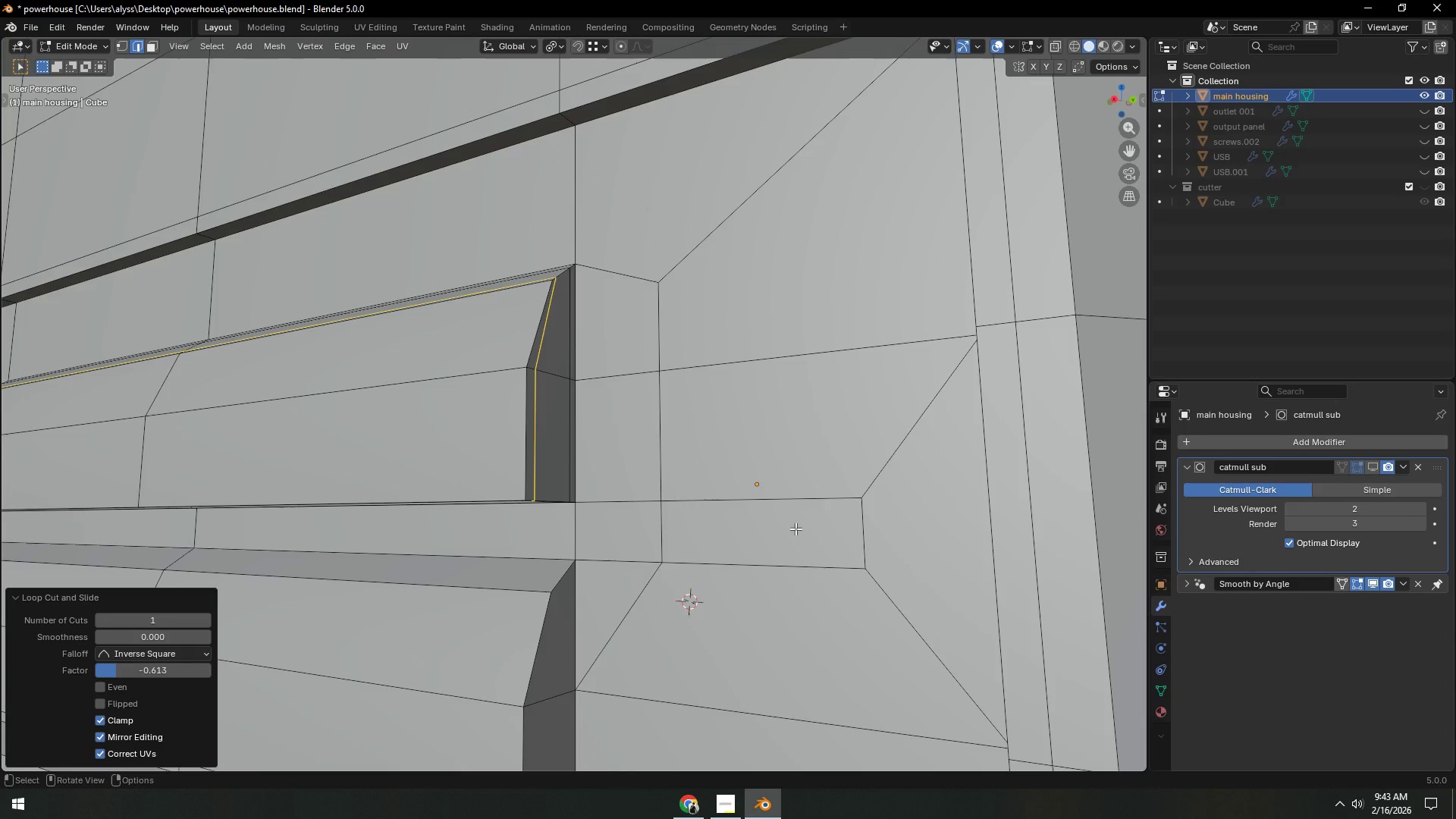 
scroll: coordinate [795, 529], scroll_direction: down, amount: 1.0
 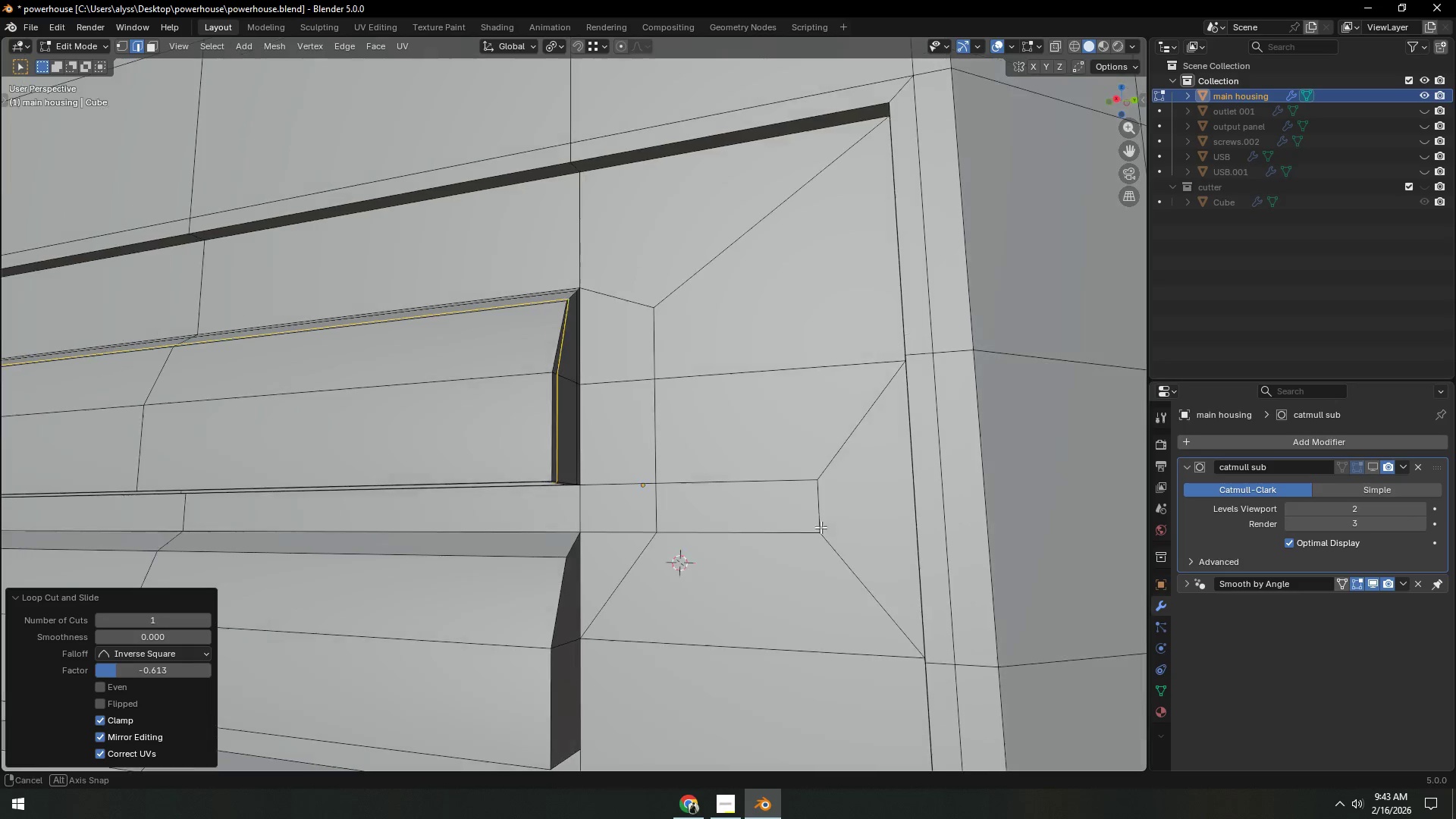 
key(Control+R)
 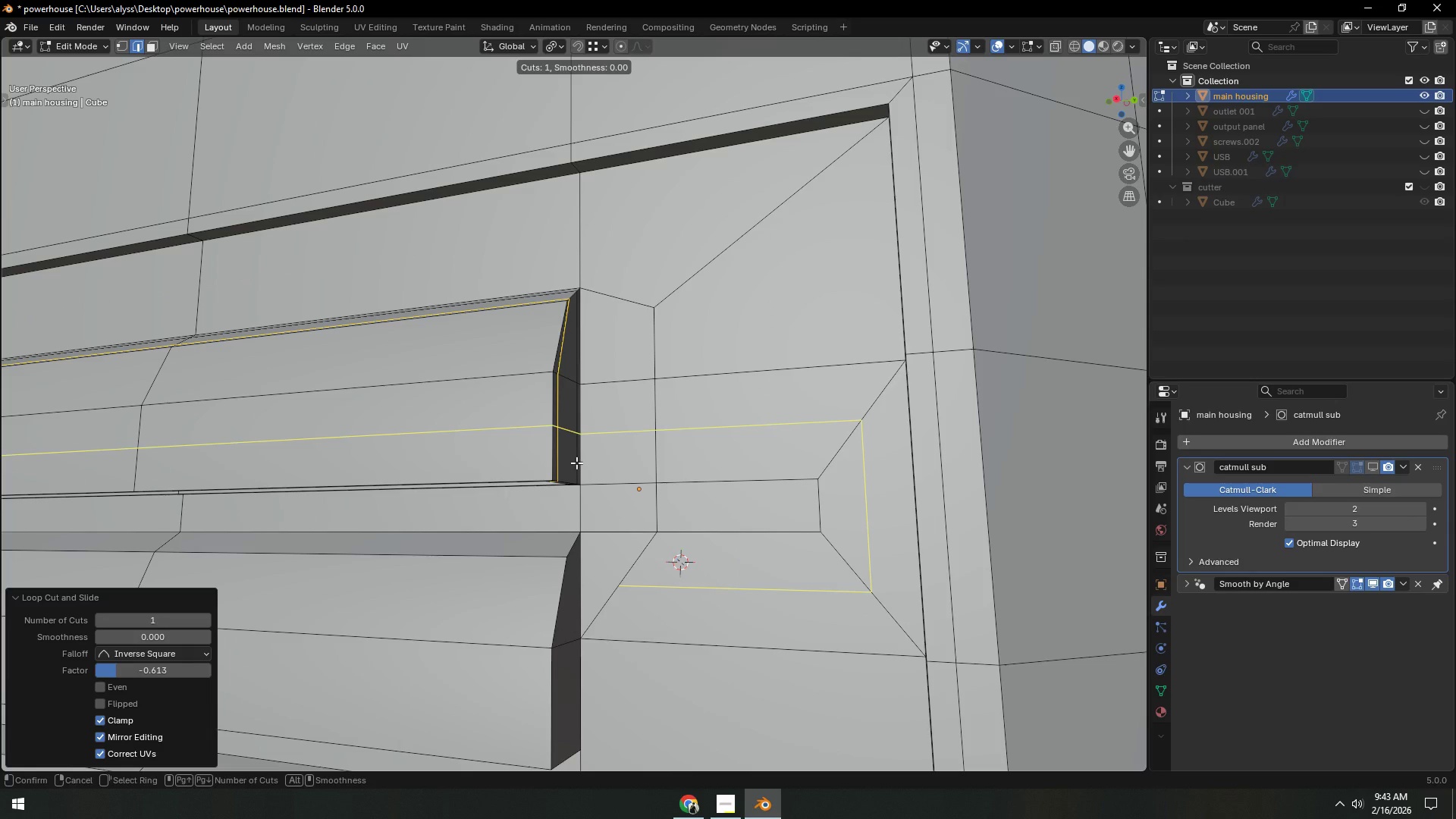 
right_click([576, 463])
 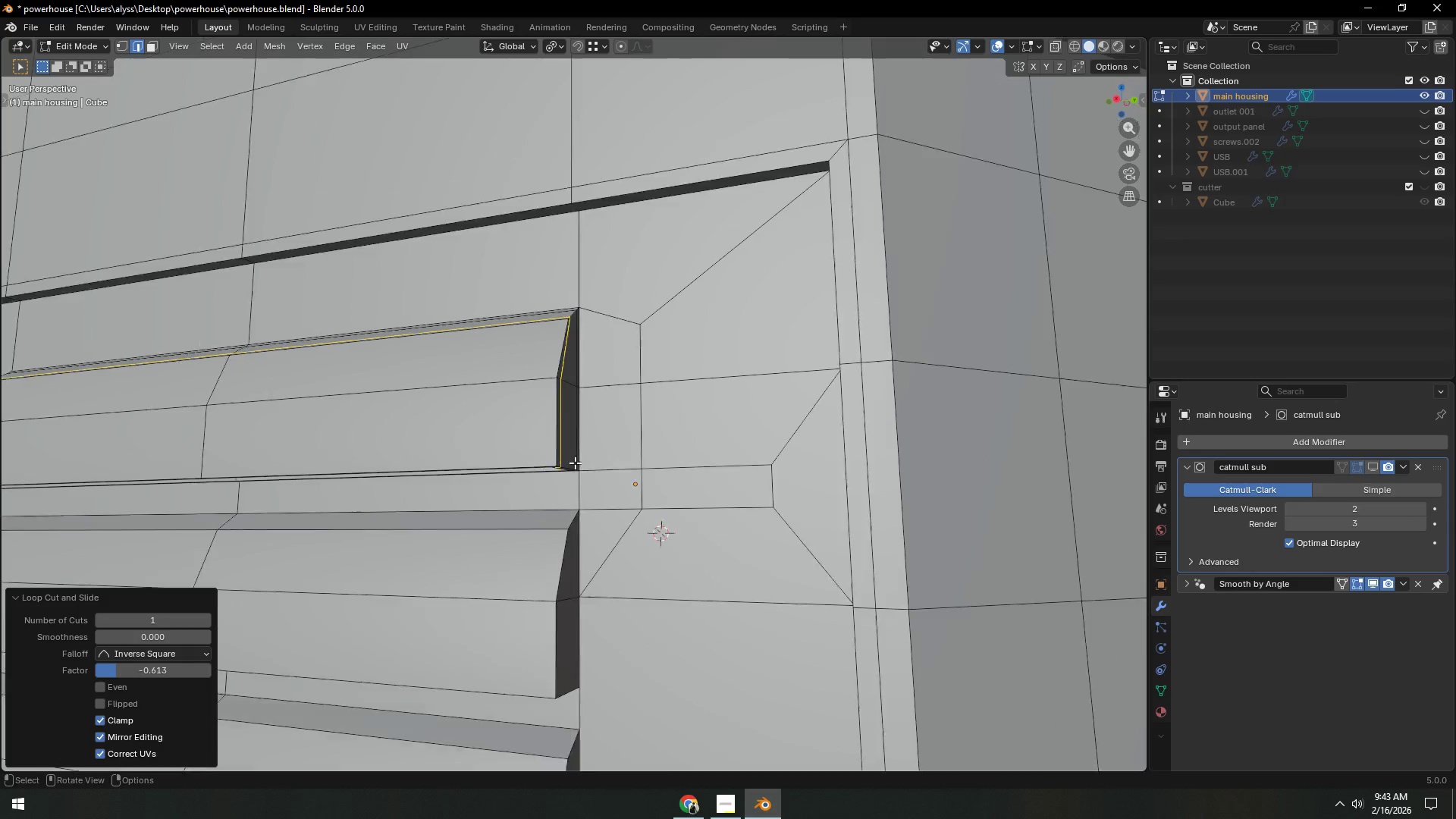 
scroll: coordinate [575, 463], scroll_direction: down, amount: 3.0
 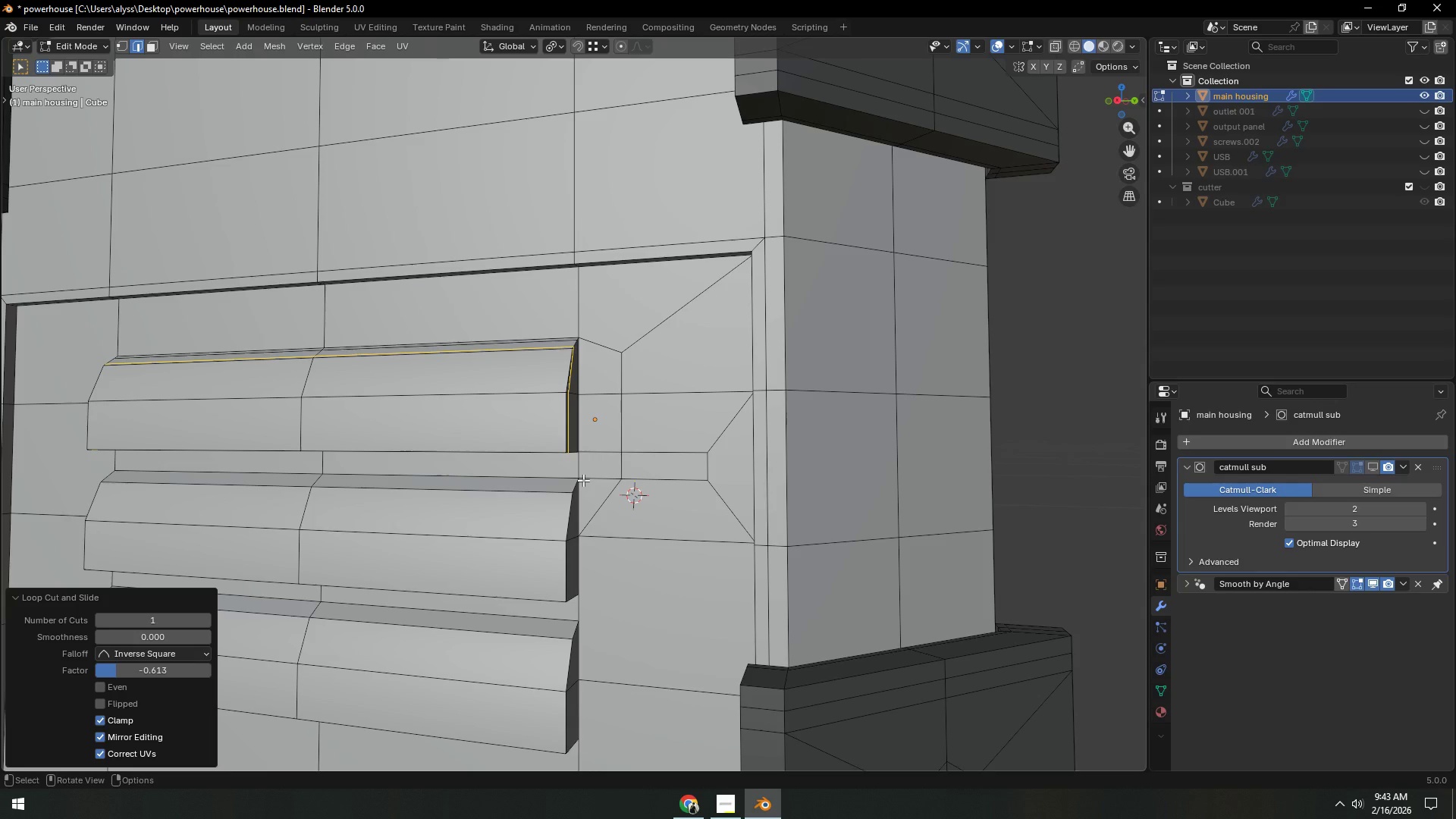 
key(Control+R)
 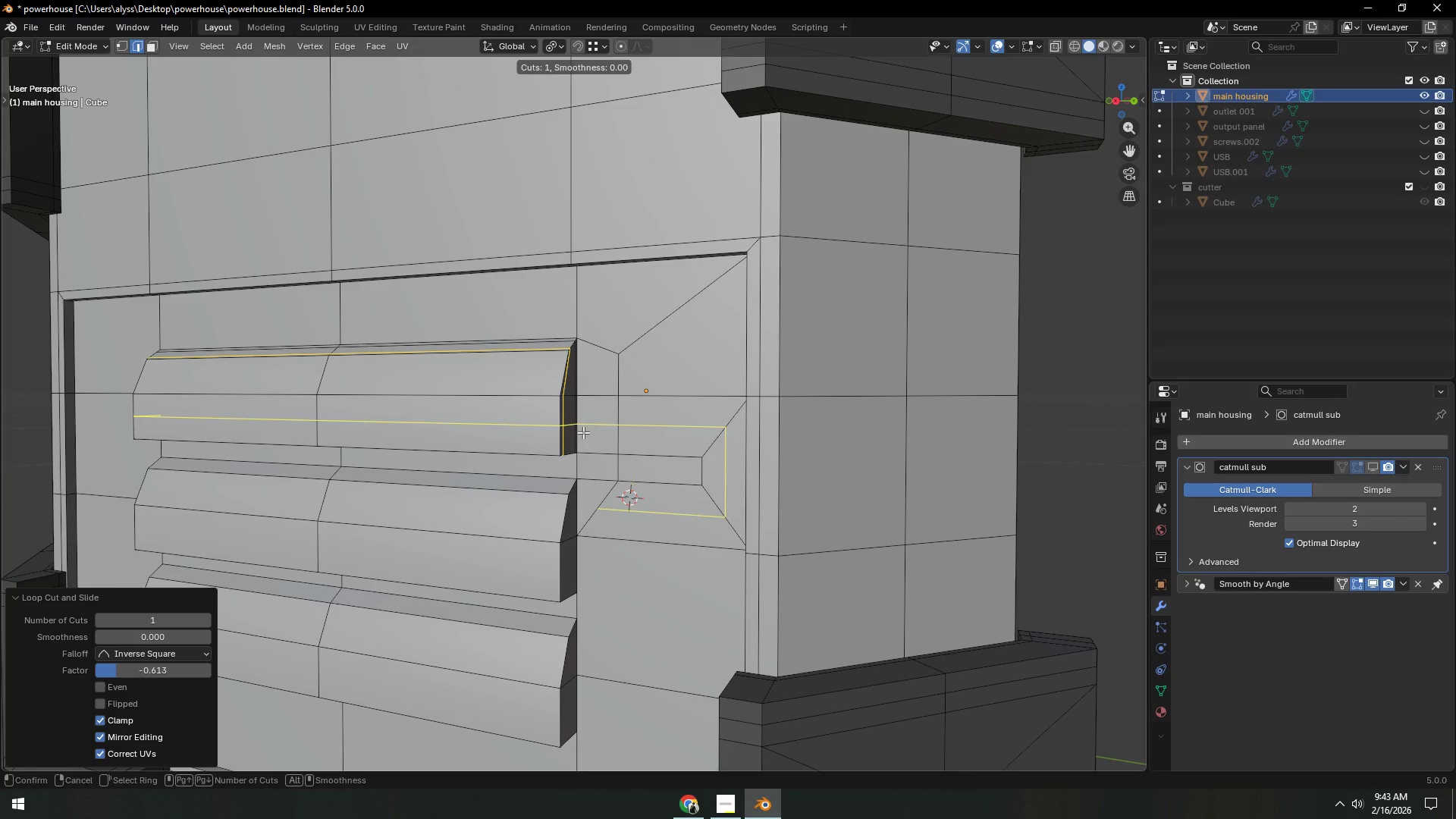 
right_click([583, 432])
 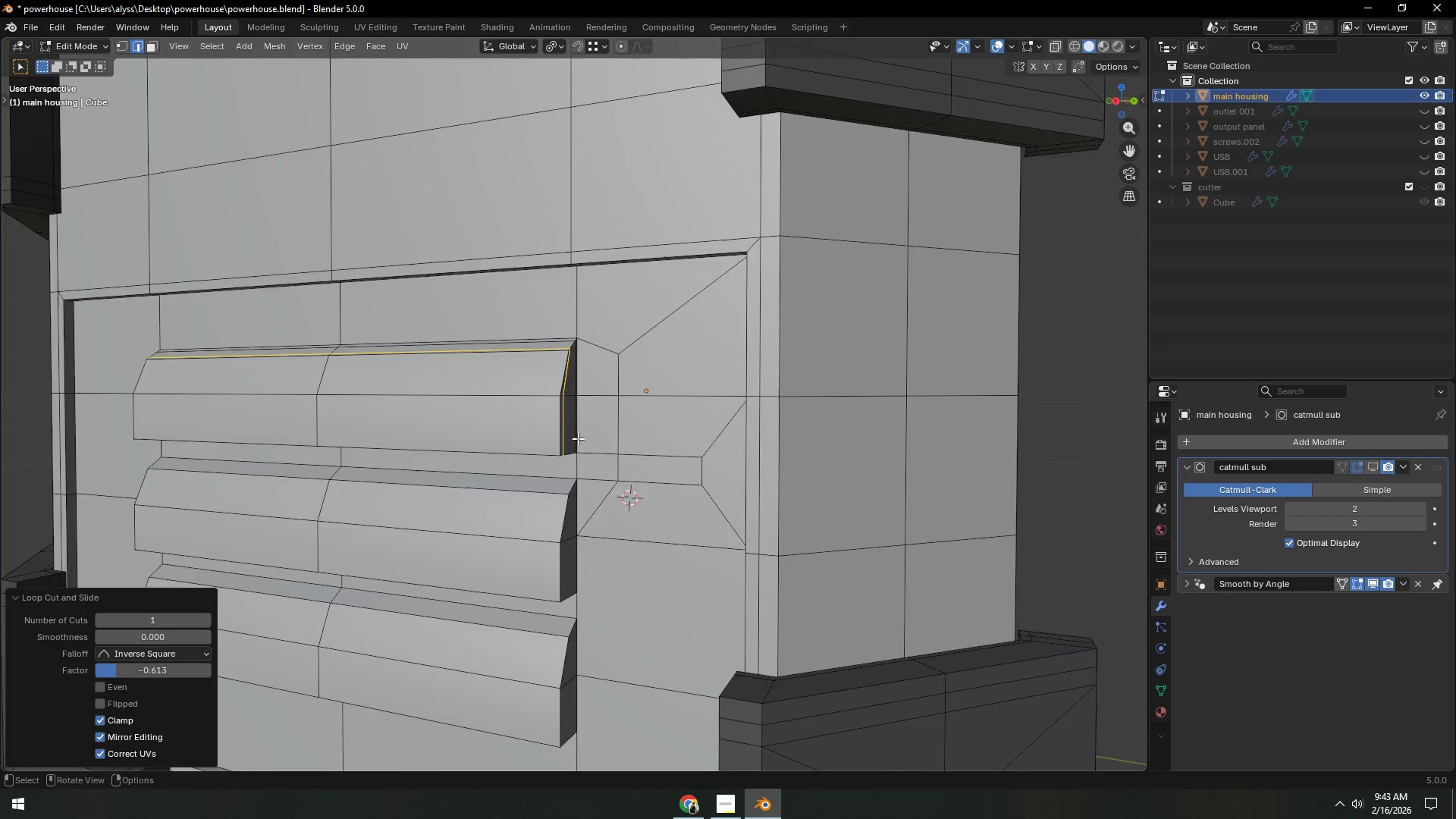 
scroll: coordinate [810, 434], scroll_direction: down, amount: 8.0
 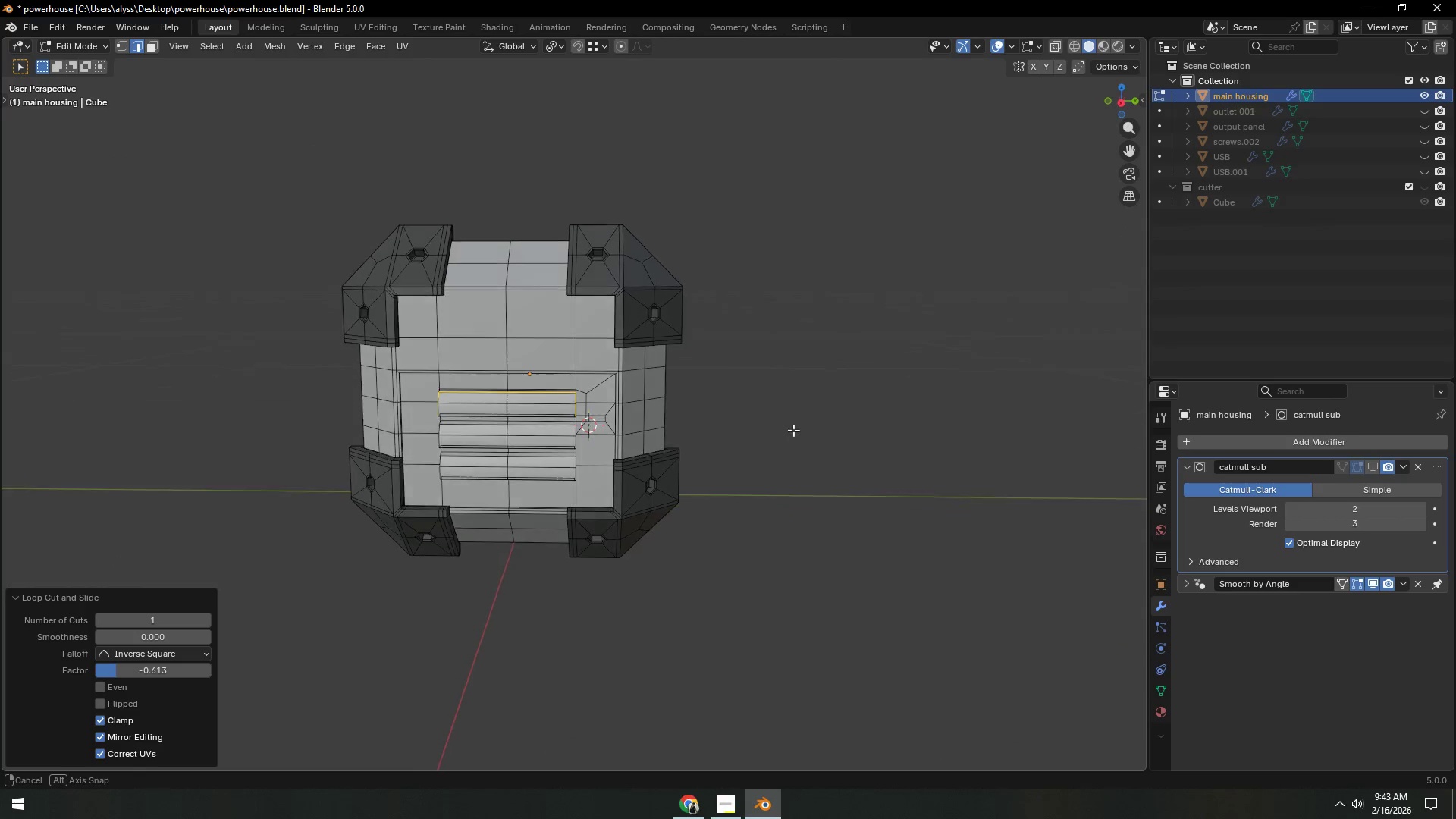 
wait(7.52)
 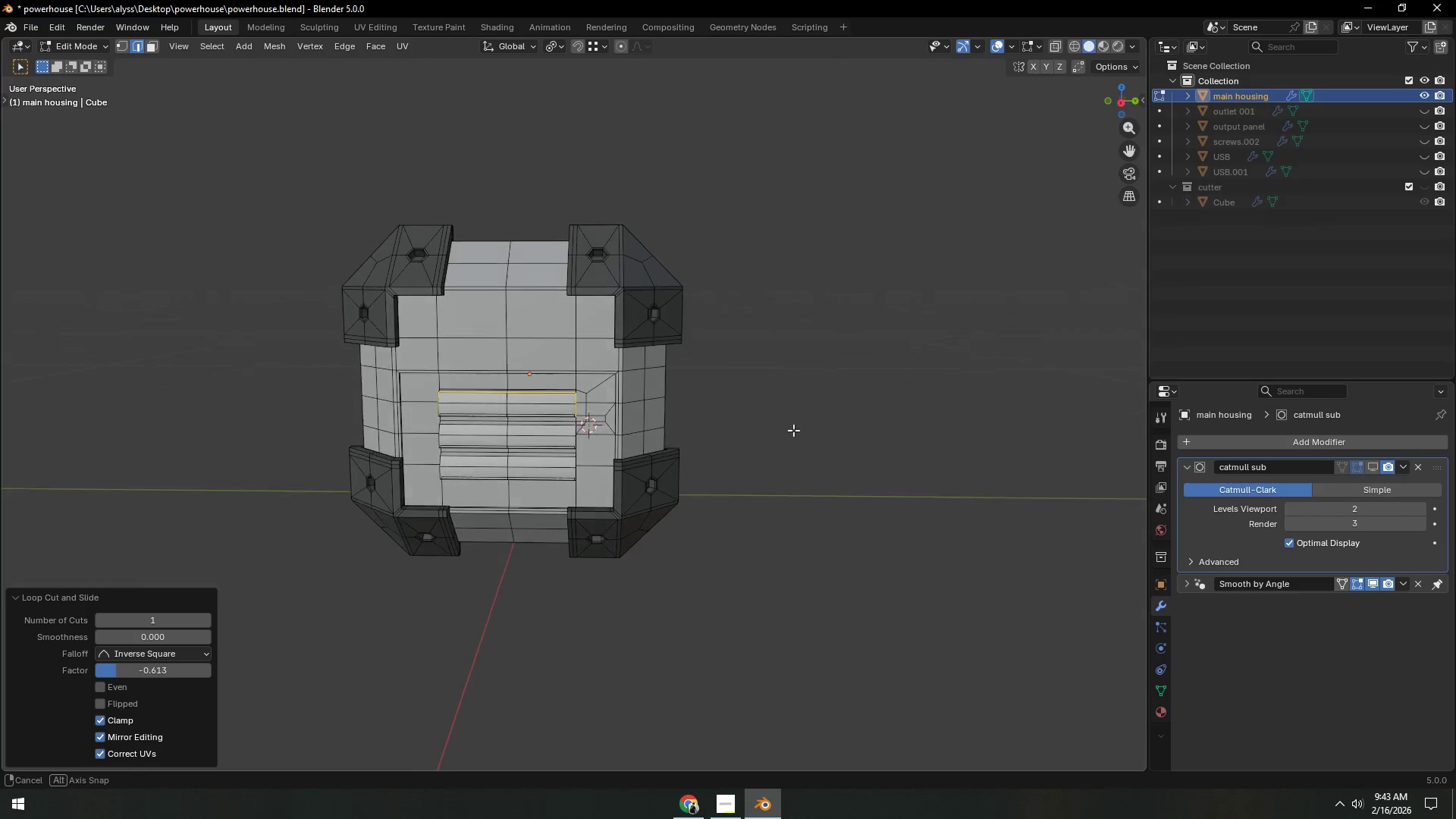 
hold_key(key=Backquote, duration=0.44)
 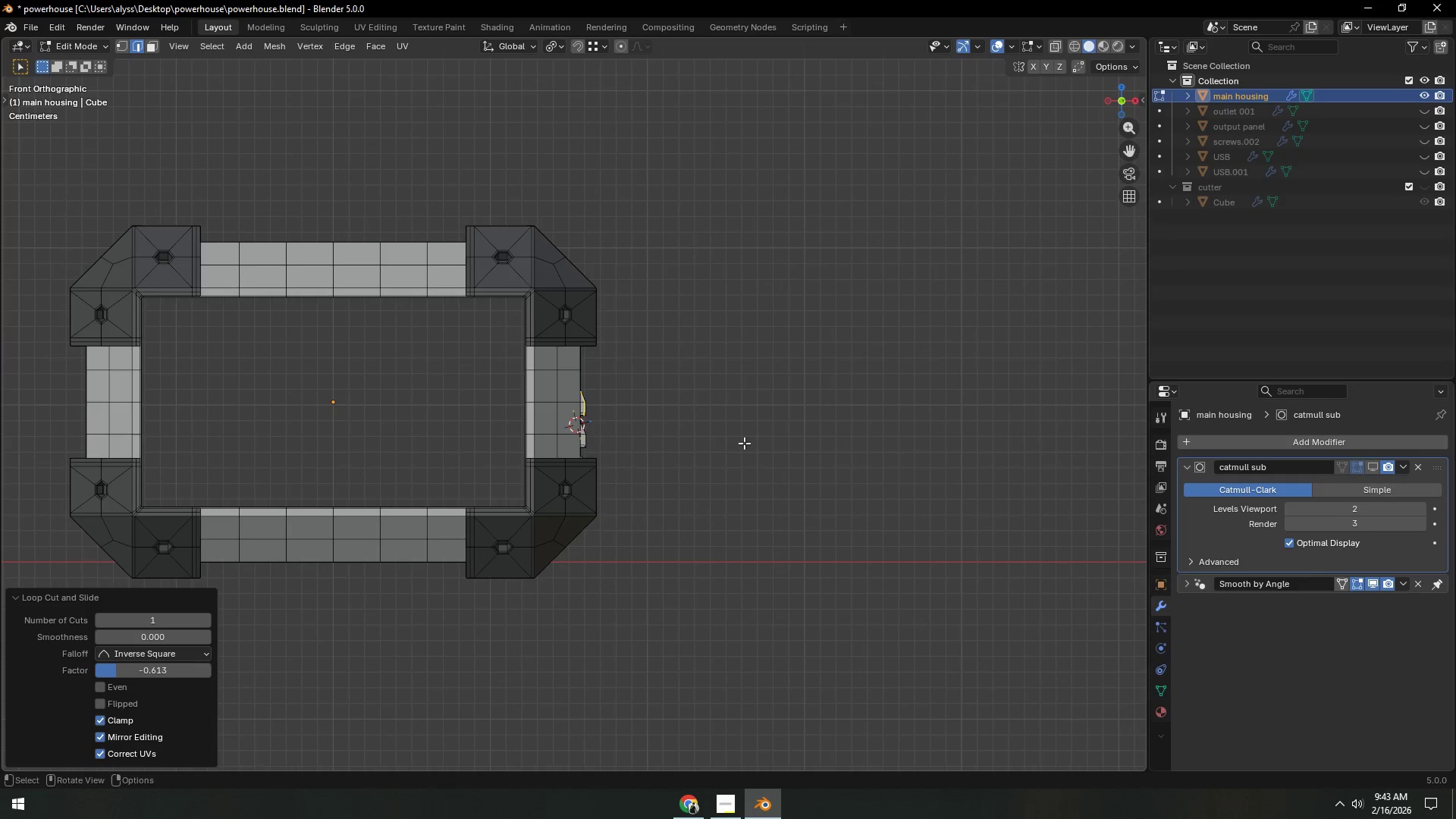 
key(Backquote)
 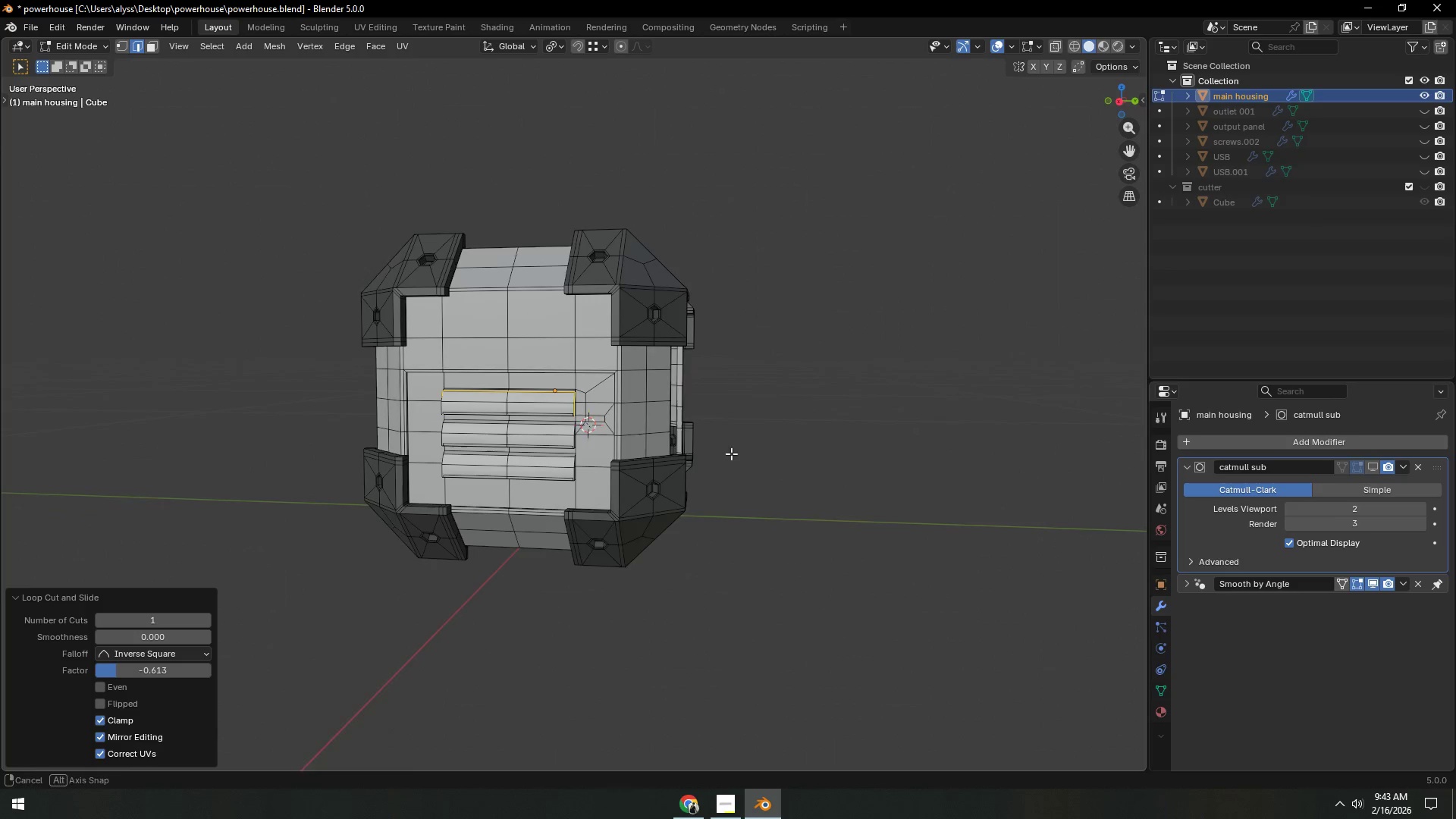 
left_click([821, 435])
 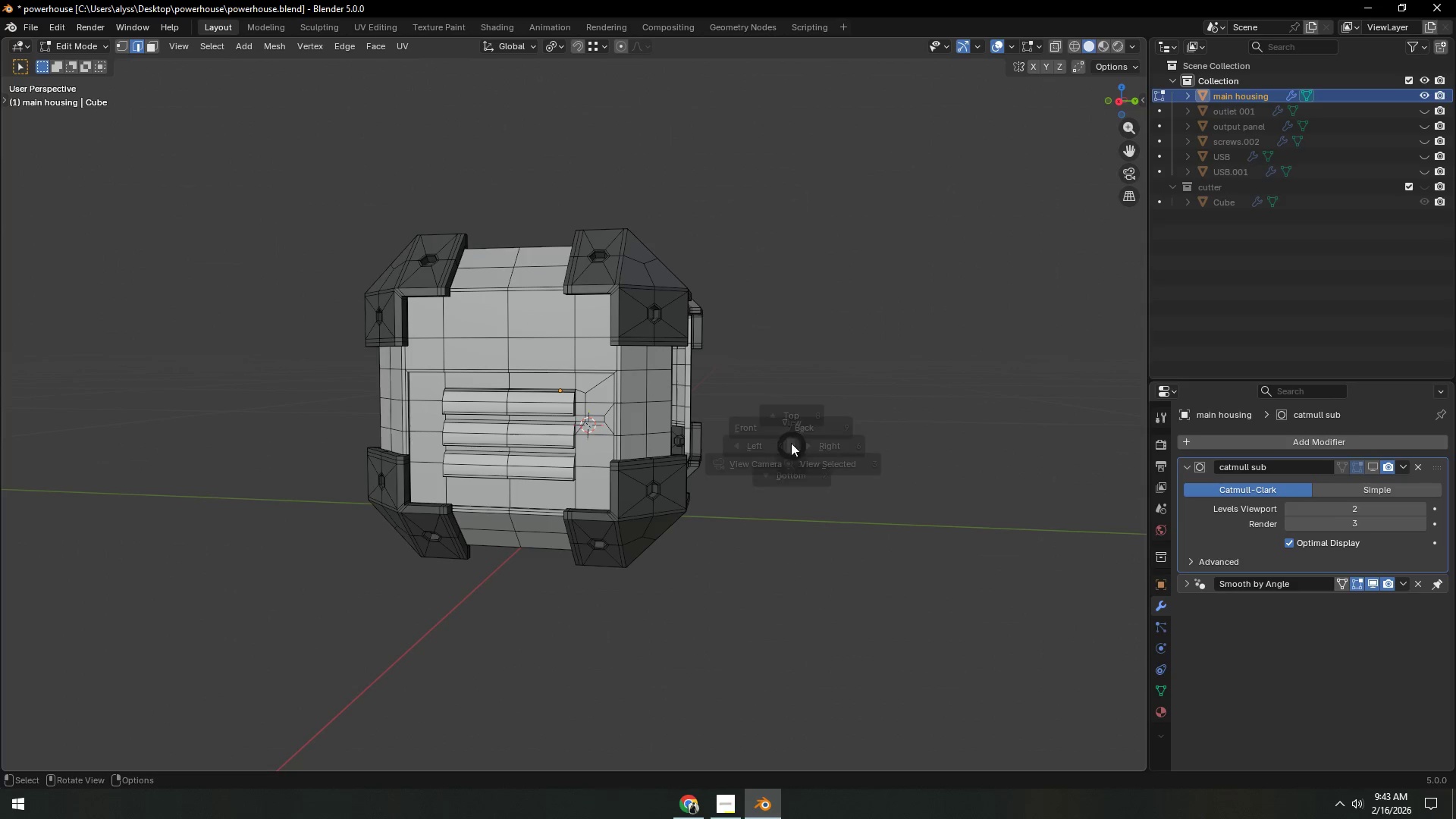 
hold_key(key=Backquote, duration=0.52)
 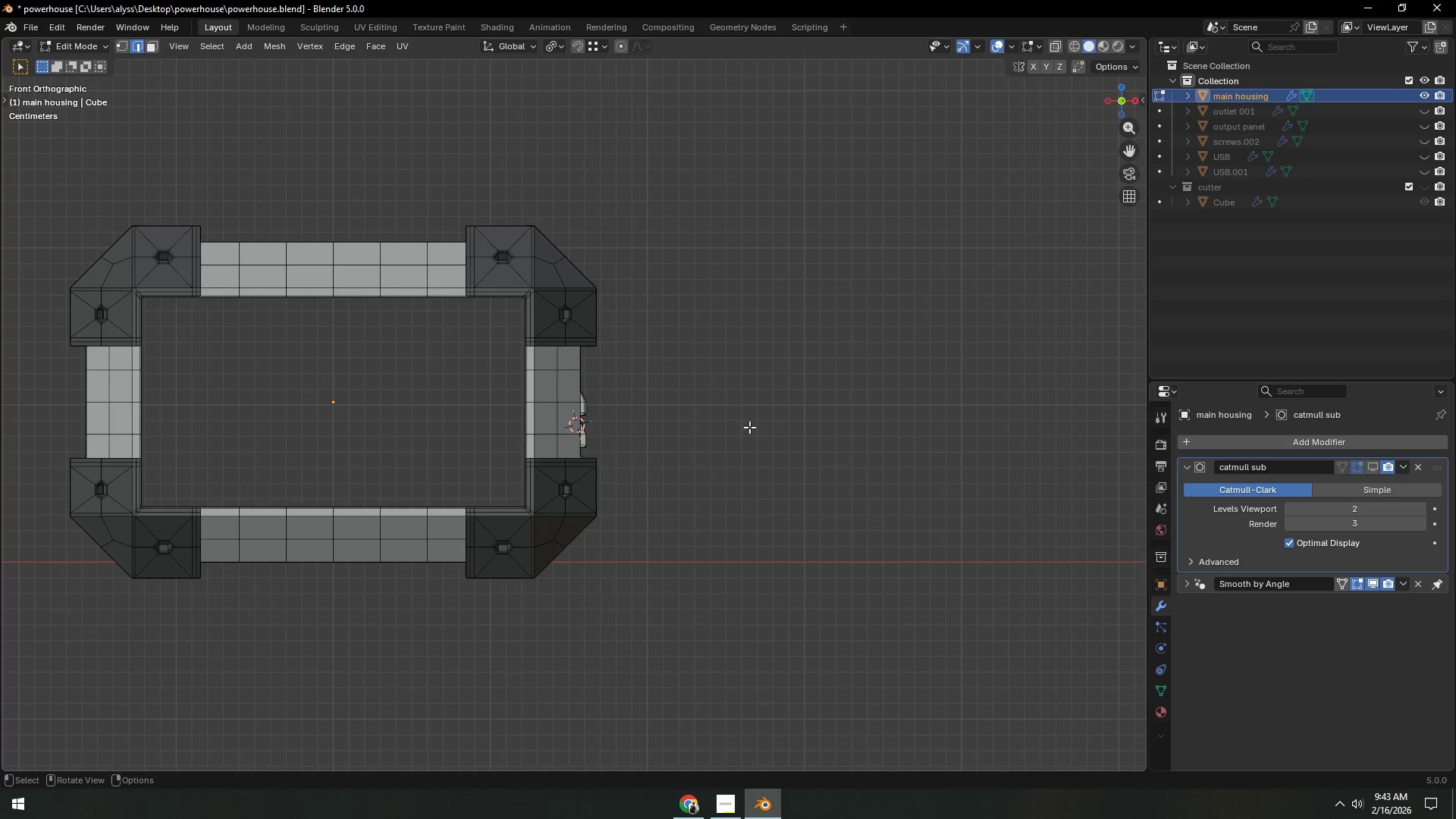 
type(`1z)
 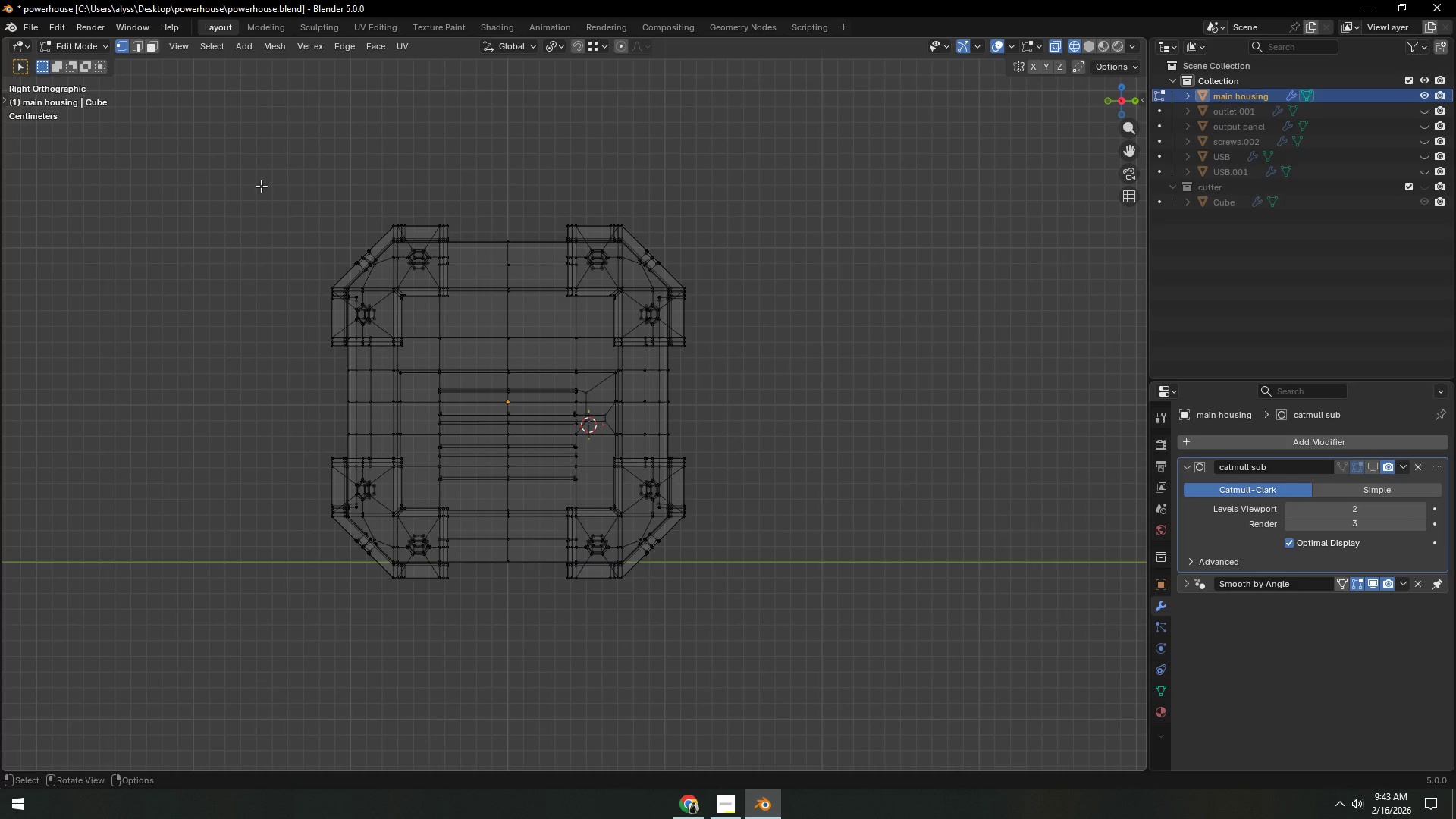 
left_click([798, 228])
 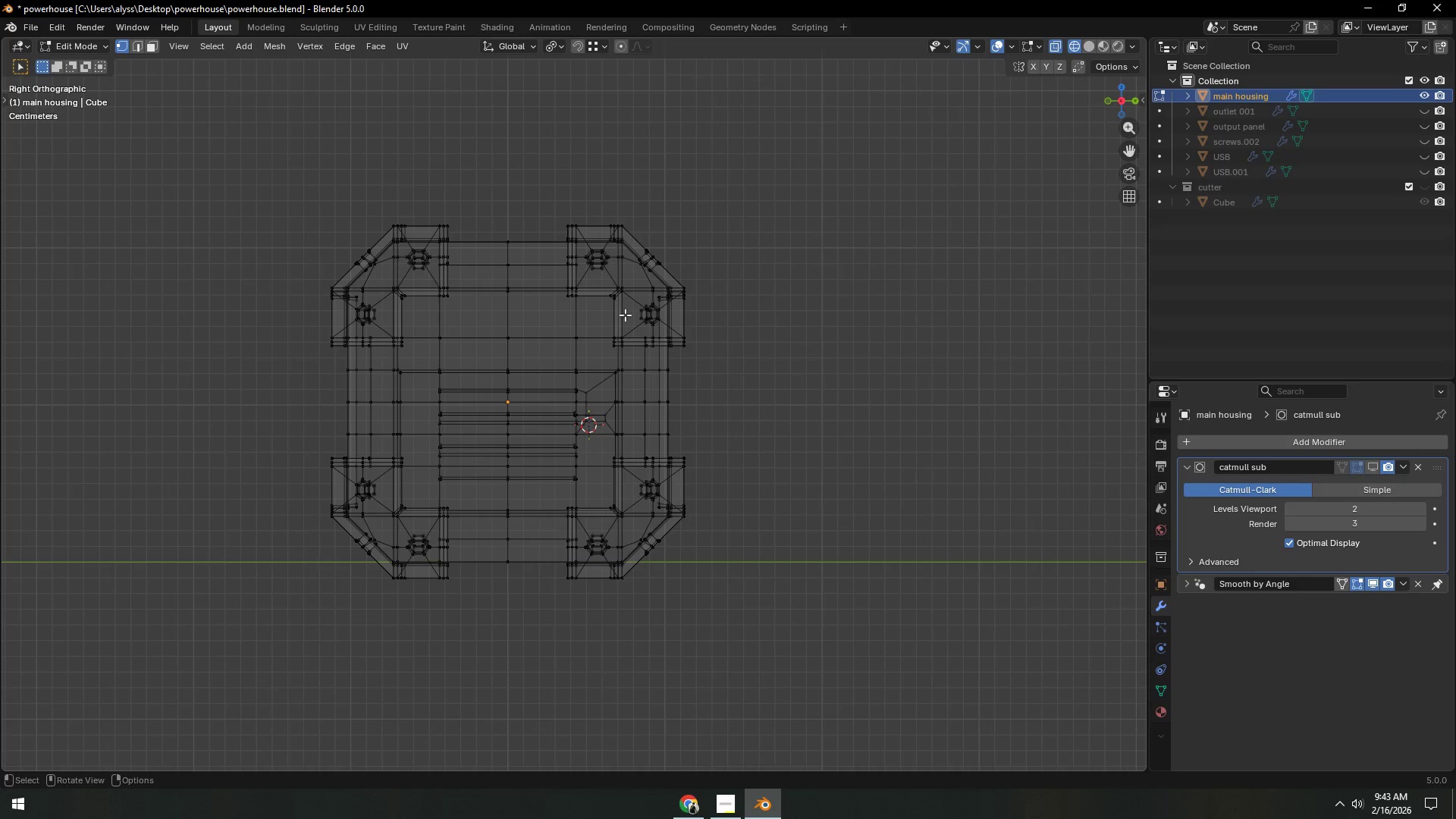 
left_click_drag(start_coordinate=[265, 199], to_coordinate=[463, 637])
 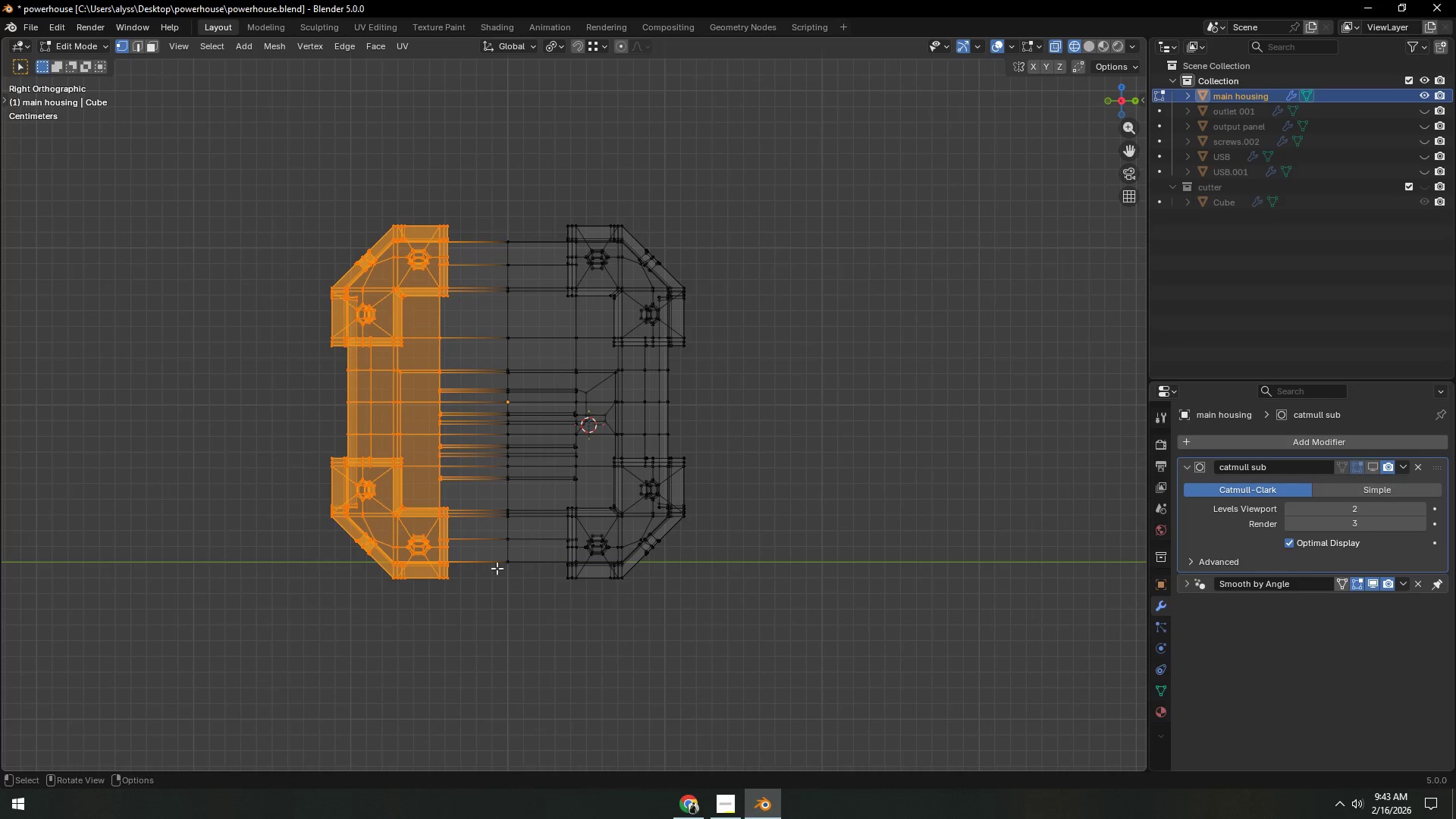 
key(X)
 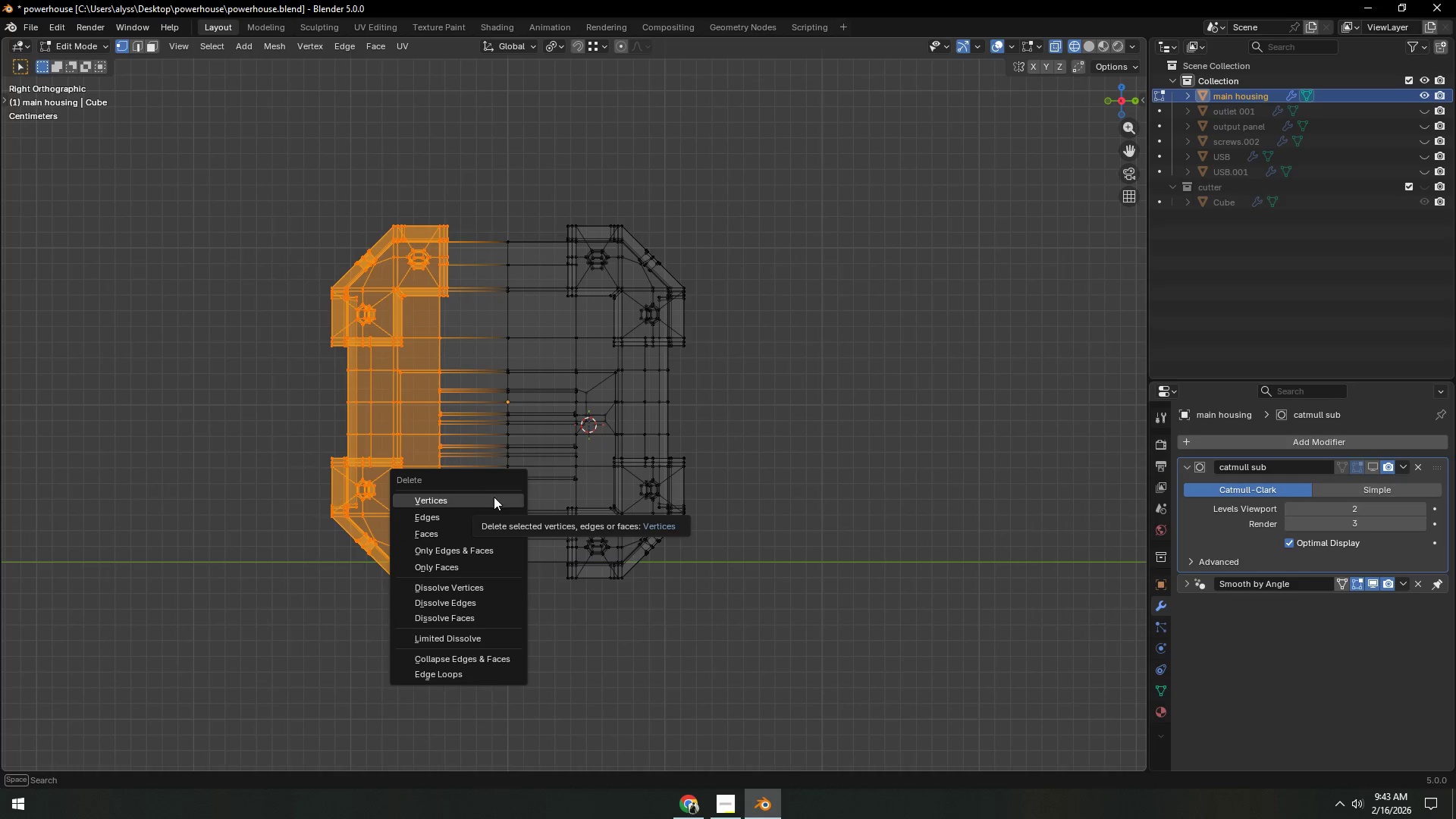 
left_click([494, 497])
 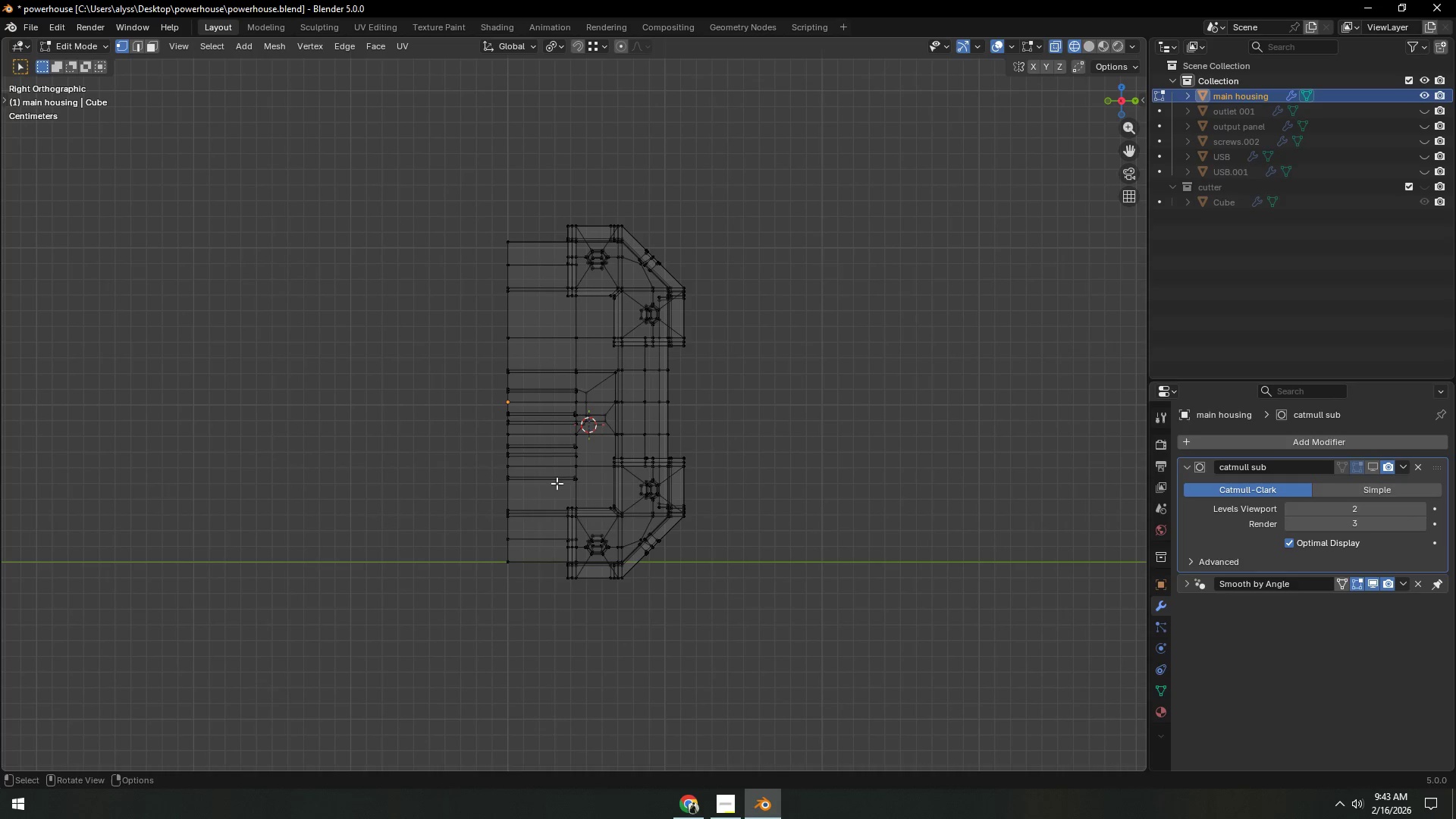 
key(Z)
 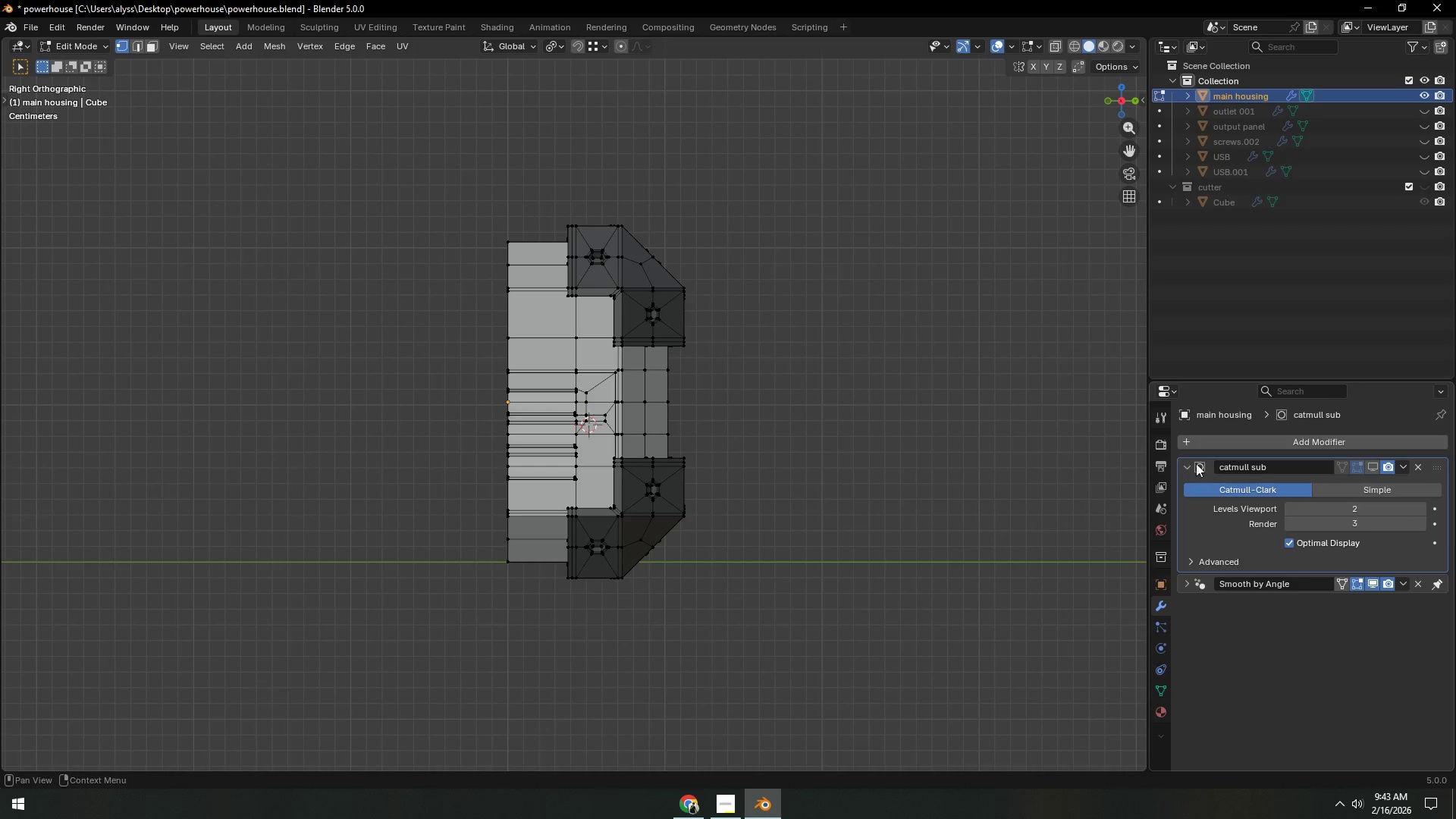 
double_click([1219, 440])
 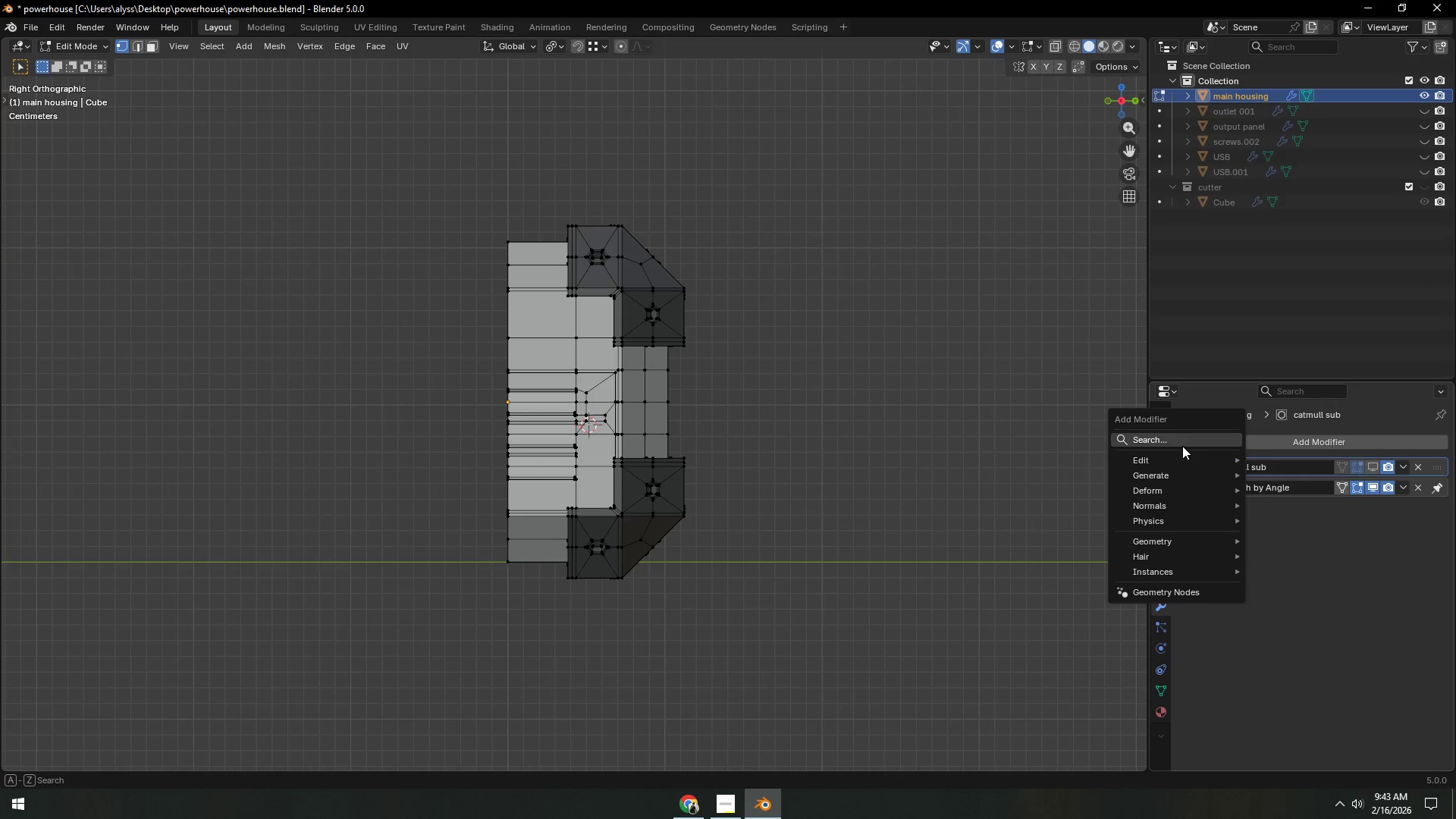 
left_click([1178, 443])
 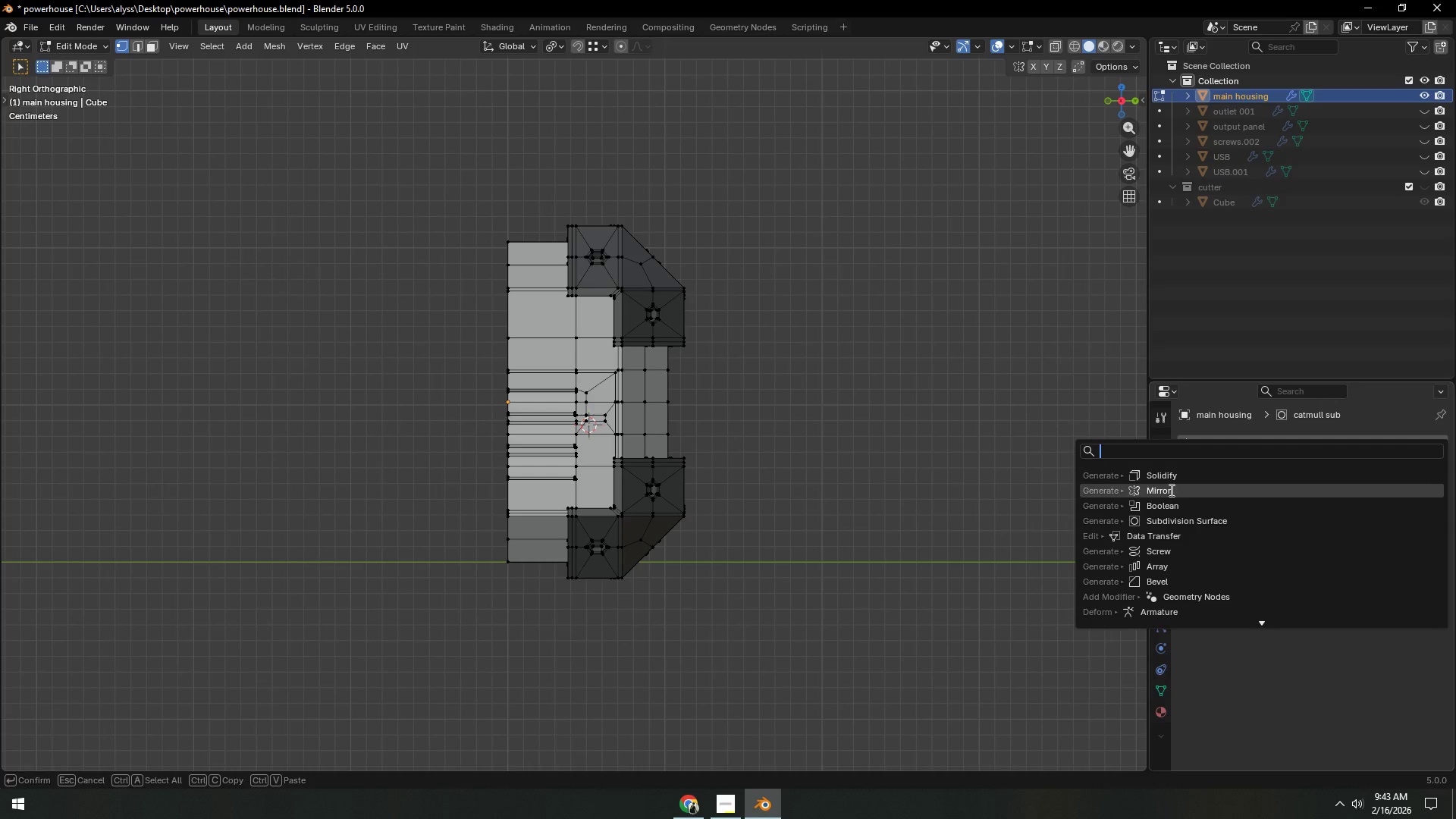 
left_click([1171, 490])
 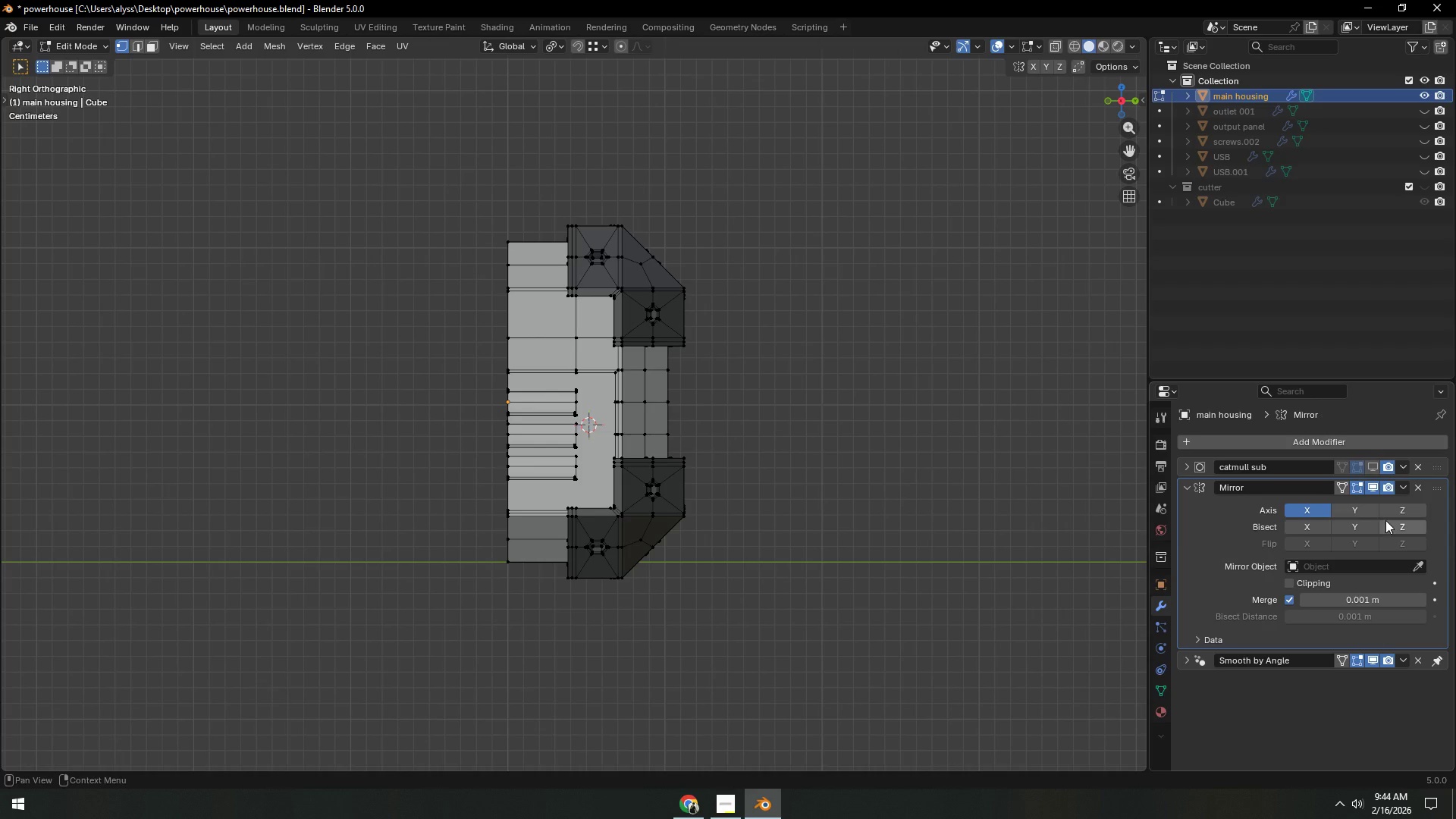 
left_click([1362, 513])
 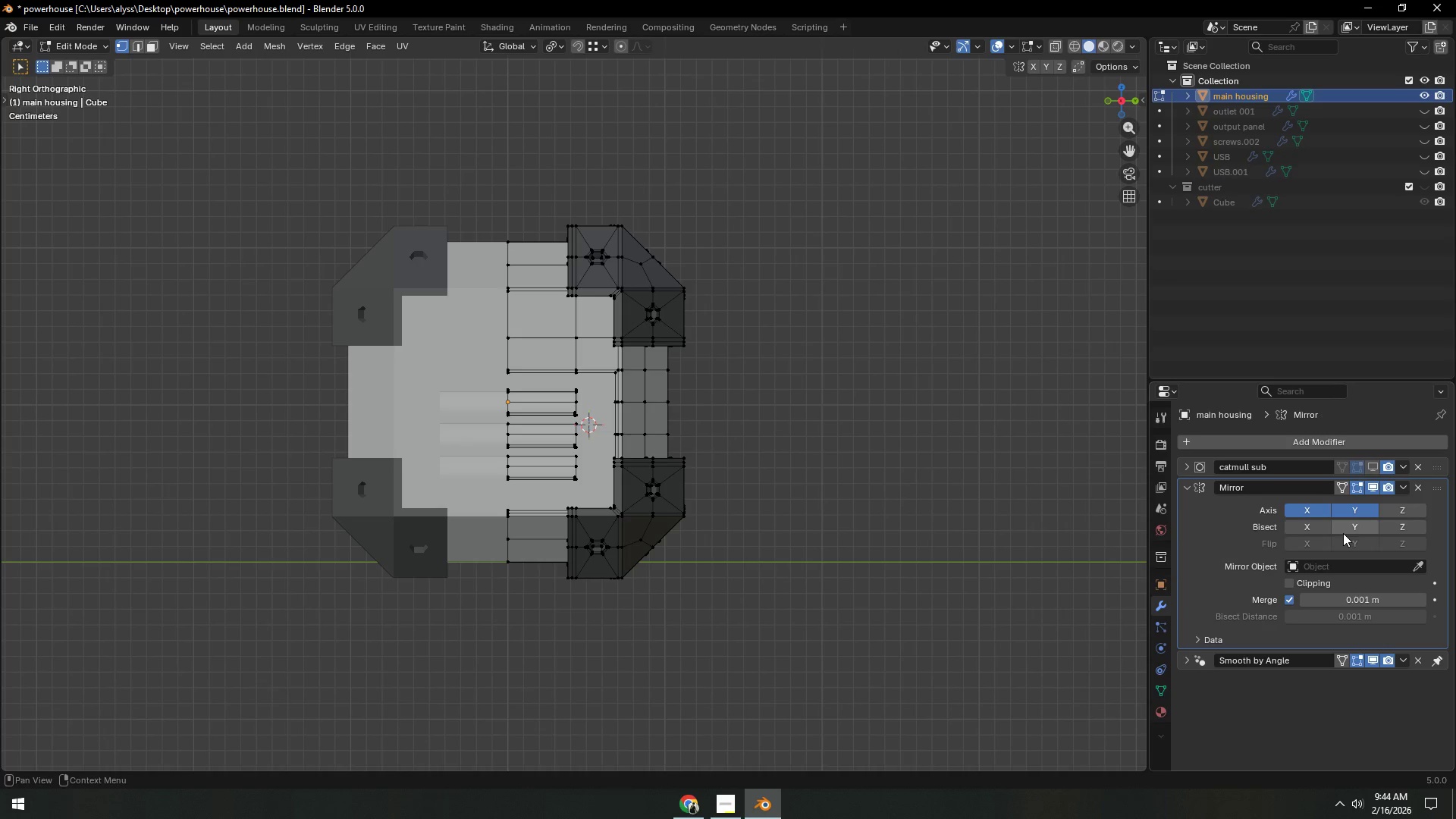 
double_click([842, 494])
 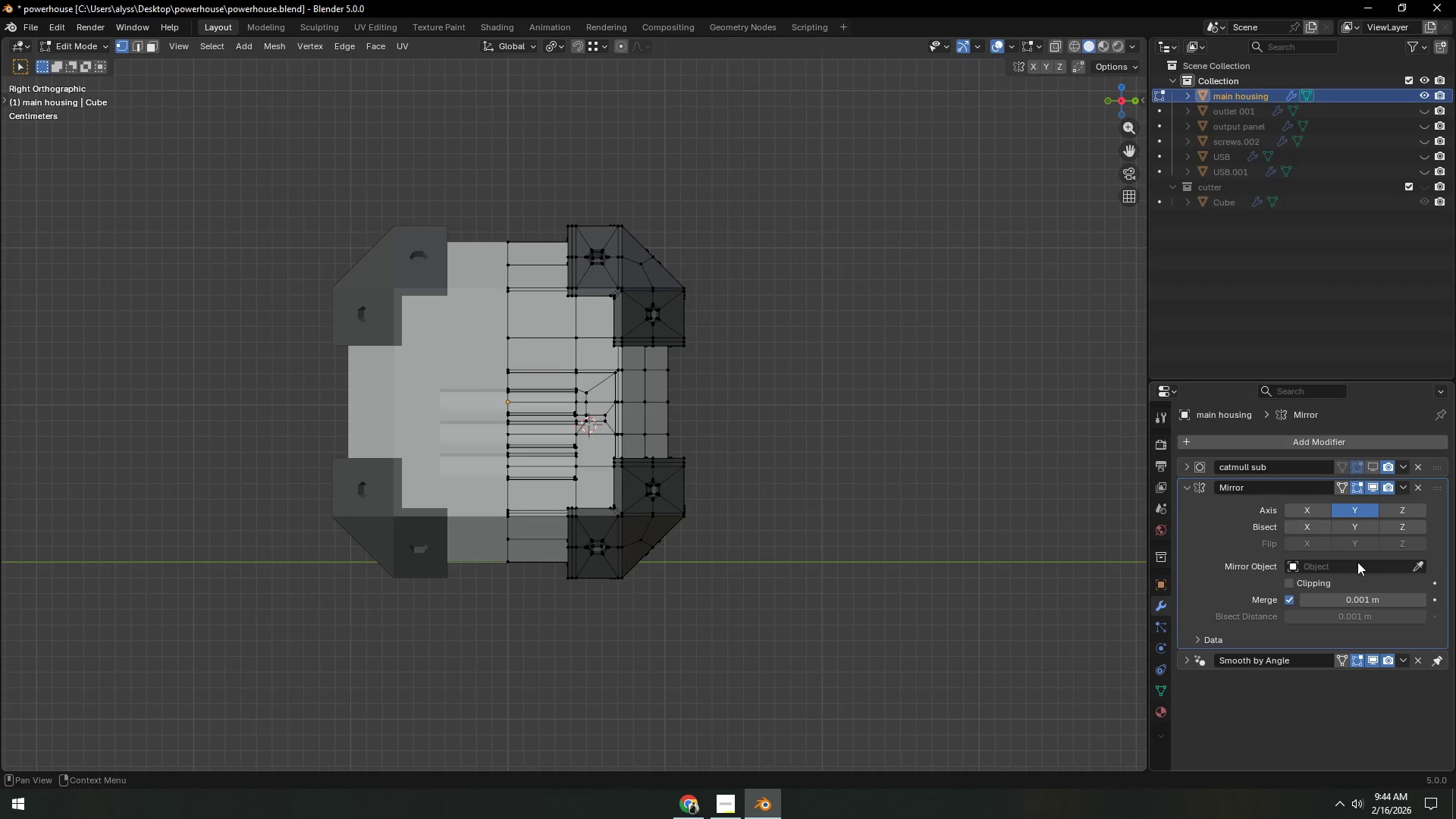 
left_click([1295, 579])
 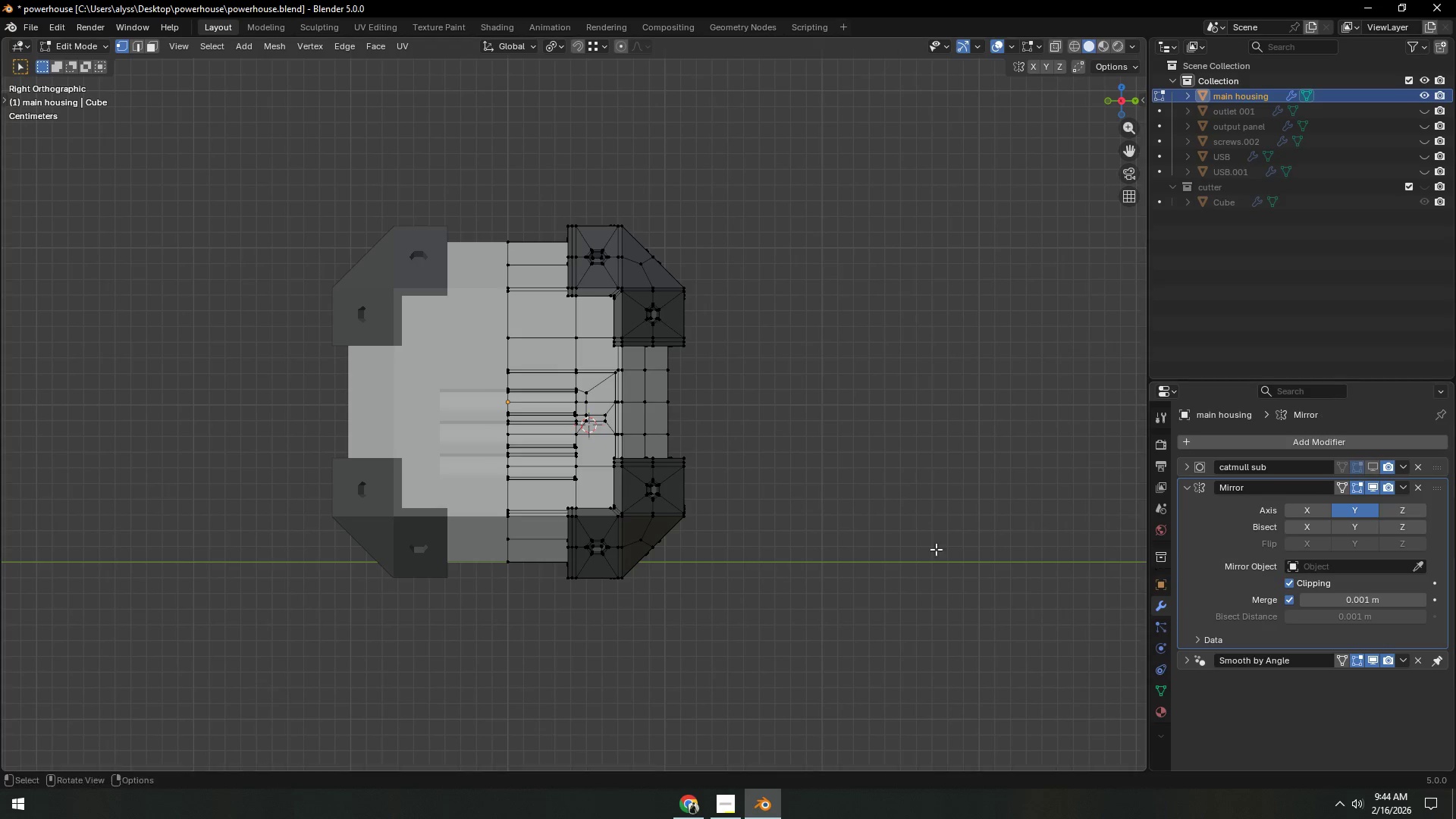 
key(Z)
 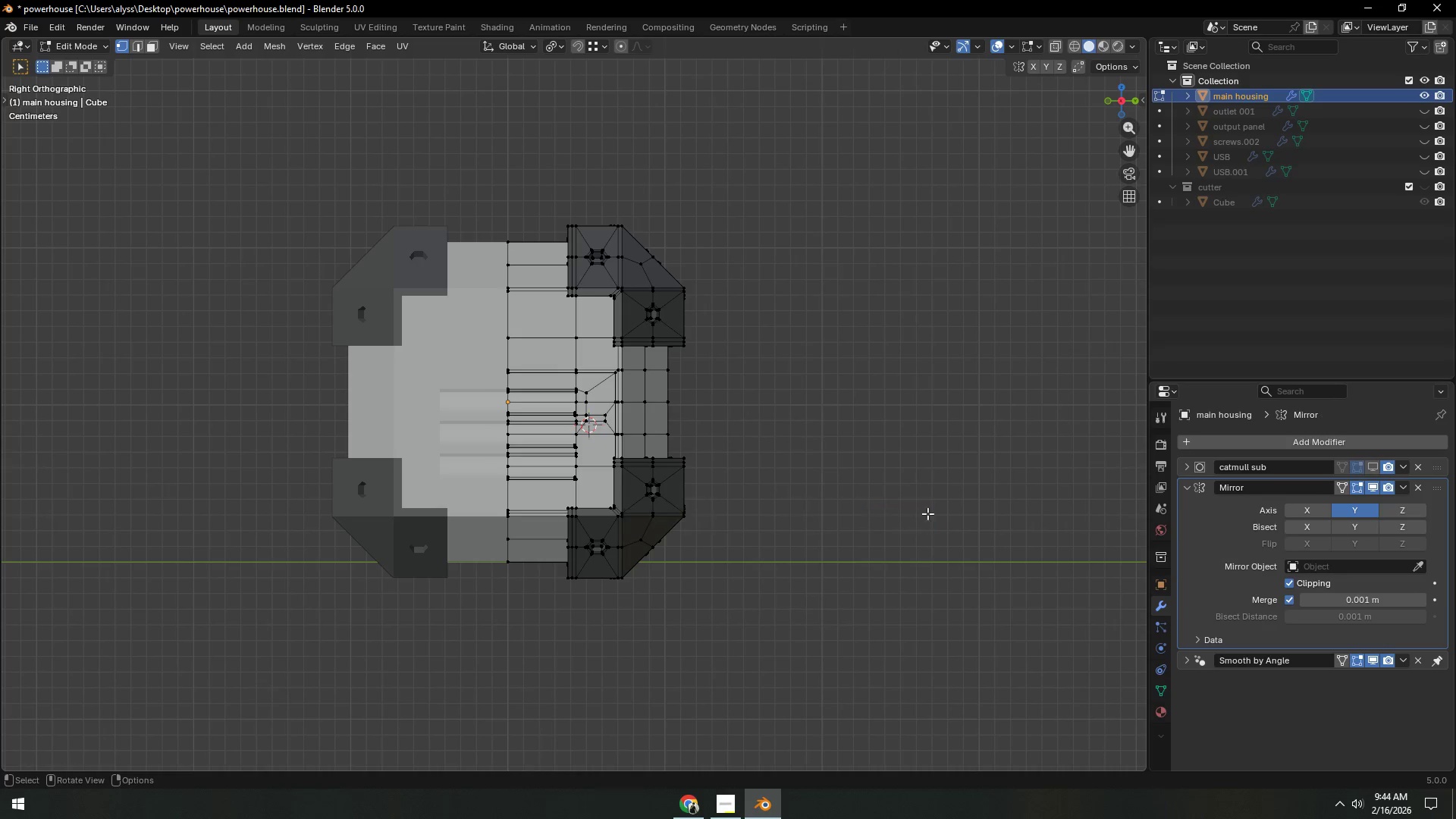 
left_click([930, 496])
 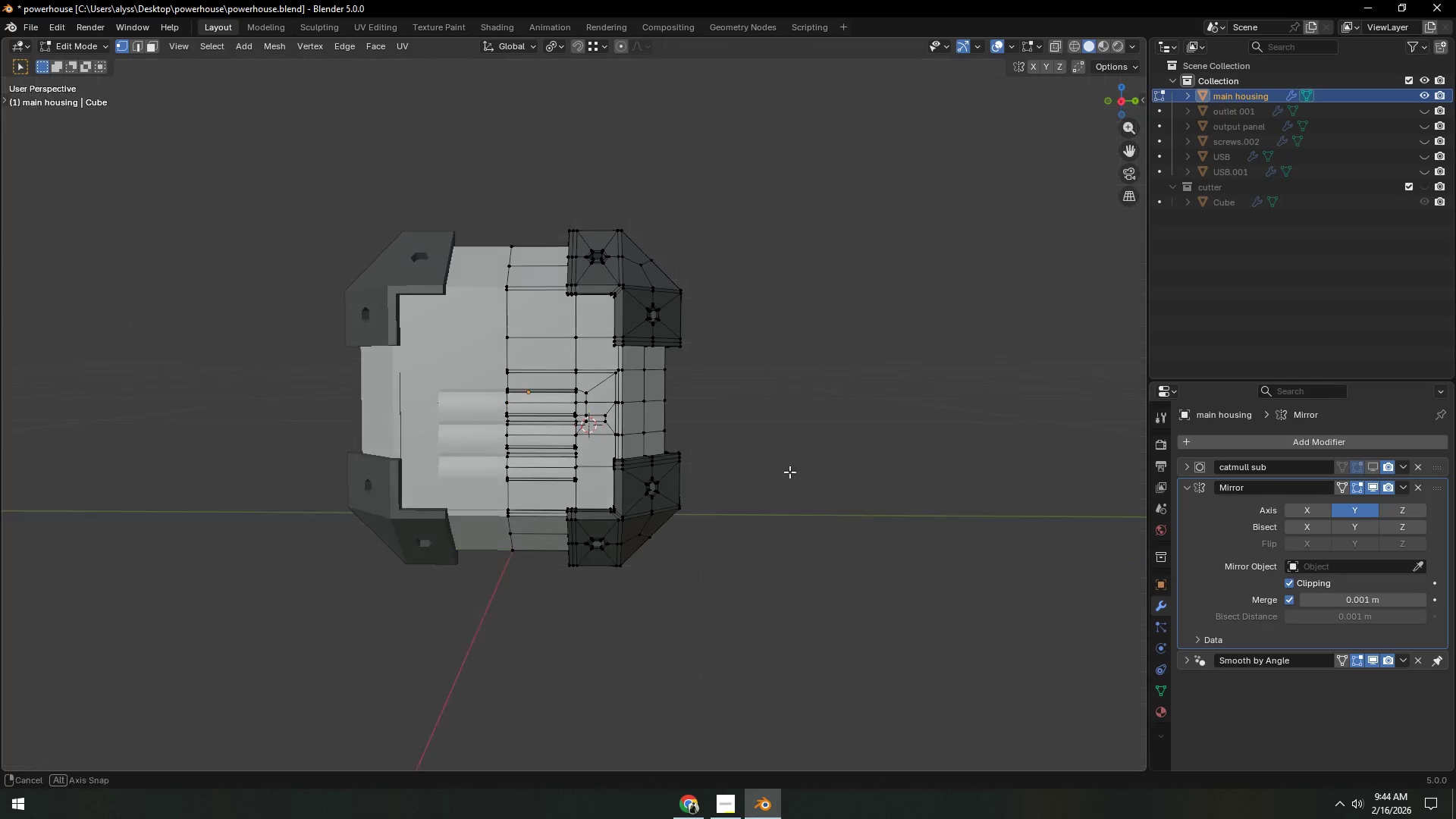 
key(Tab)
 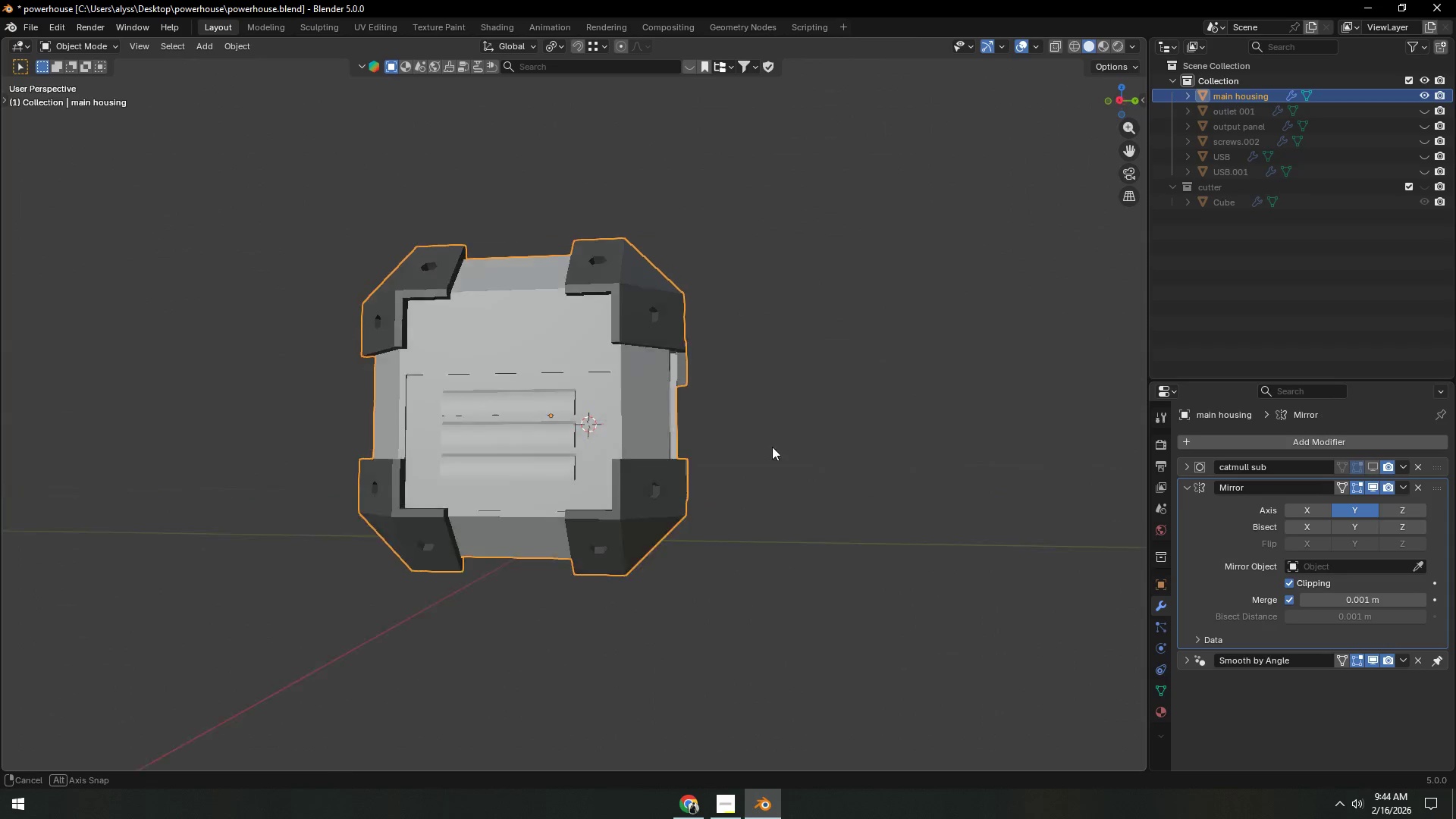 
scroll: coordinate [751, 447], scroll_direction: up, amount: 3.0
 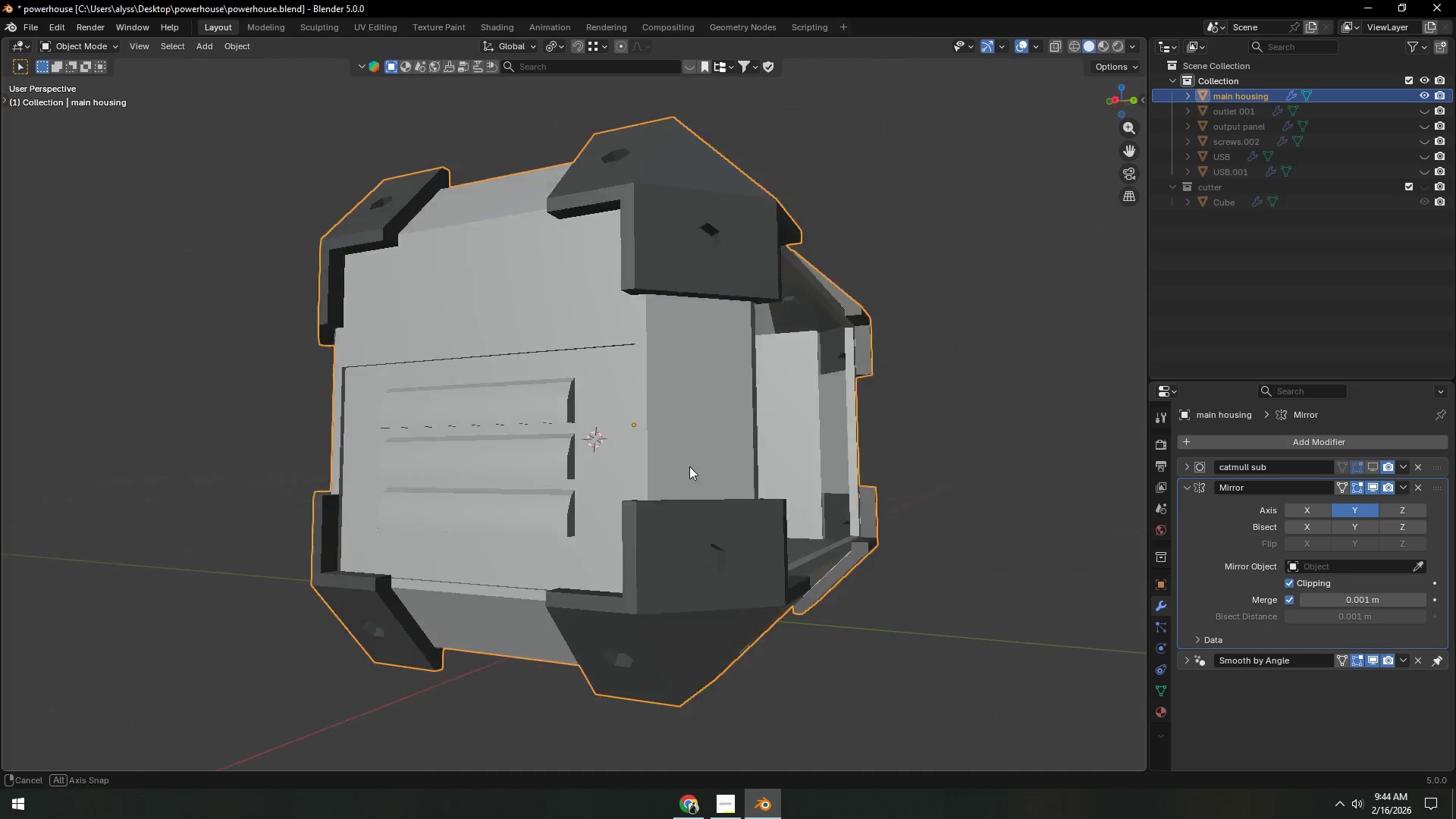 
left_click_drag(start_coordinate=[537, 406], to_coordinate=[535, 403])
 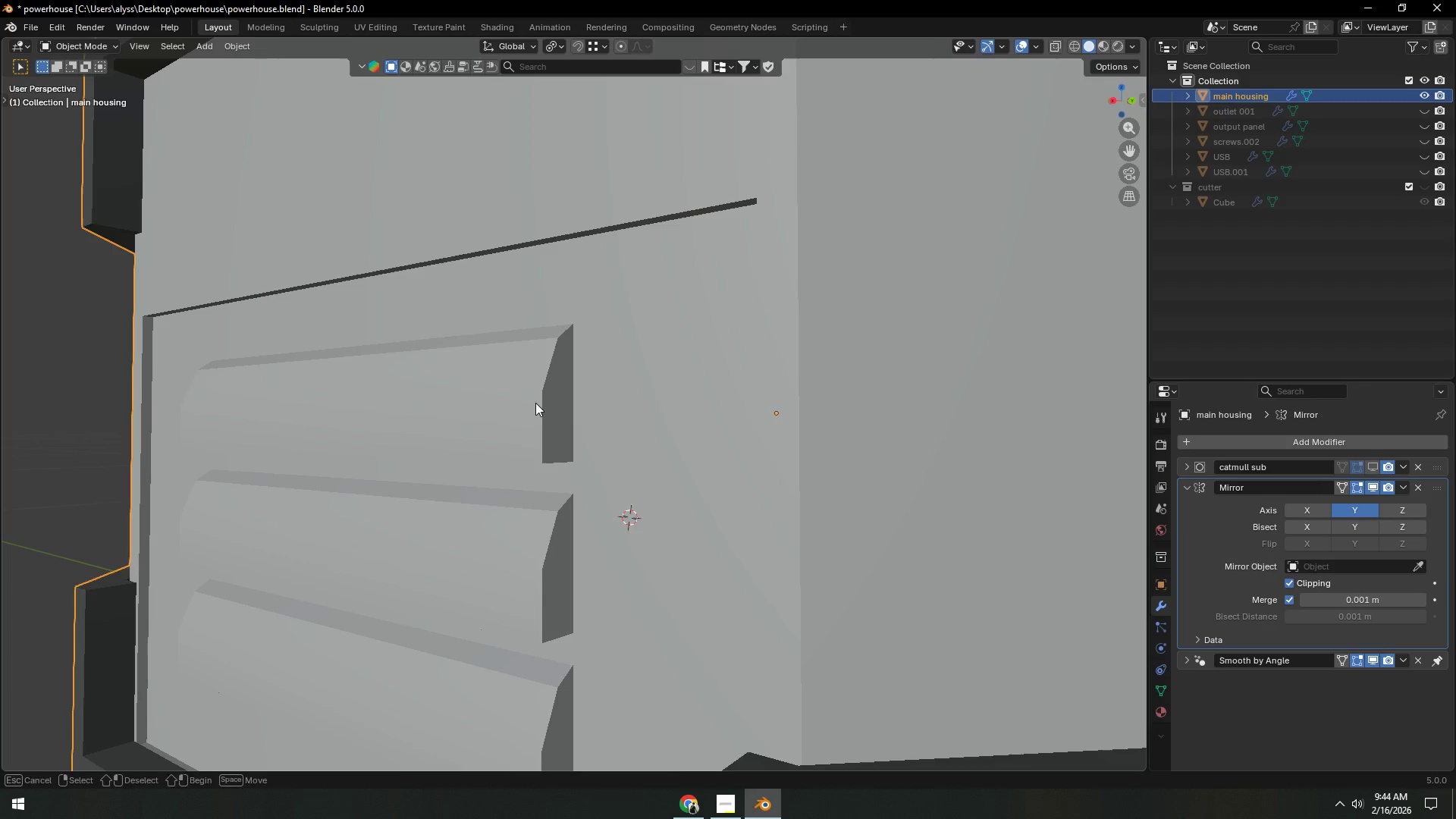 
key(Tab)
 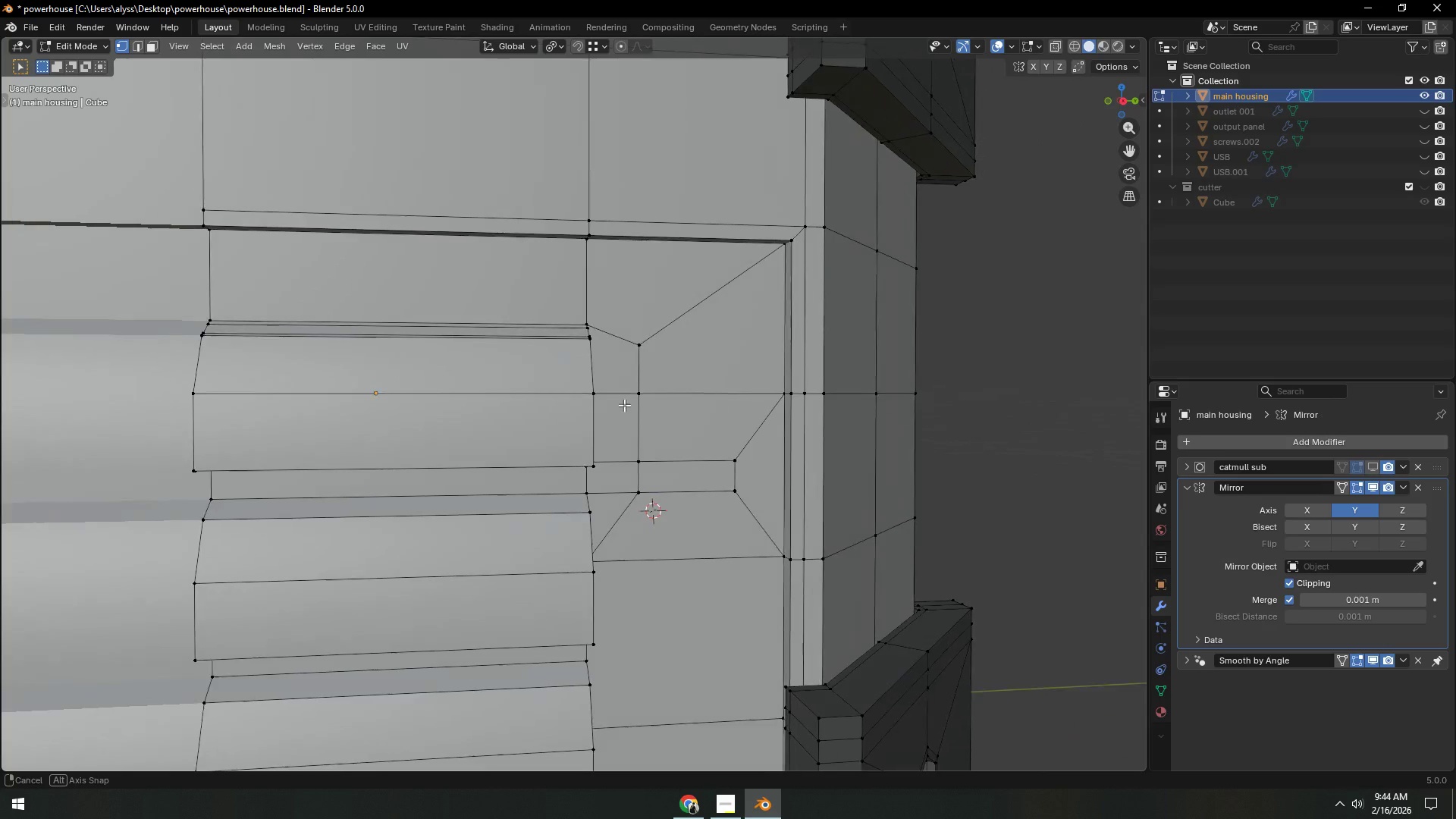 
scroll: coordinate [676, 470], scroll_direction: up, amount: 6.0
 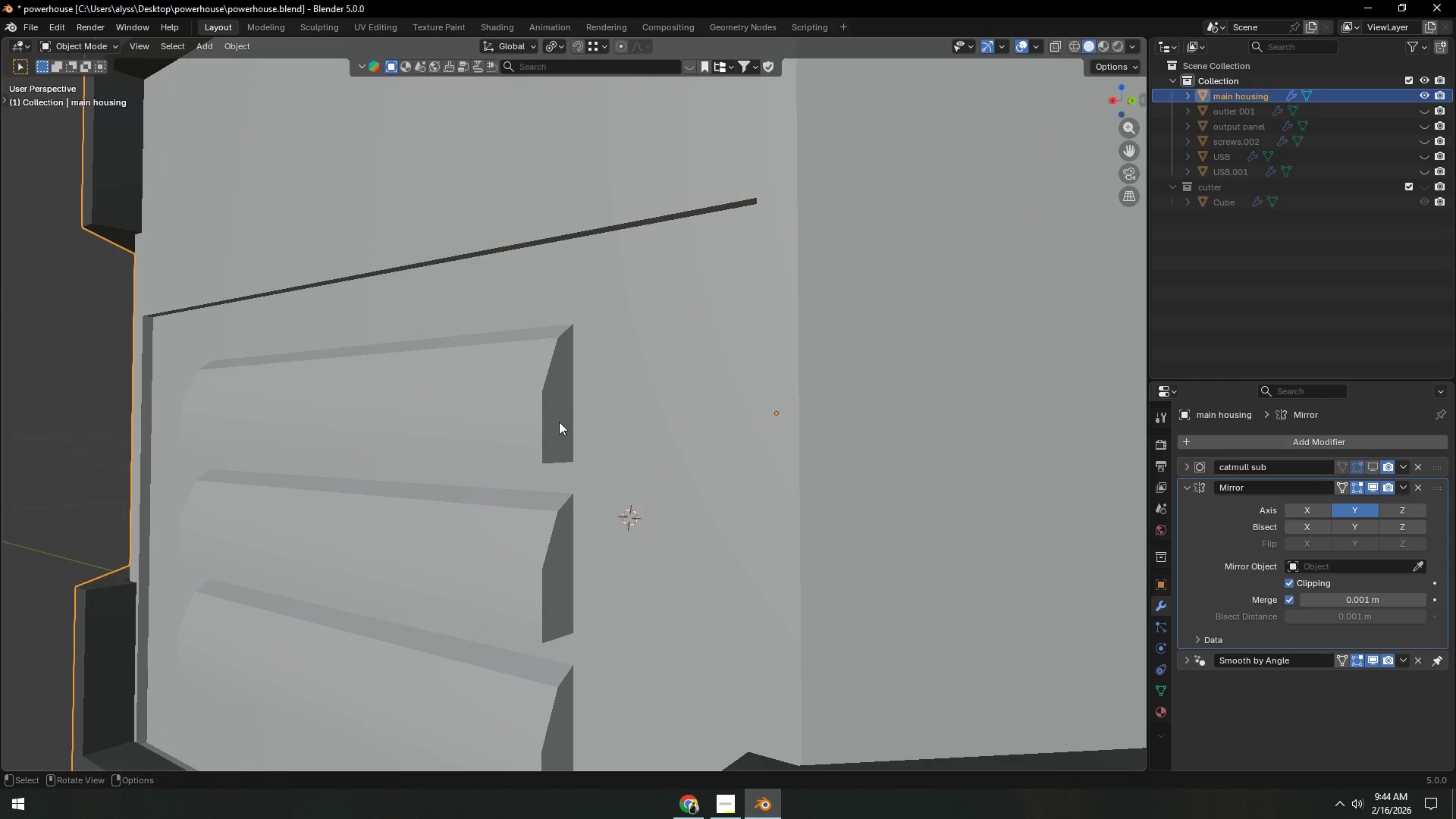 
scroll: coordinate [652, 418], scroll_direction: none, amount: 0.0
 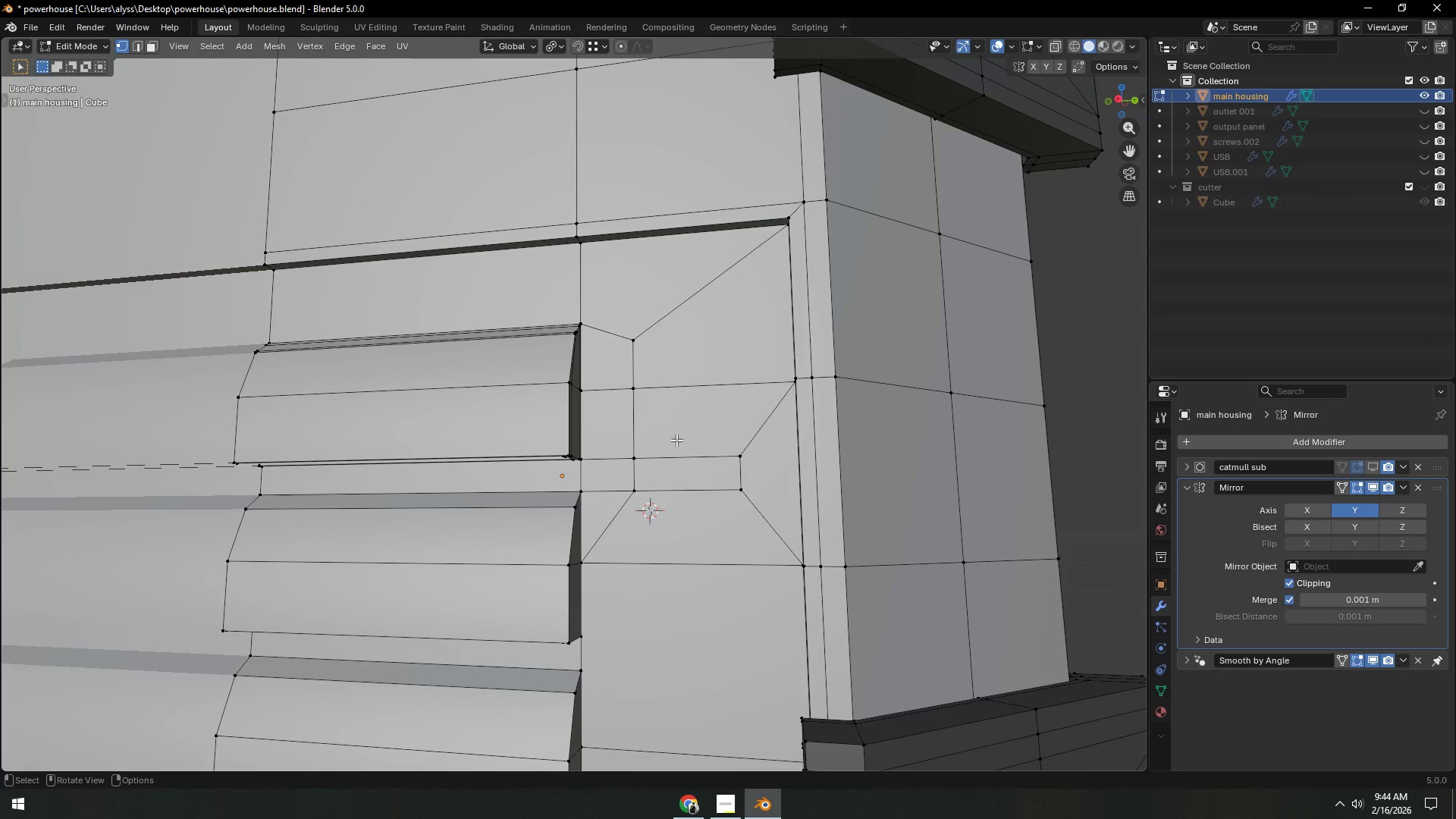 
hold_key(key=ShiftLeft, duration=0.55)
 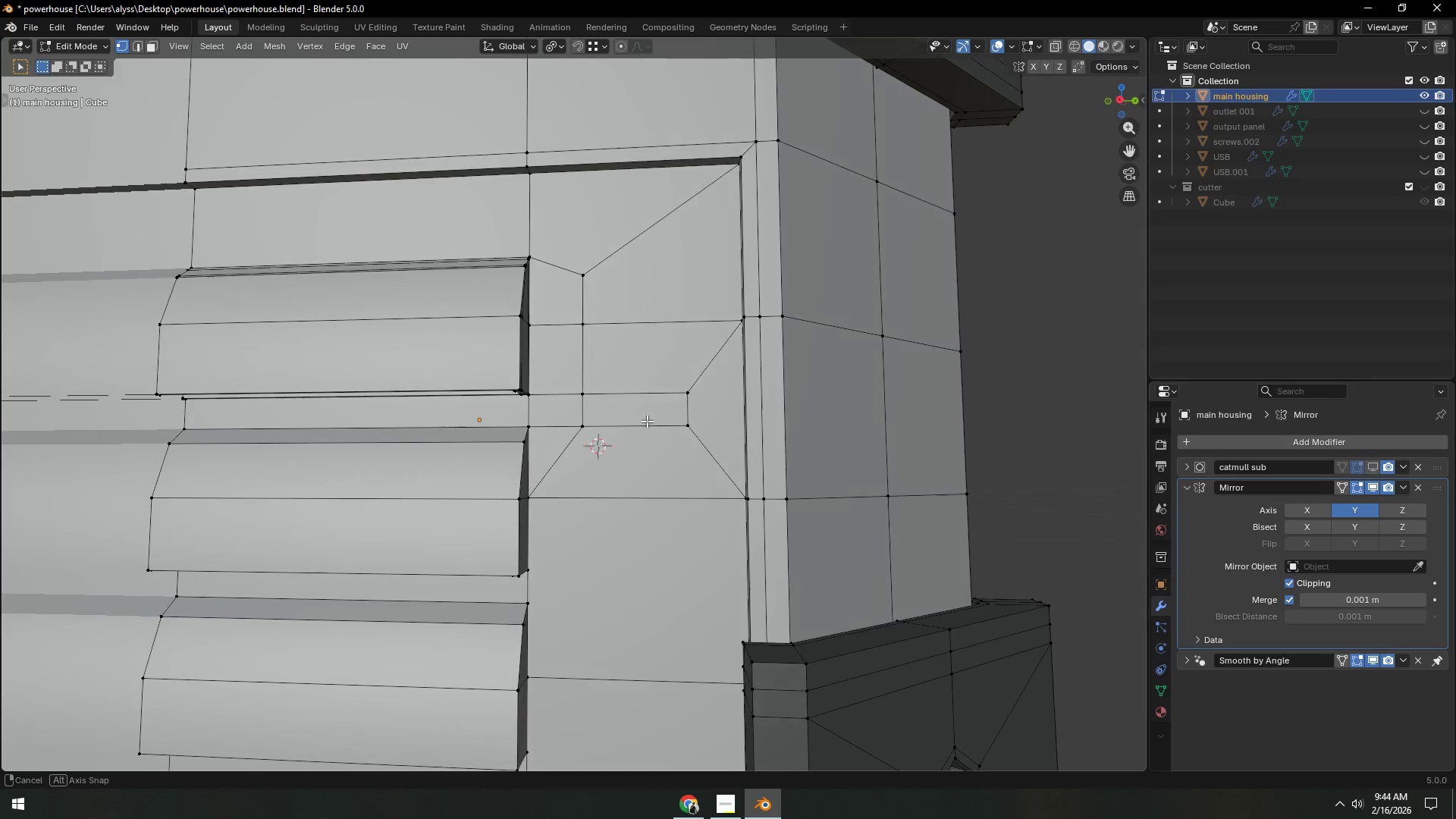 
key(Control+R)
 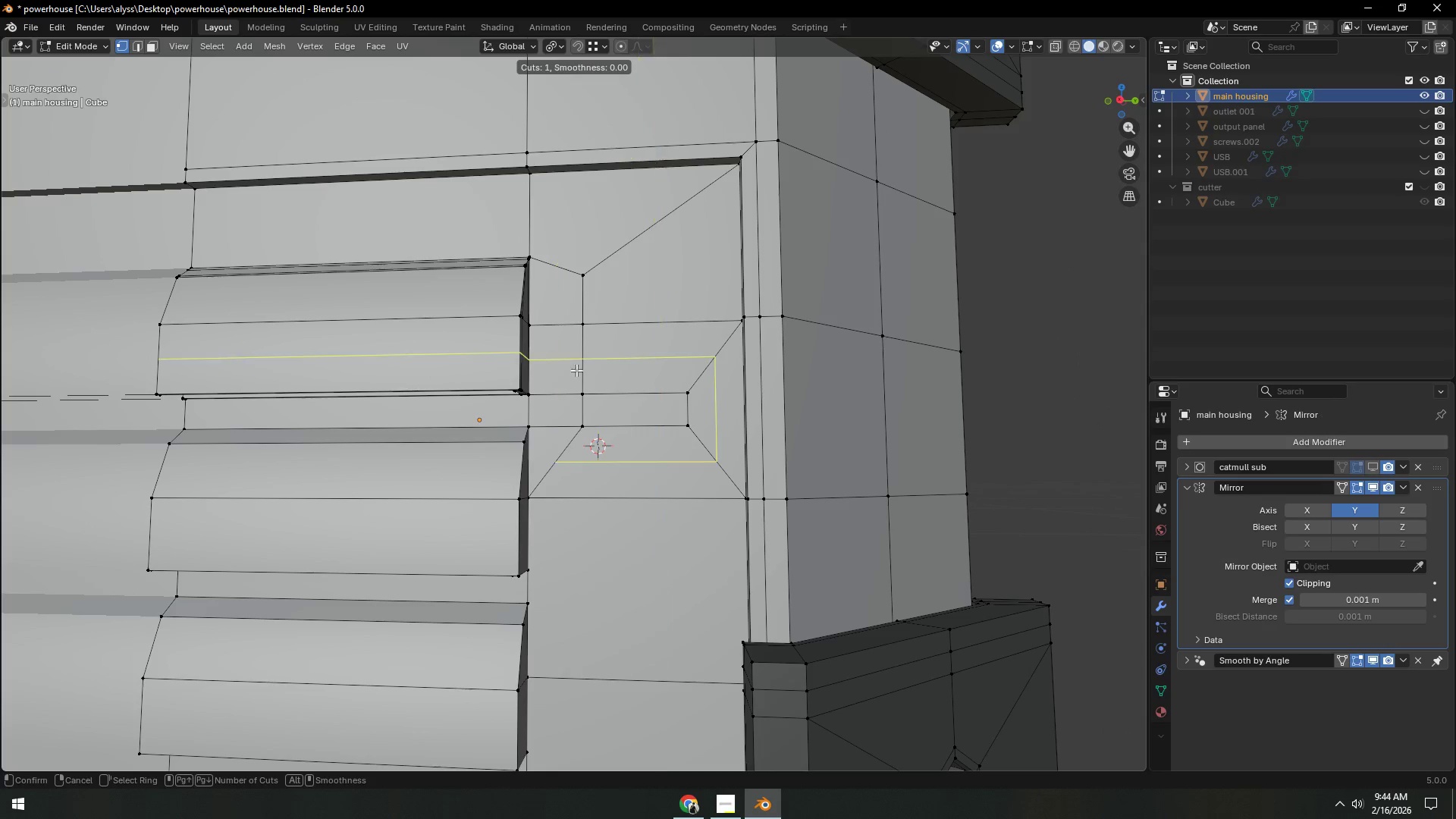 
left_click([592, 366])
 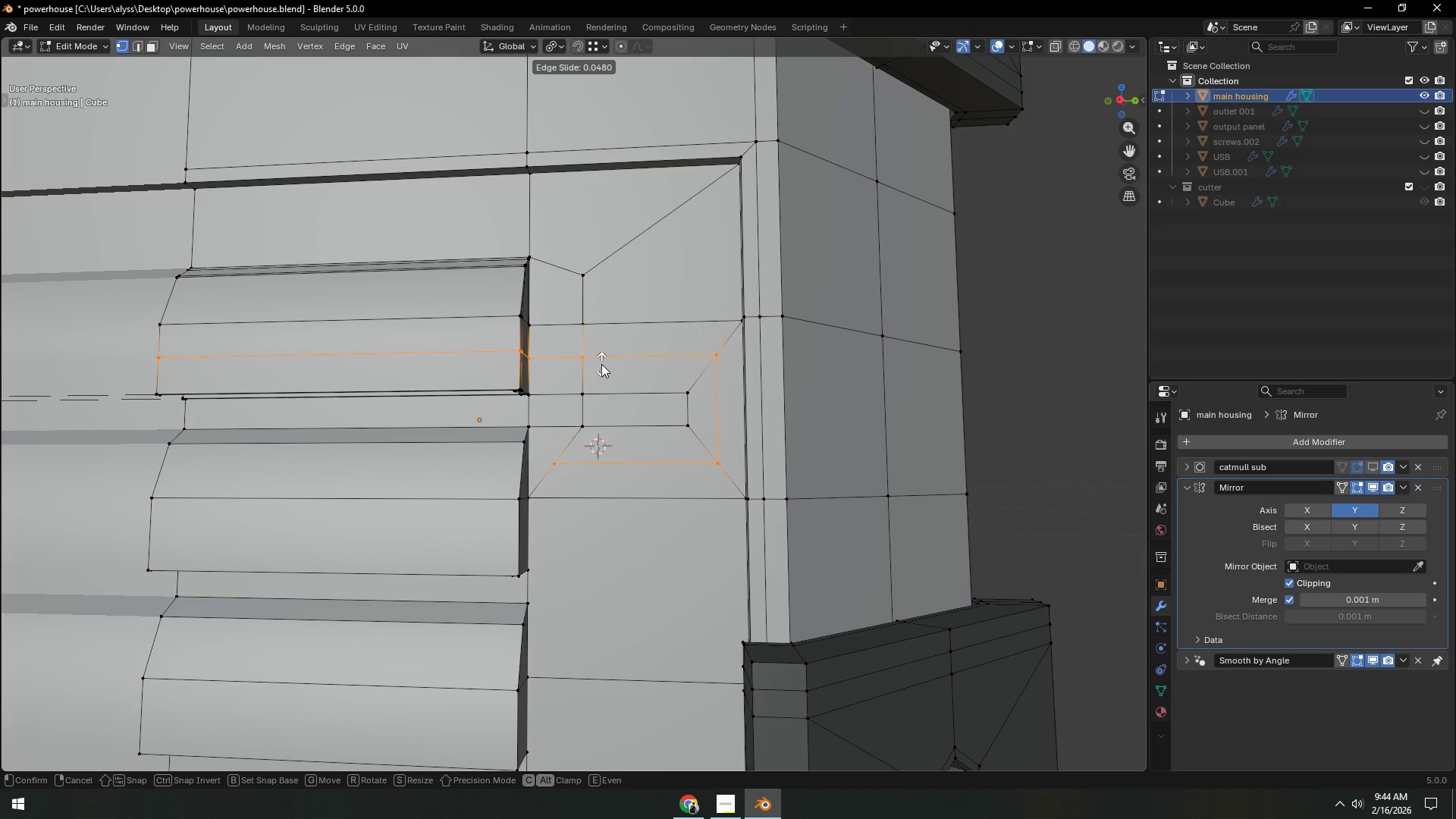 
right_click([601, 364])
 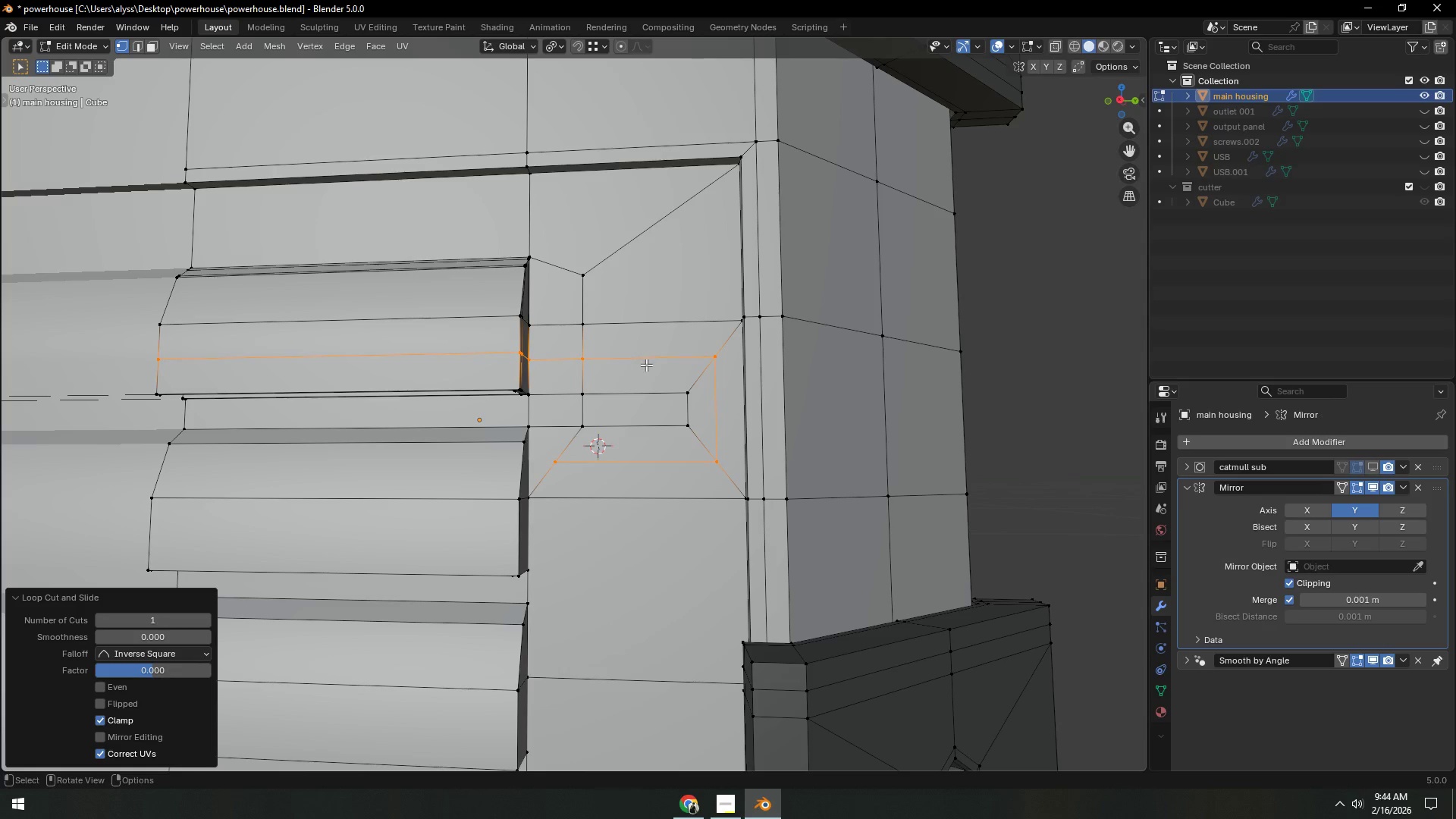 
key(3)
 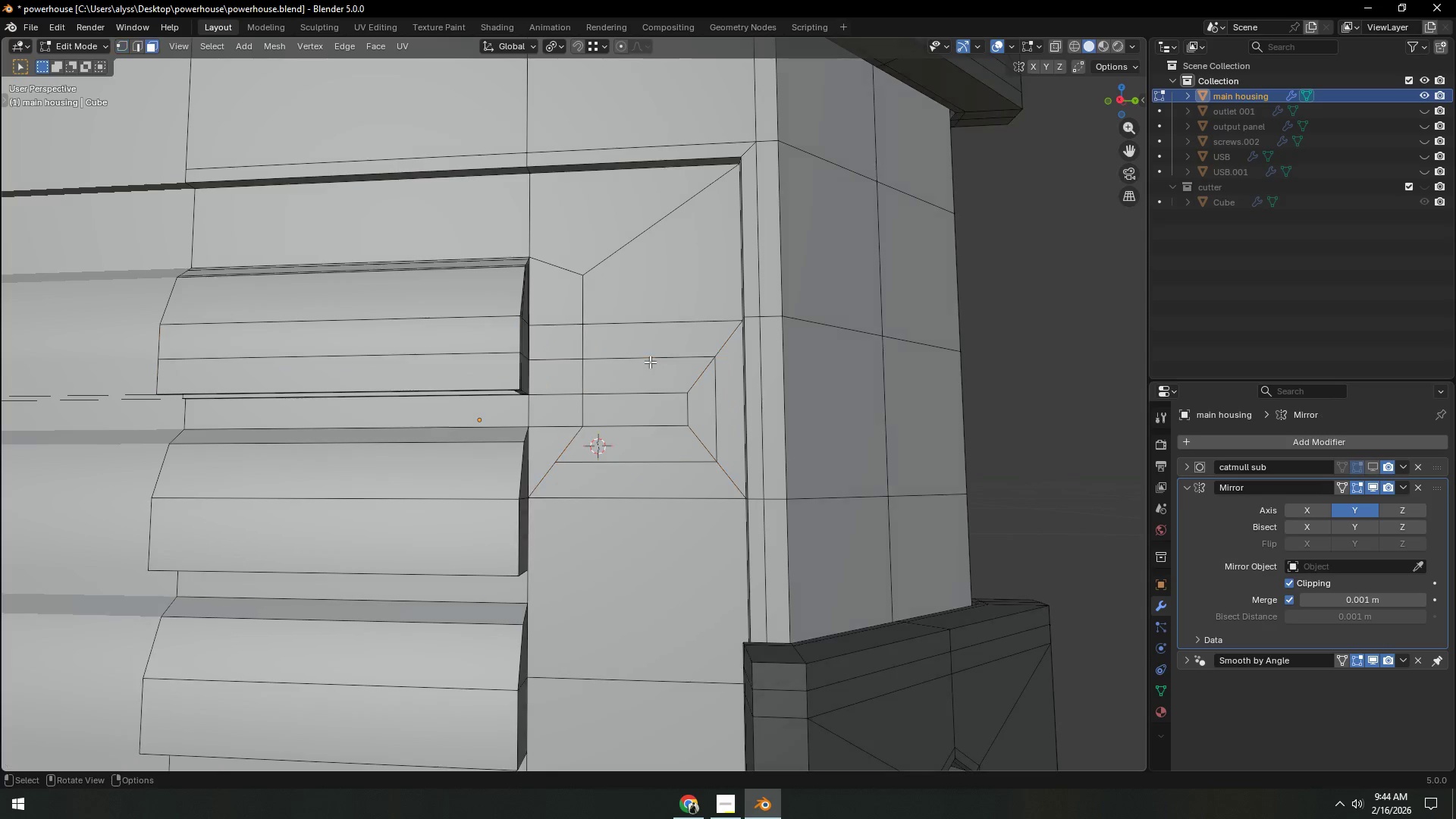 
left_click([650, 362])
 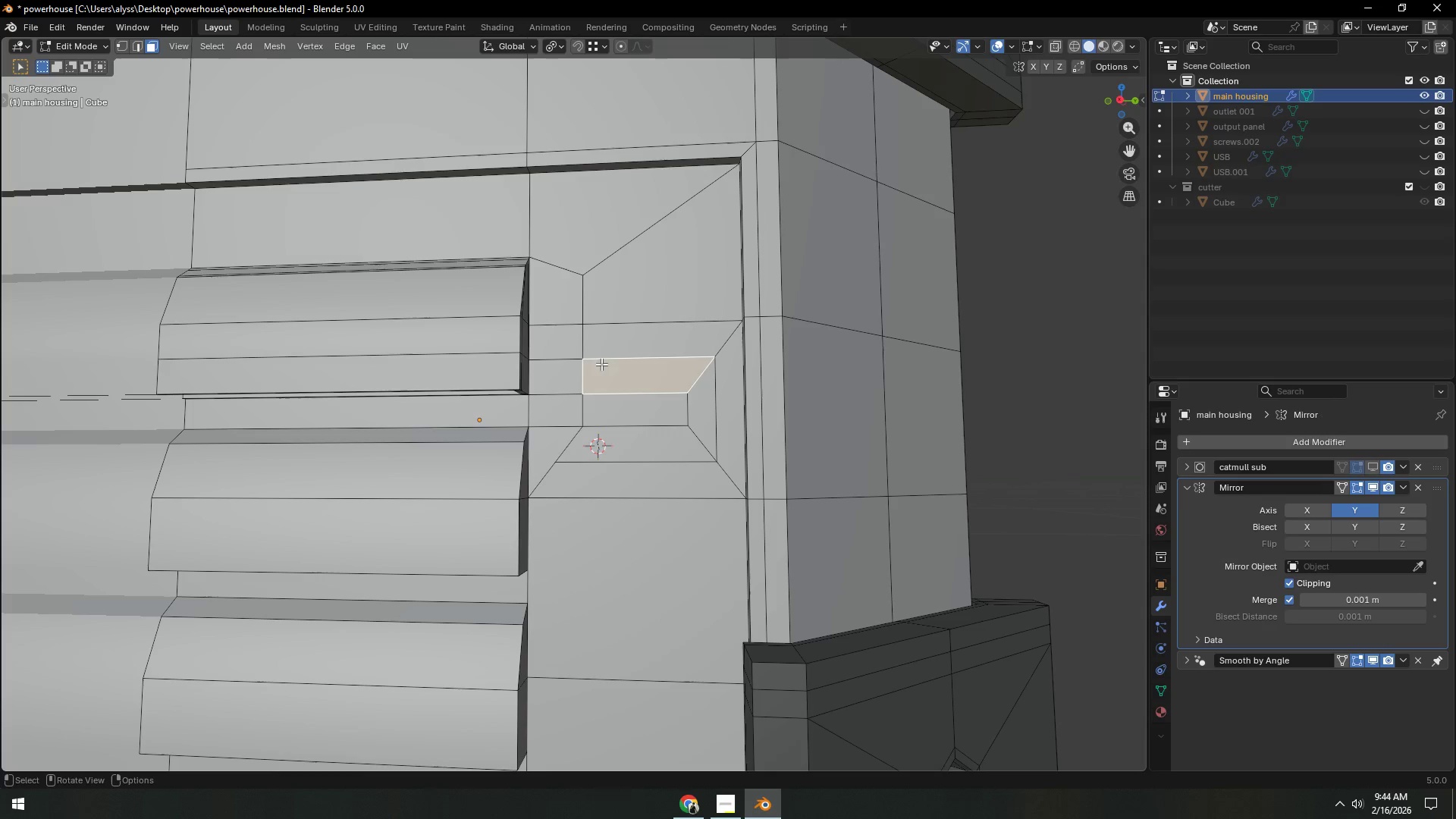 
key(2)
 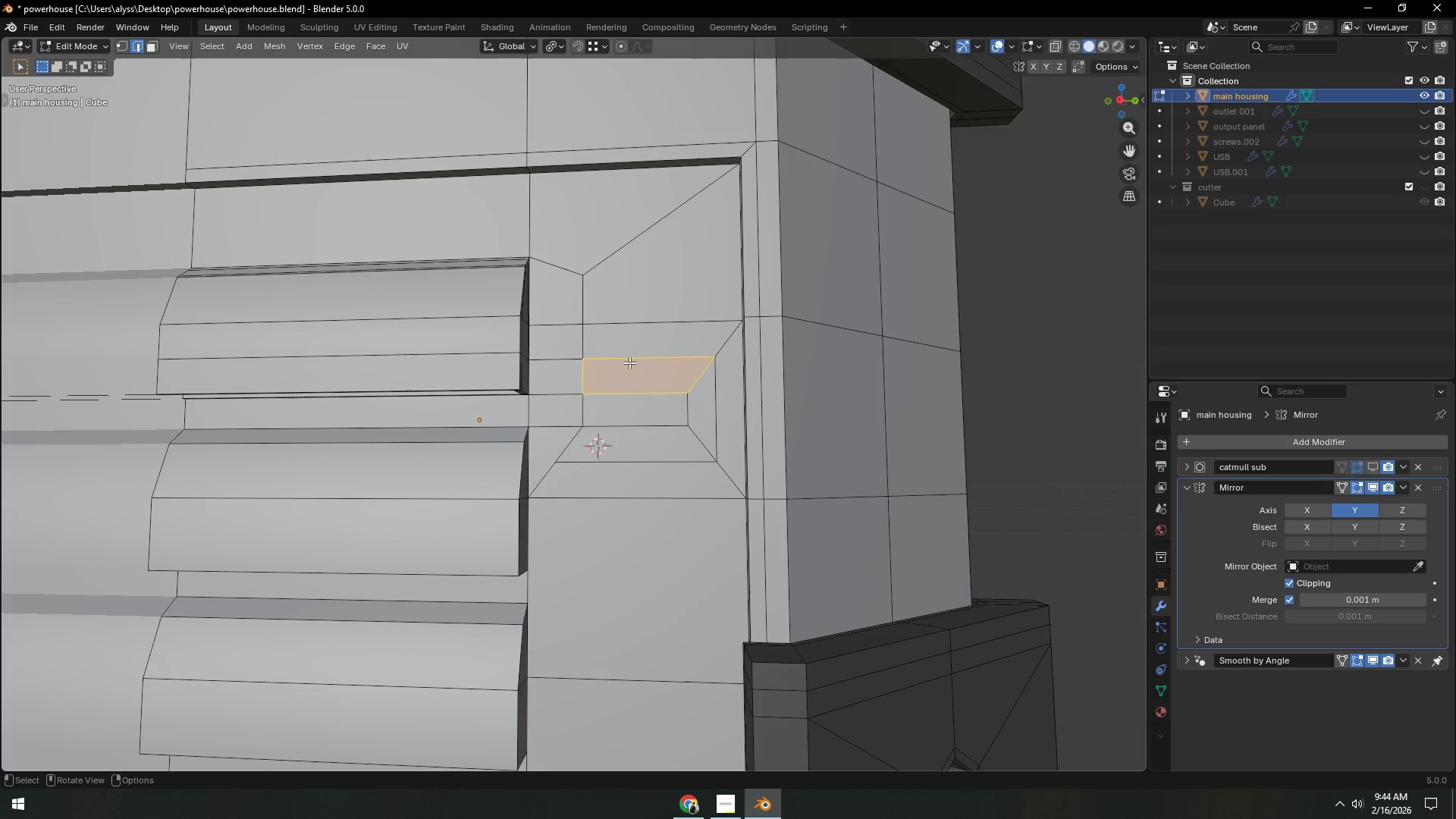 
left_click([629, 362])
 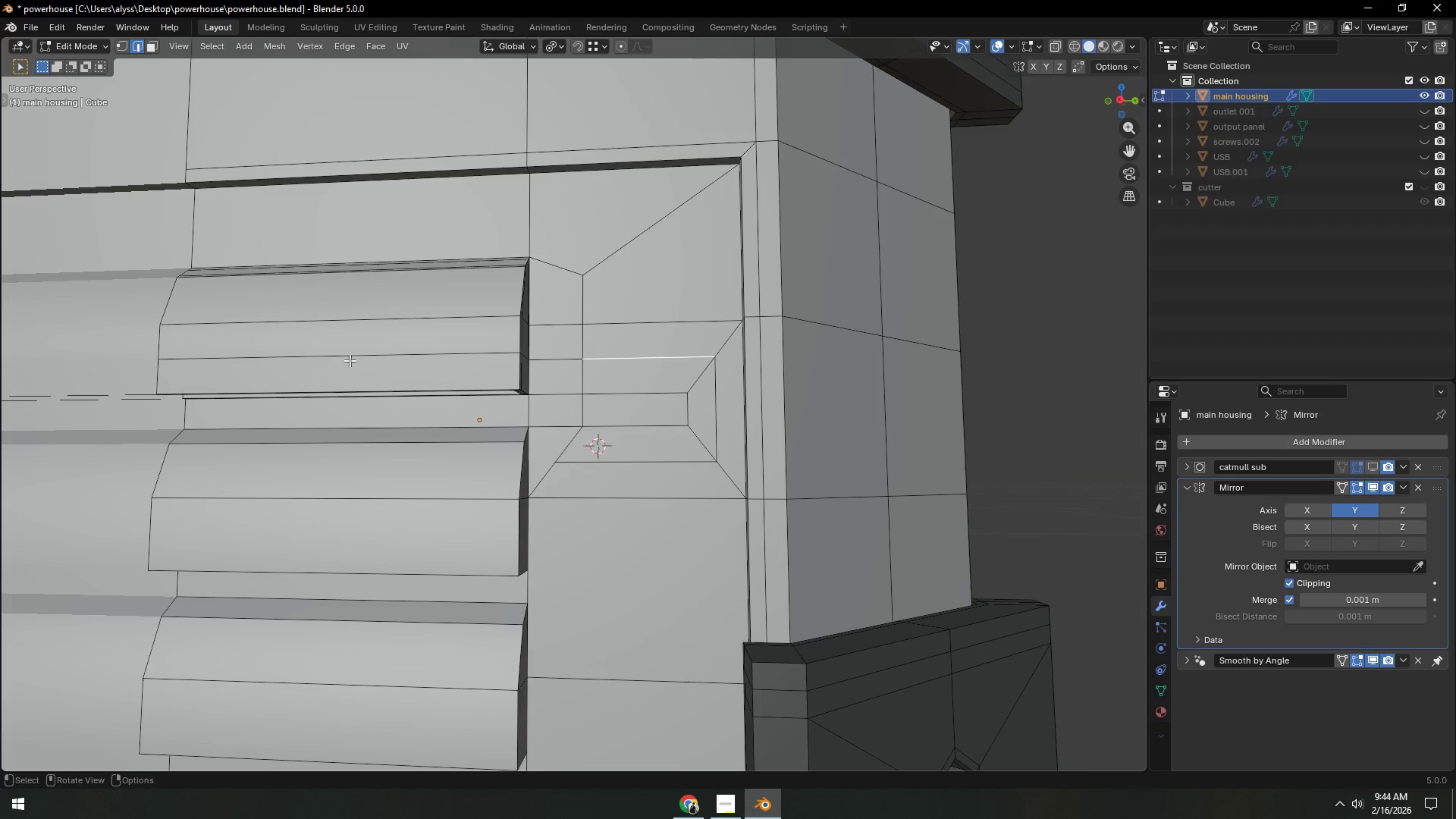 
hold_key(key=ControlLeft, duration=0.34)
left_click([315, 354])
 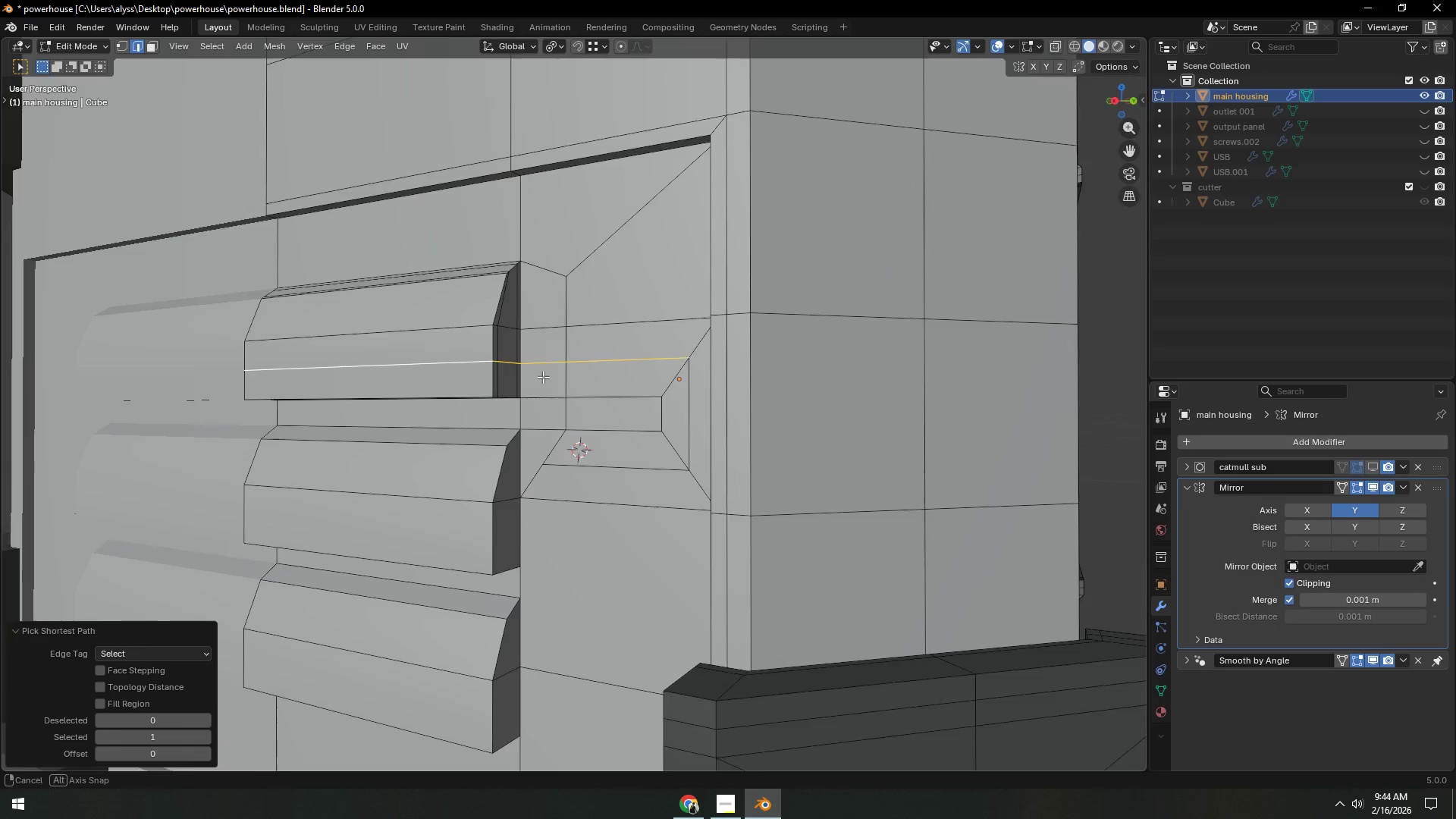 
type(gg)
 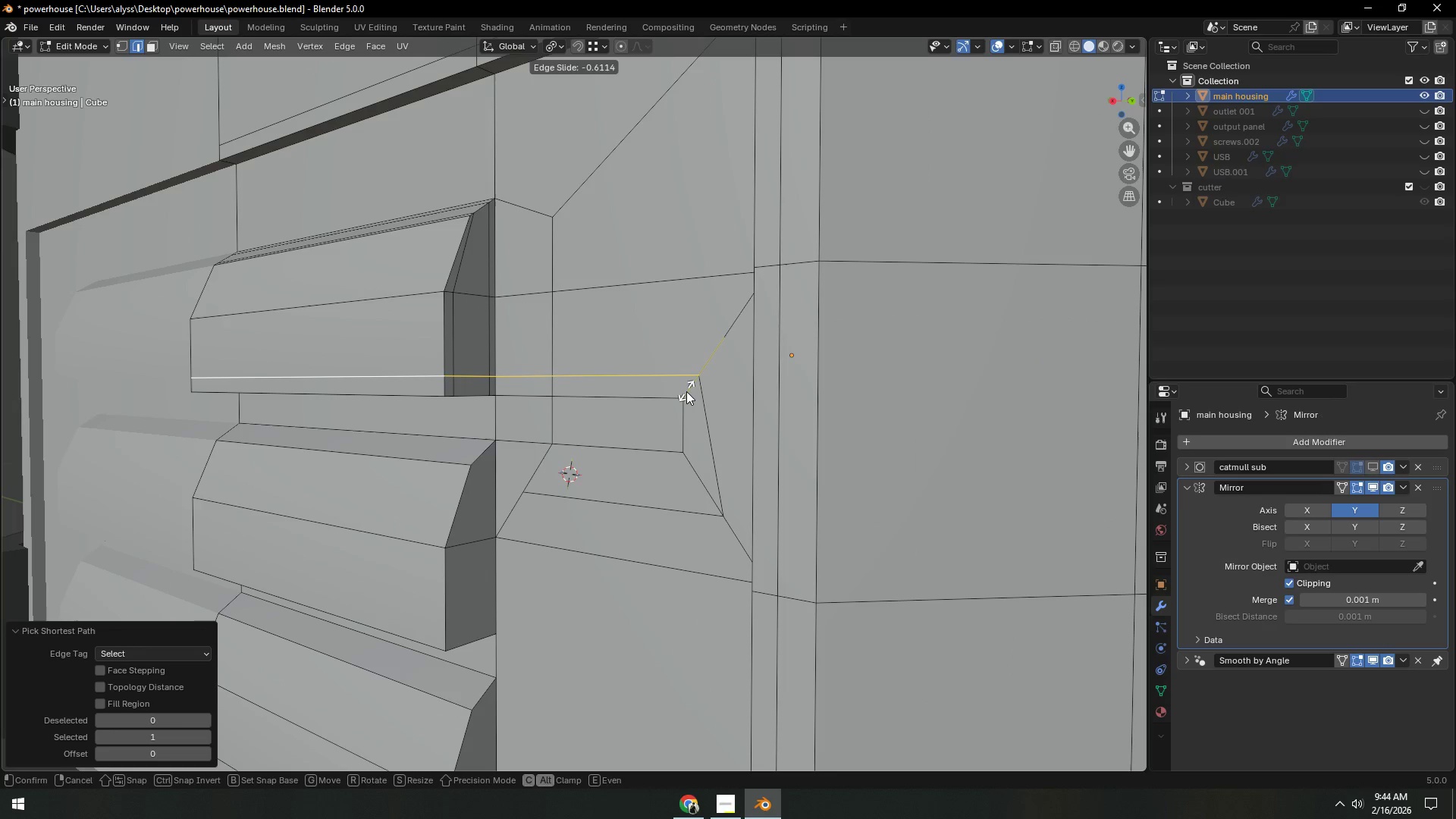 
scroll: coordinate [571, 378], scroll_direction: up, amount: 2.0
 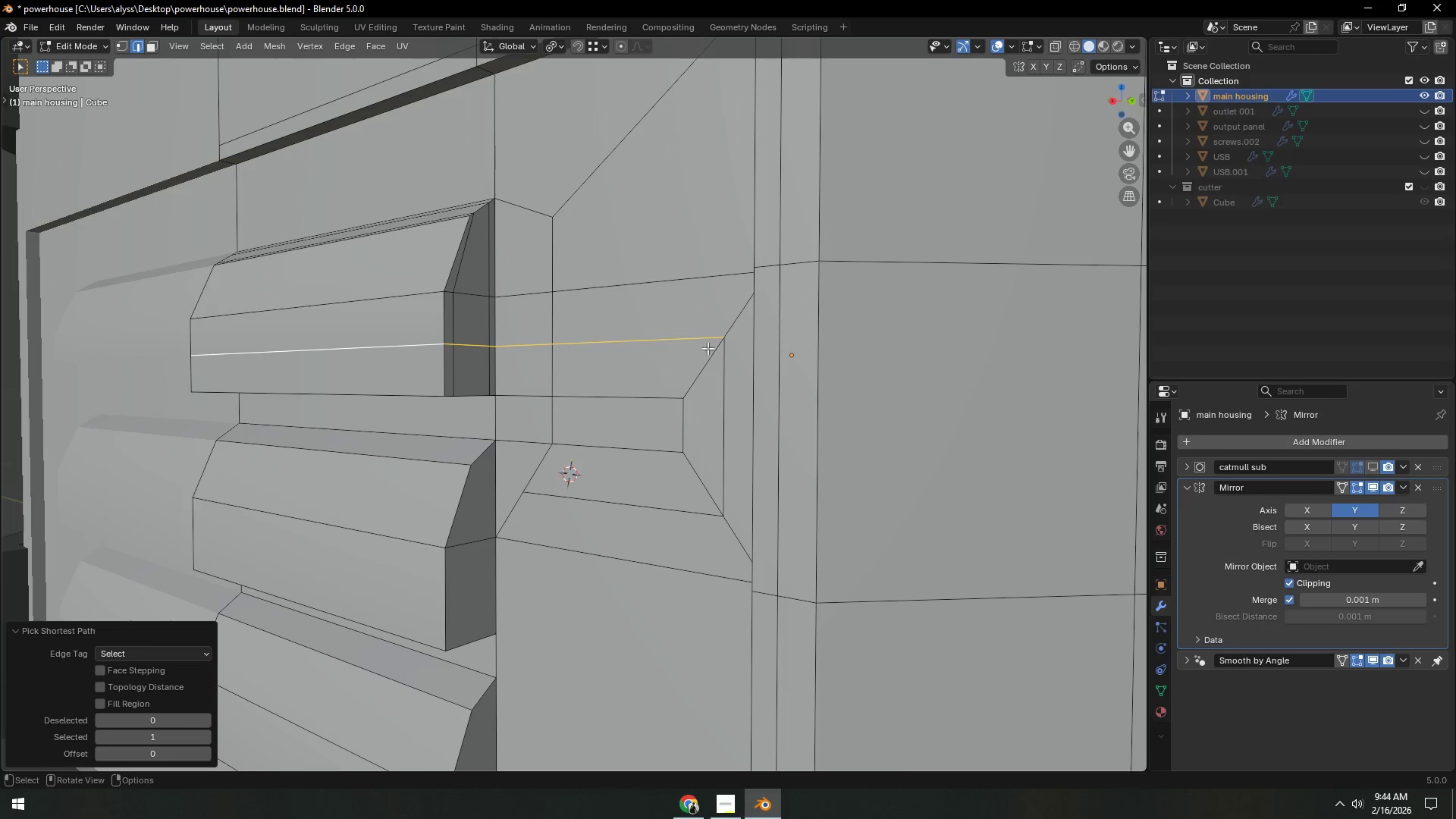 
left_click([686, 391])
 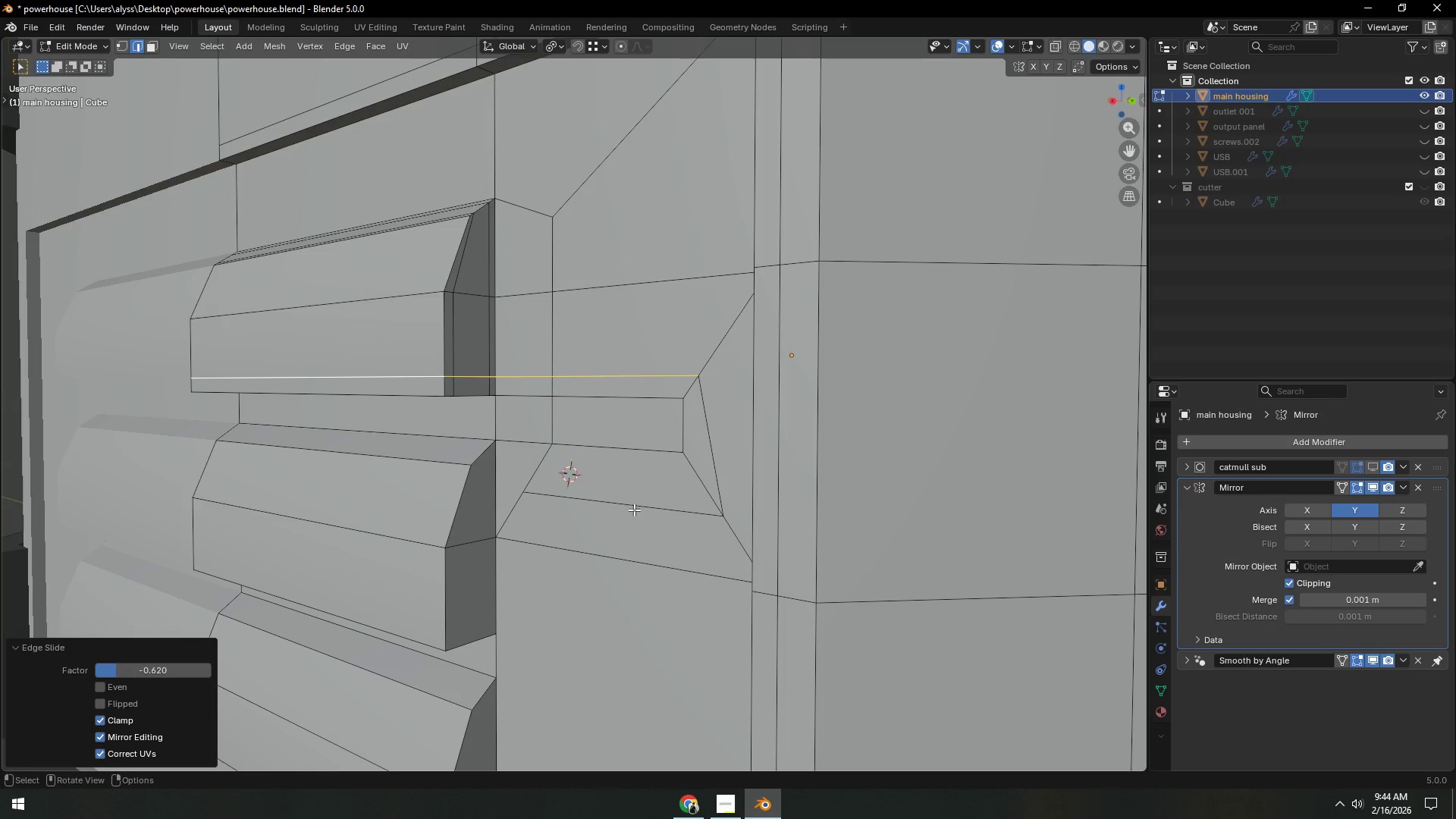 
left_click([634, 509])
 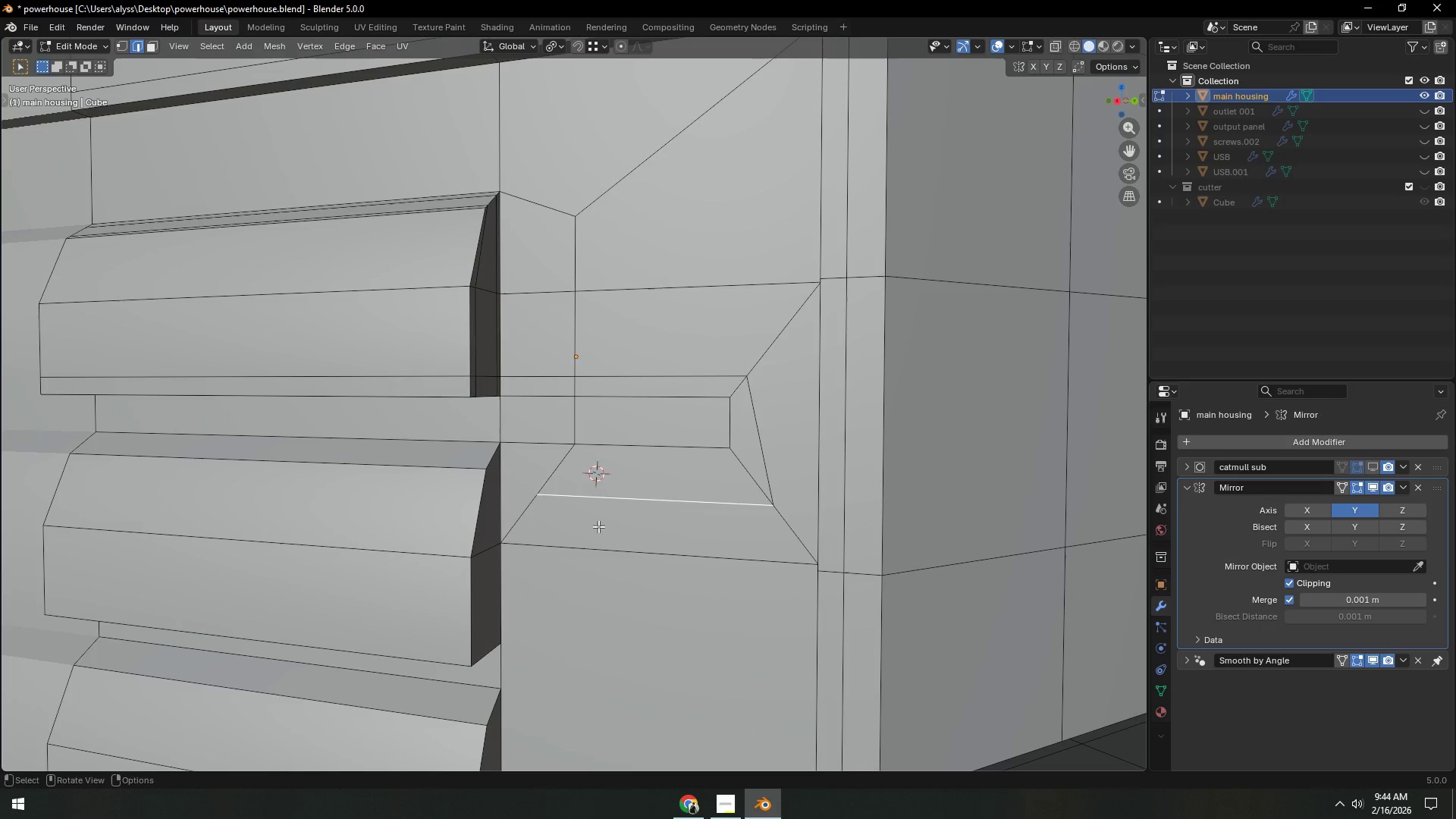 
key(1)
 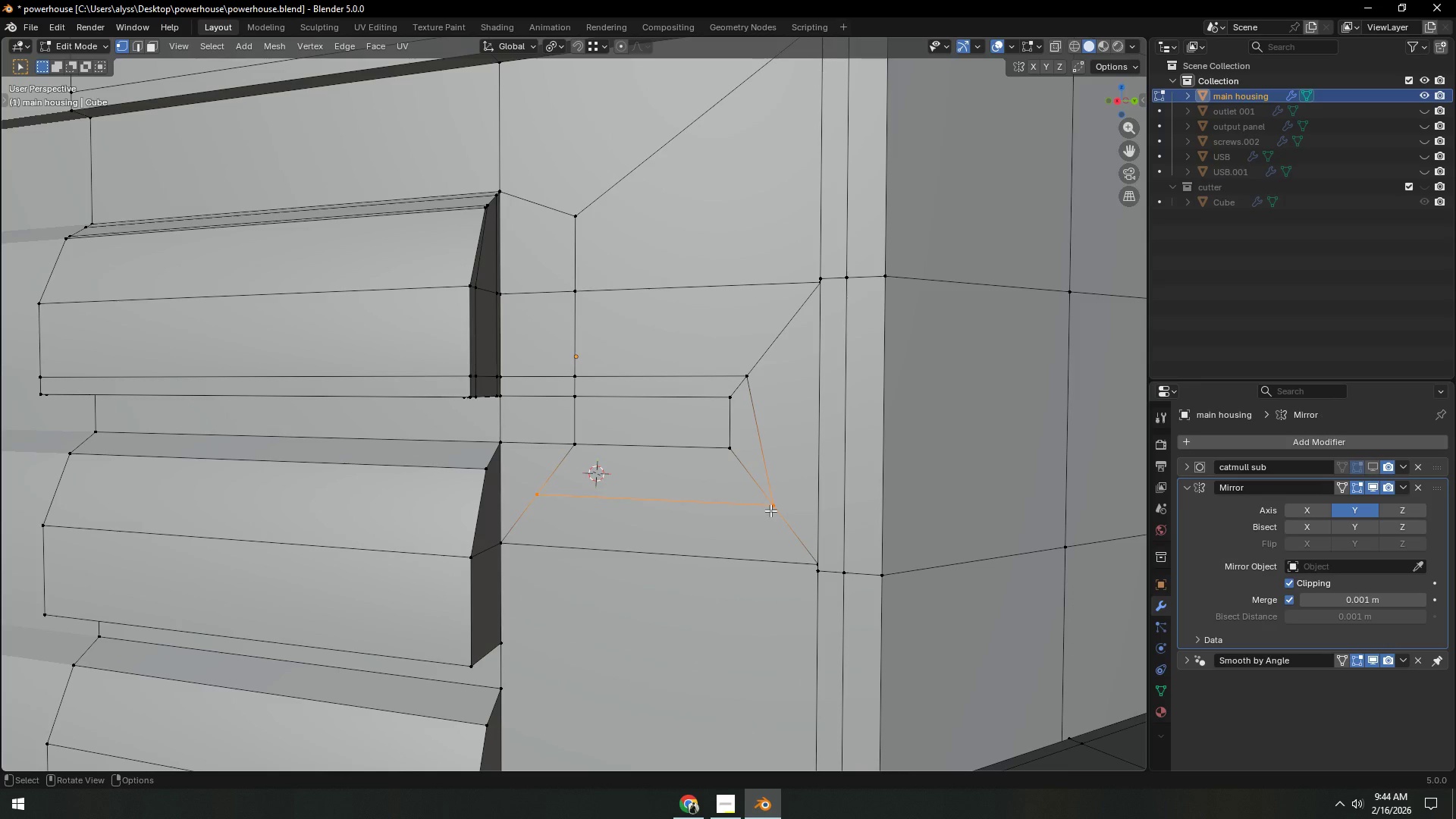 
left_click([770, 510])
 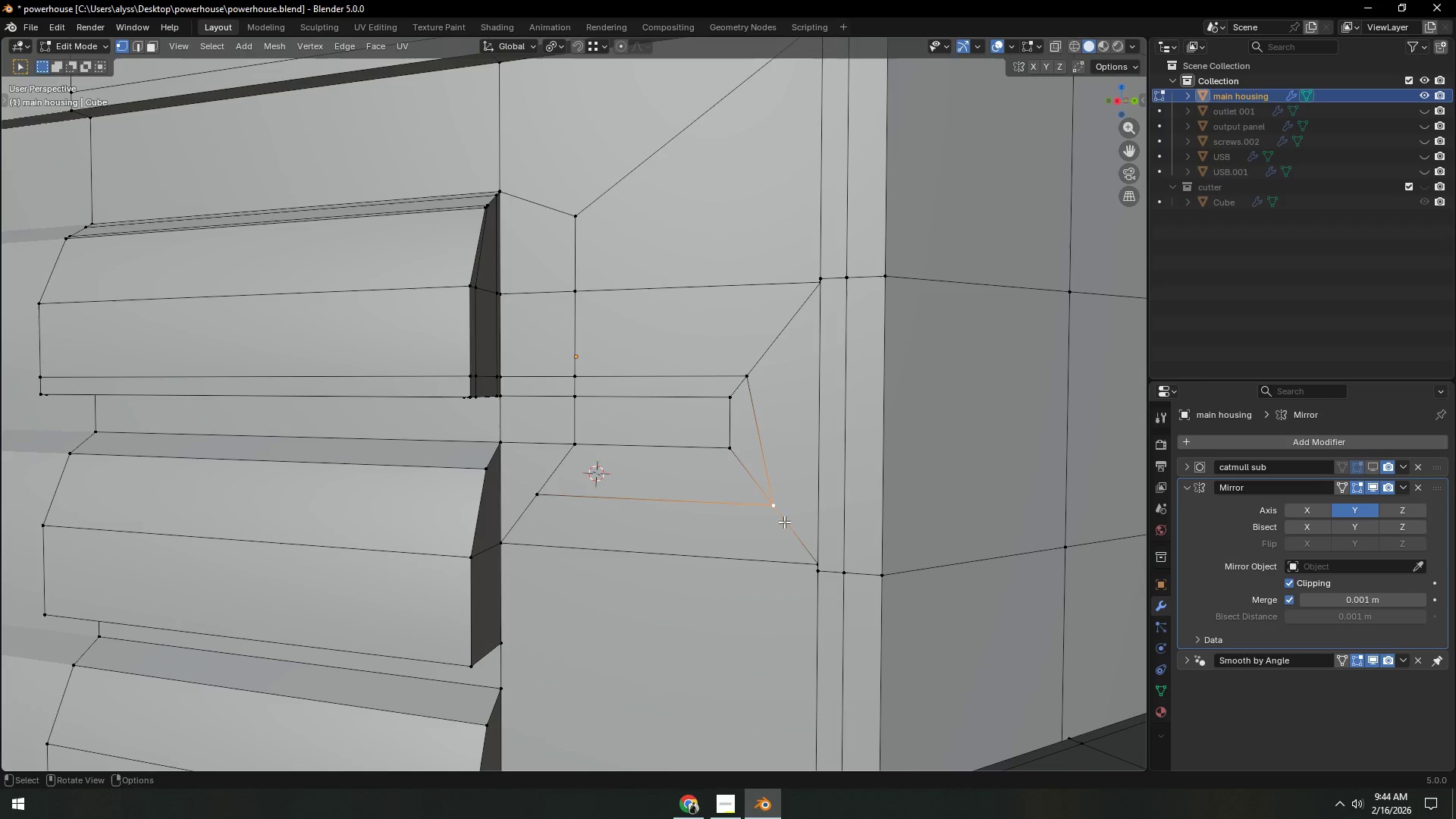 
type(ggg)
 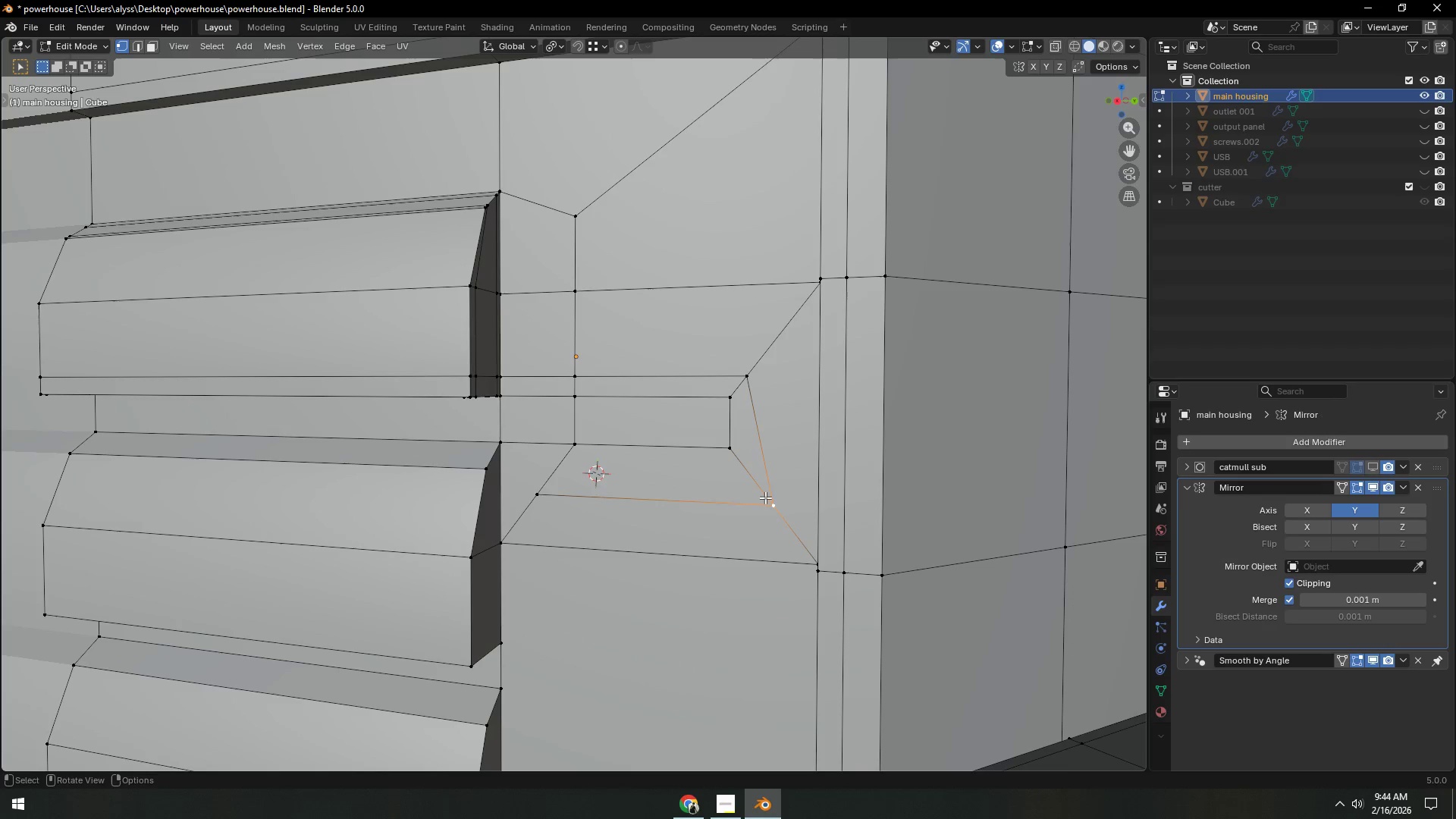 
type(gg)
 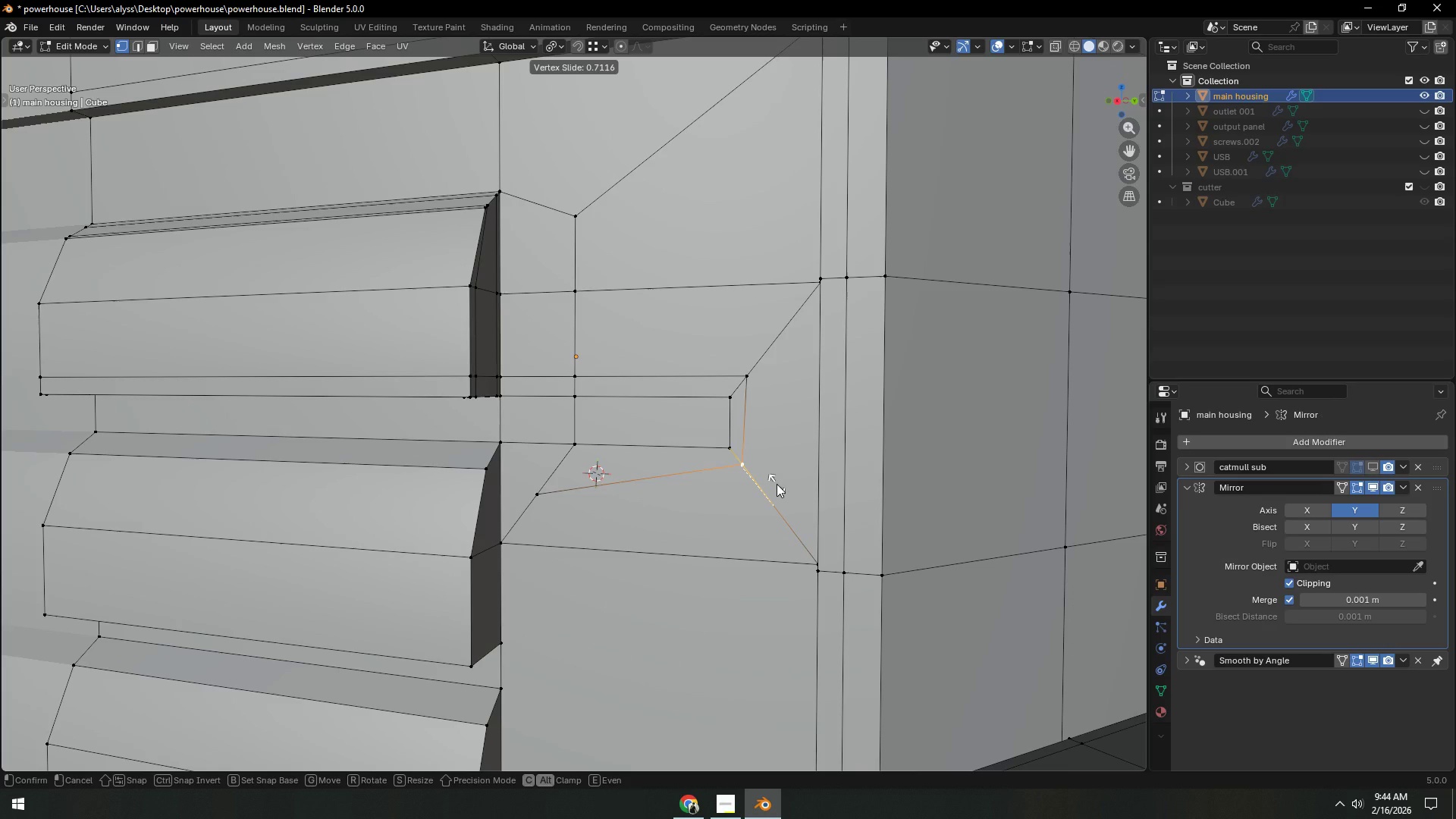 
left_click([776, 484])
 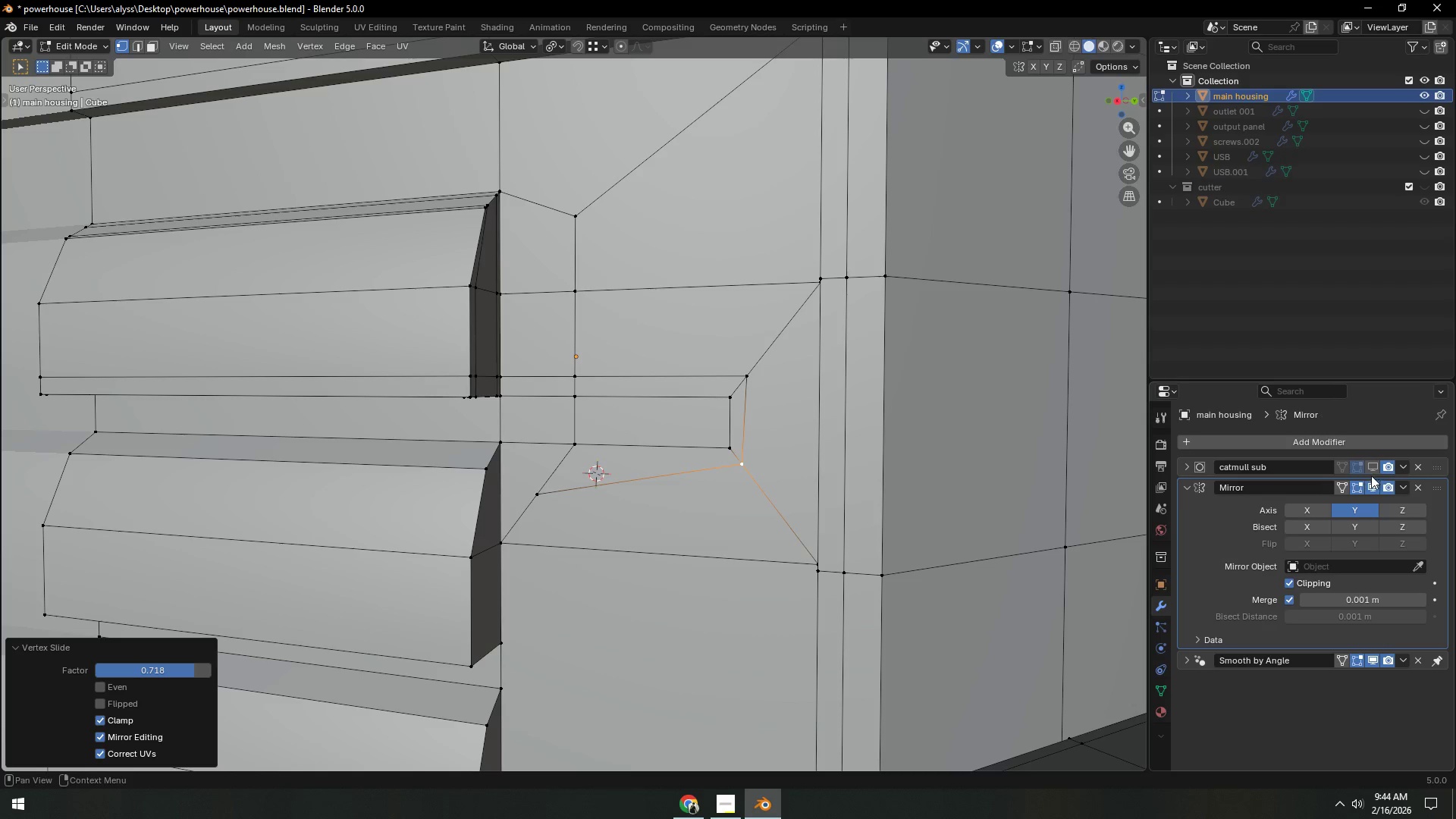 
key(Tab)
 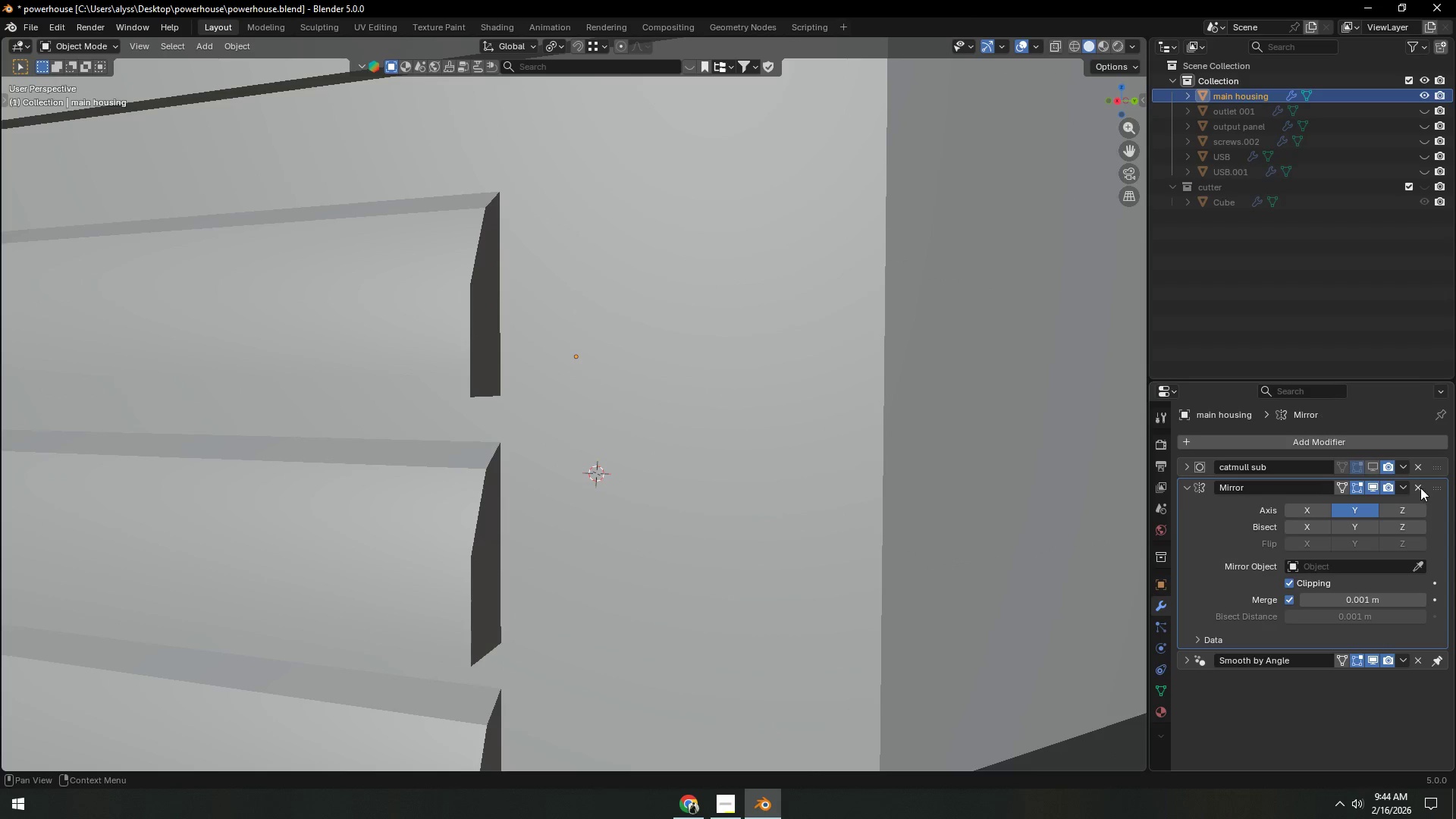 
left_click_drag(start_coordinate=[1436, 484], to_coordinate=[1430, 442])
 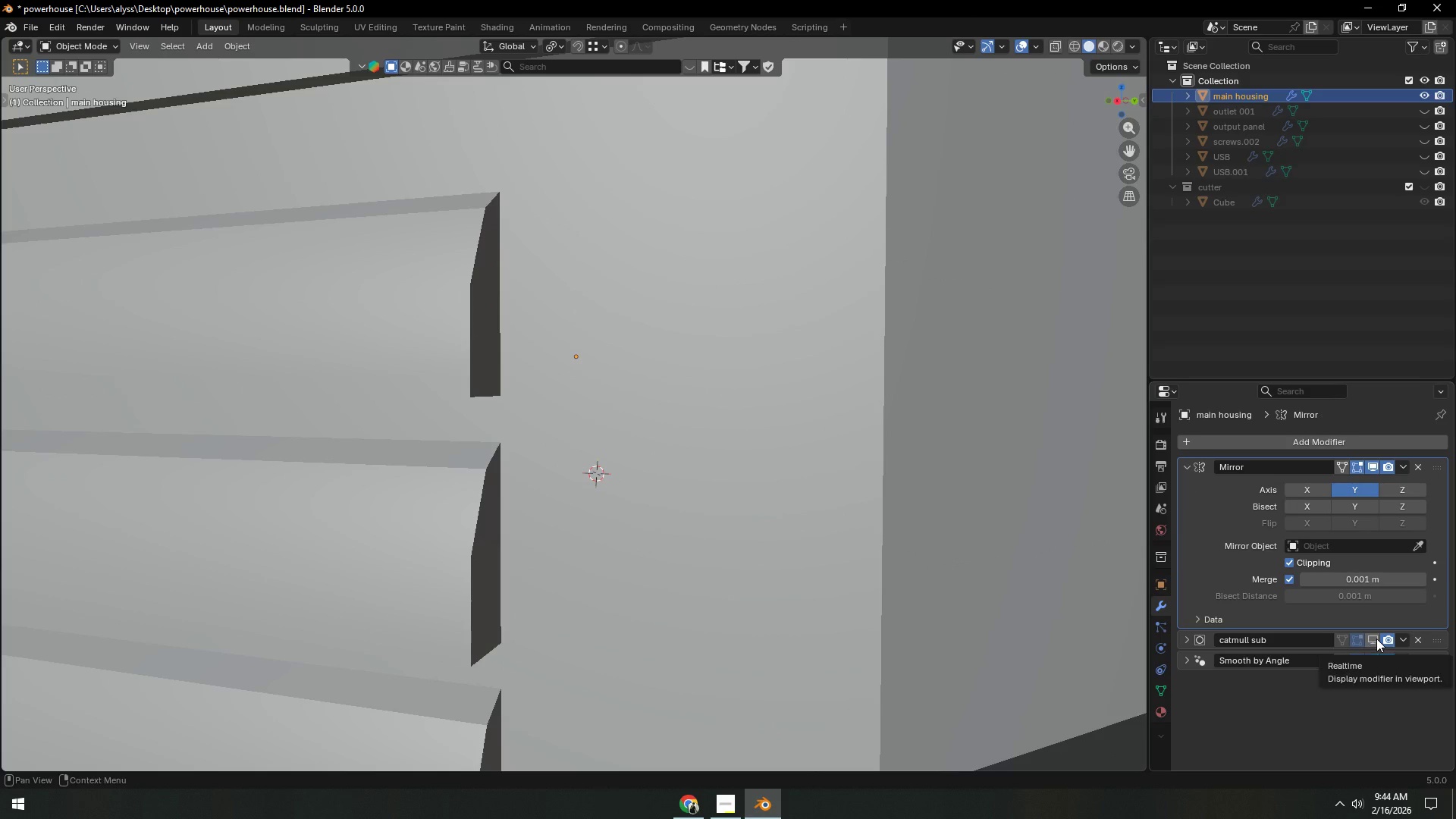 
left_click([1376, 639])
 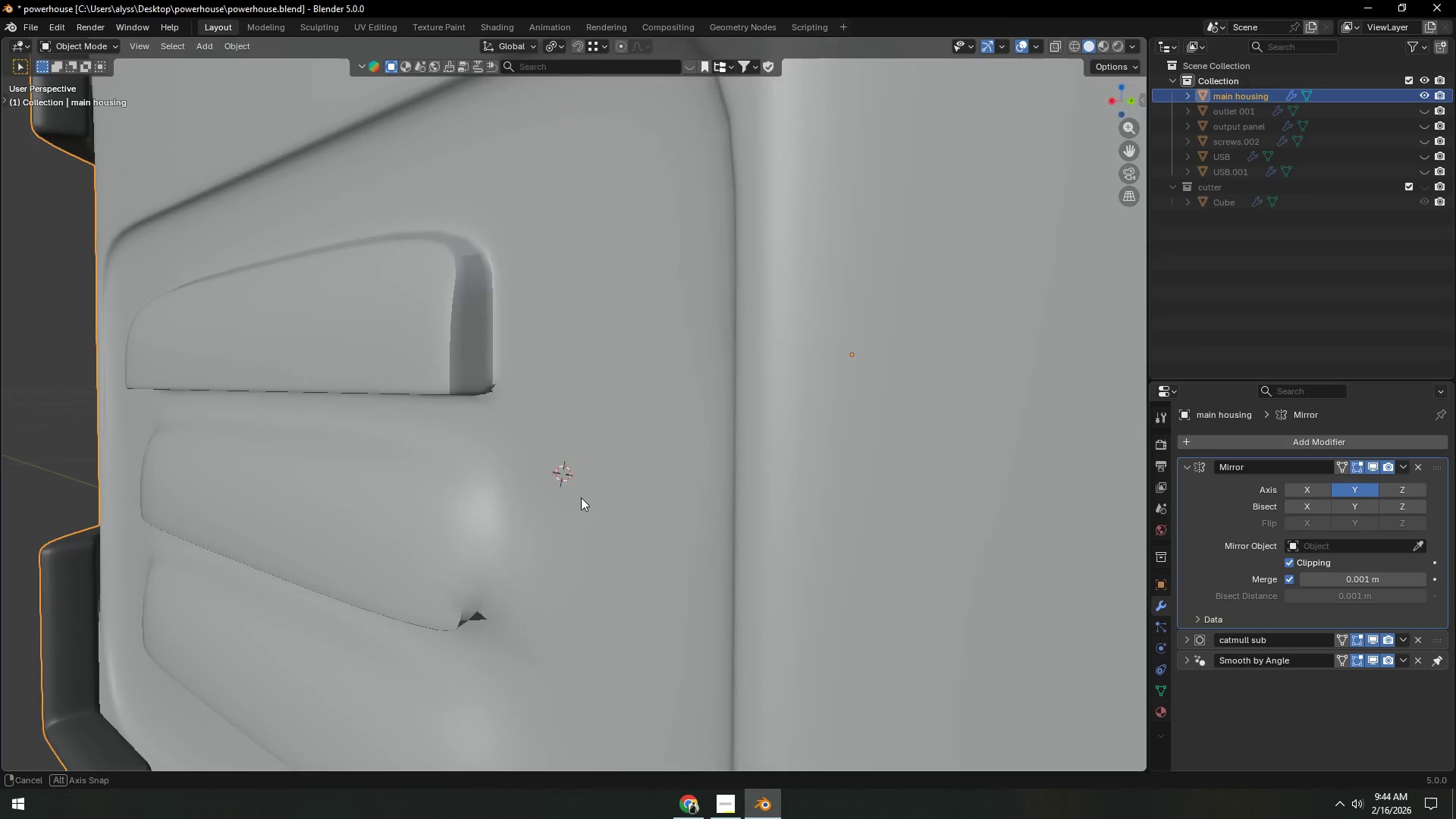 
scroll: coordinate [557, 519], scroll_direction: down, amount: 8.0
 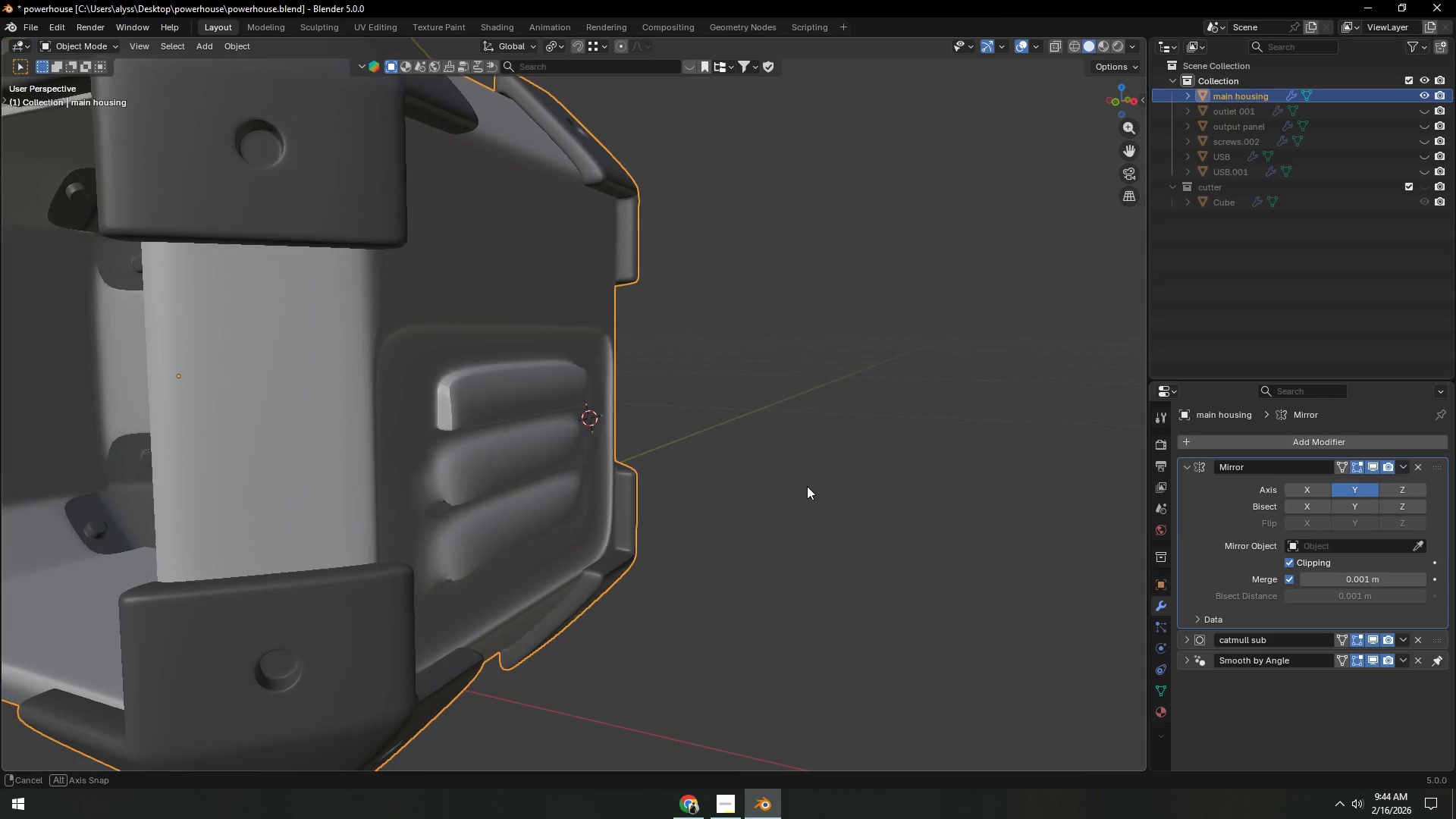 
scroll: coordinate [773, 503], scroll_direction: up, amount: 4.0
 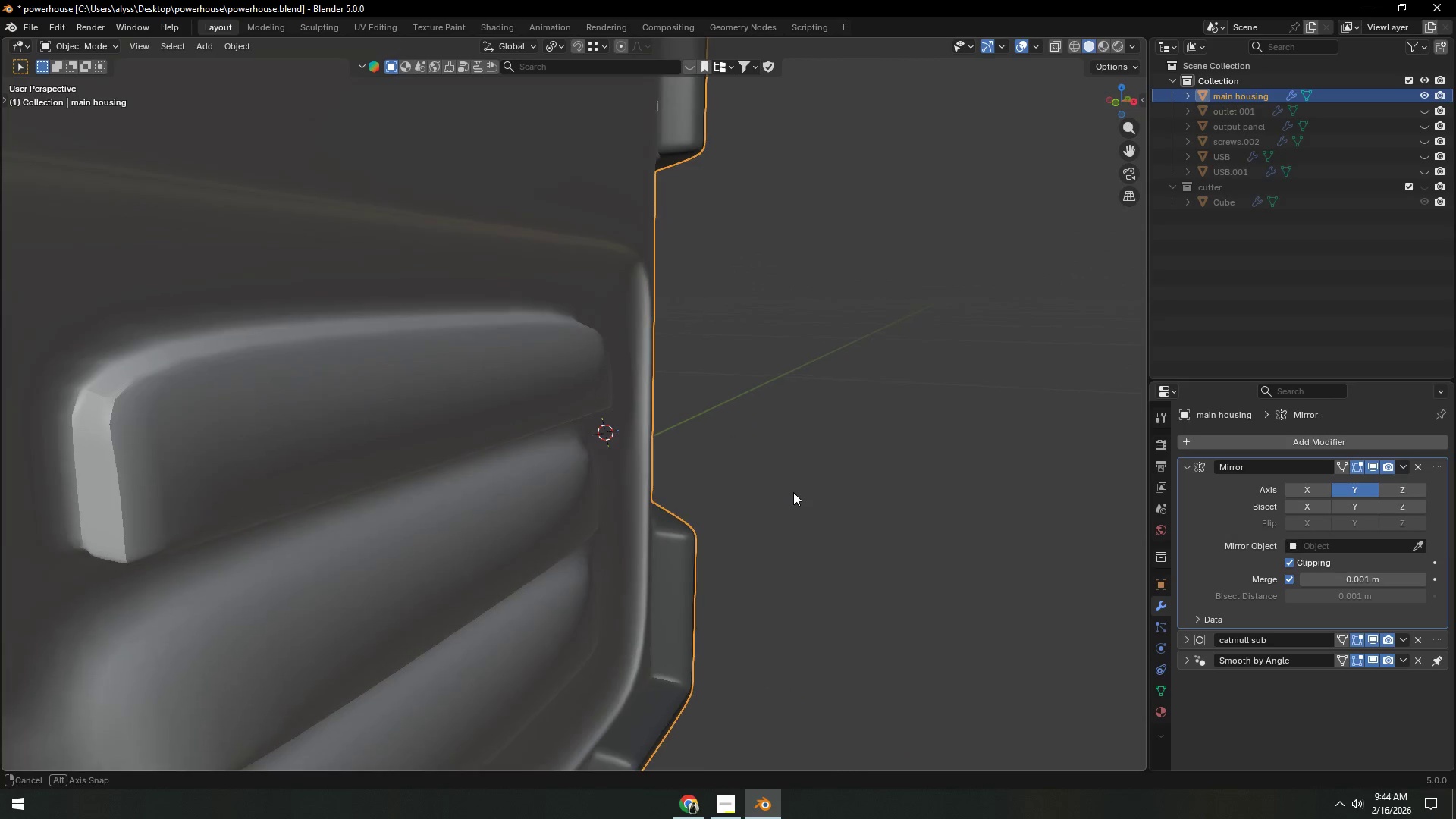 
scroll: coordinate [793, 492], scroll_direction: down, amount: 2.0
 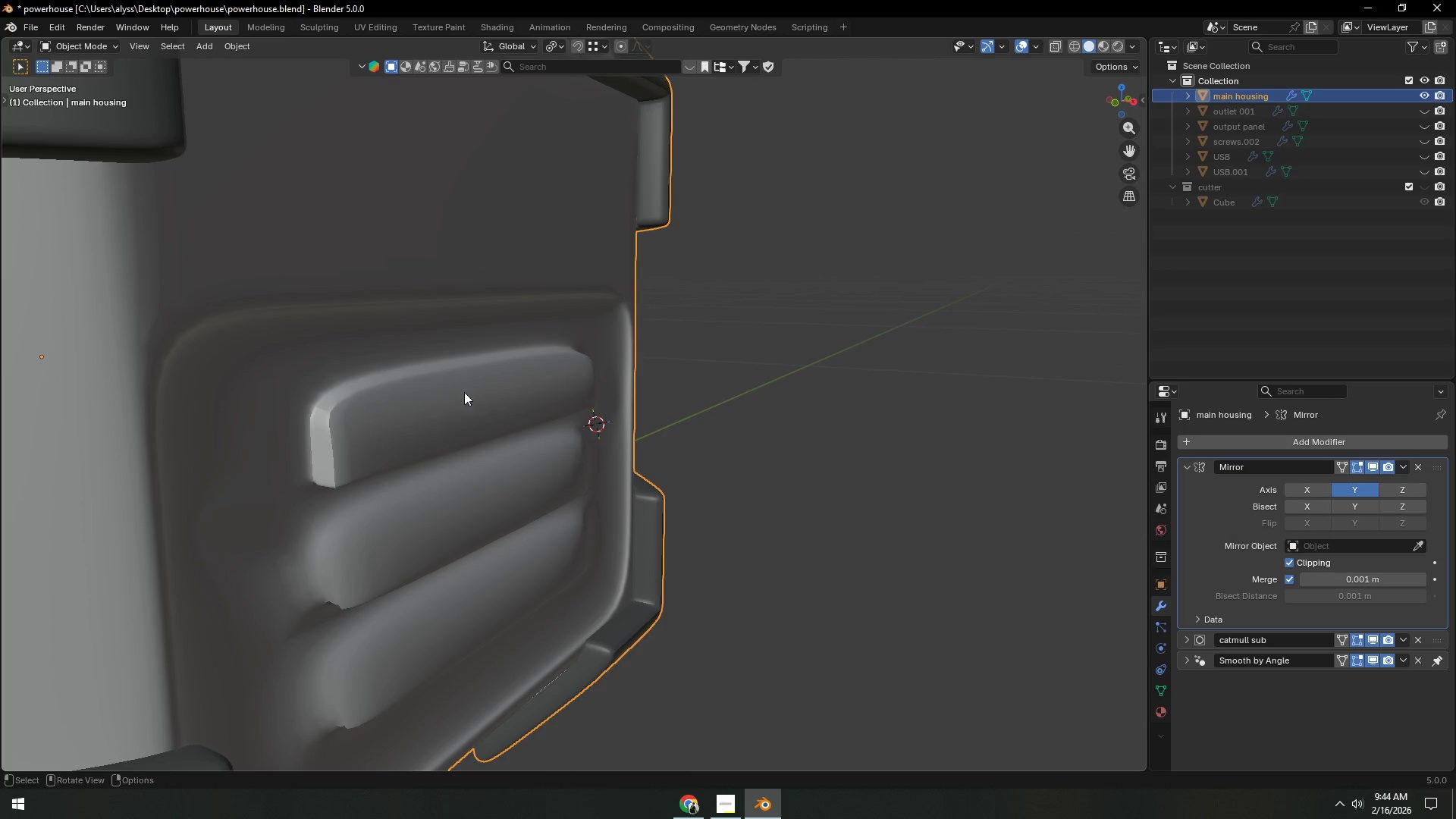 
key(Tab)
 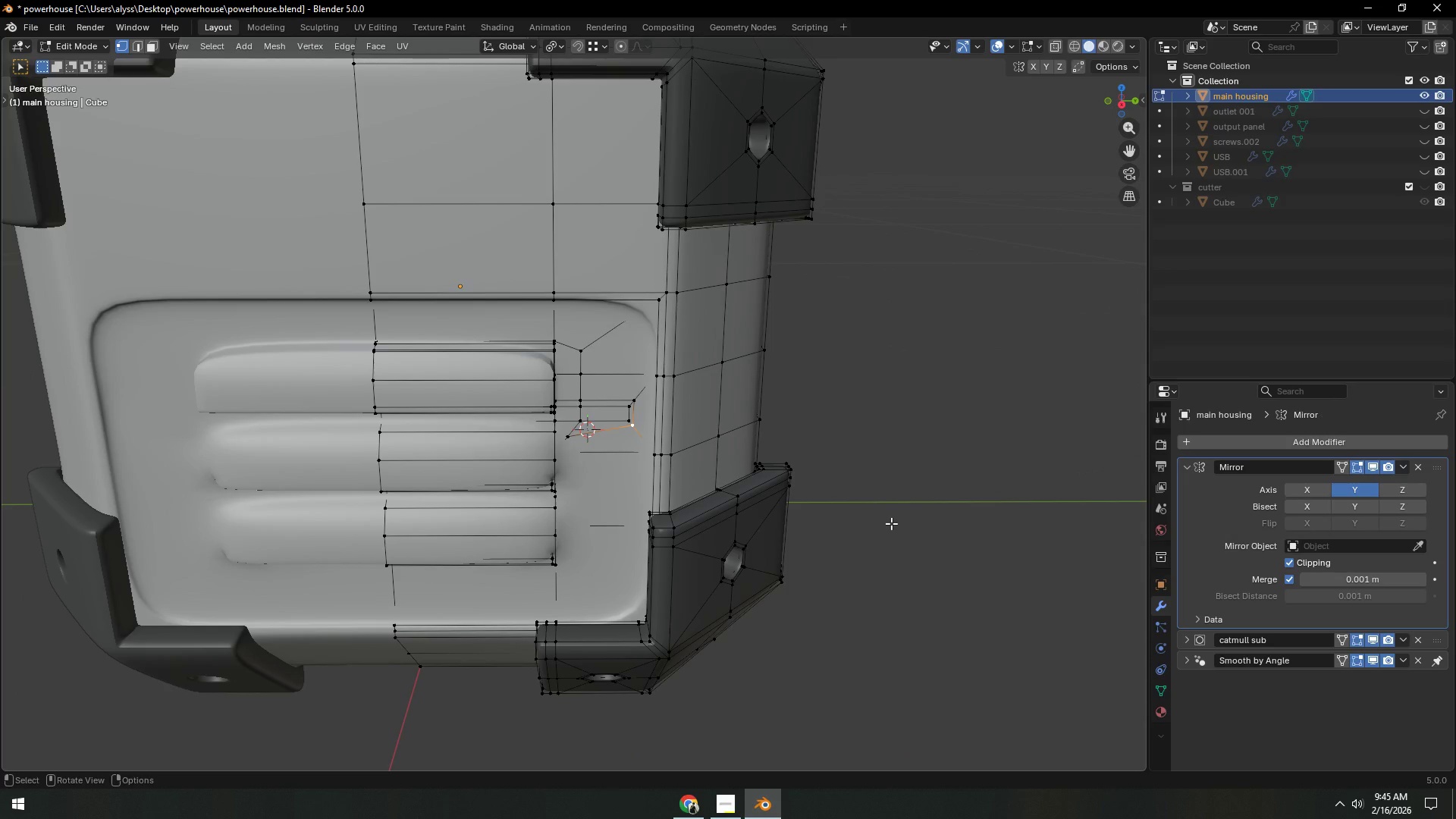 
wait(30.78)
 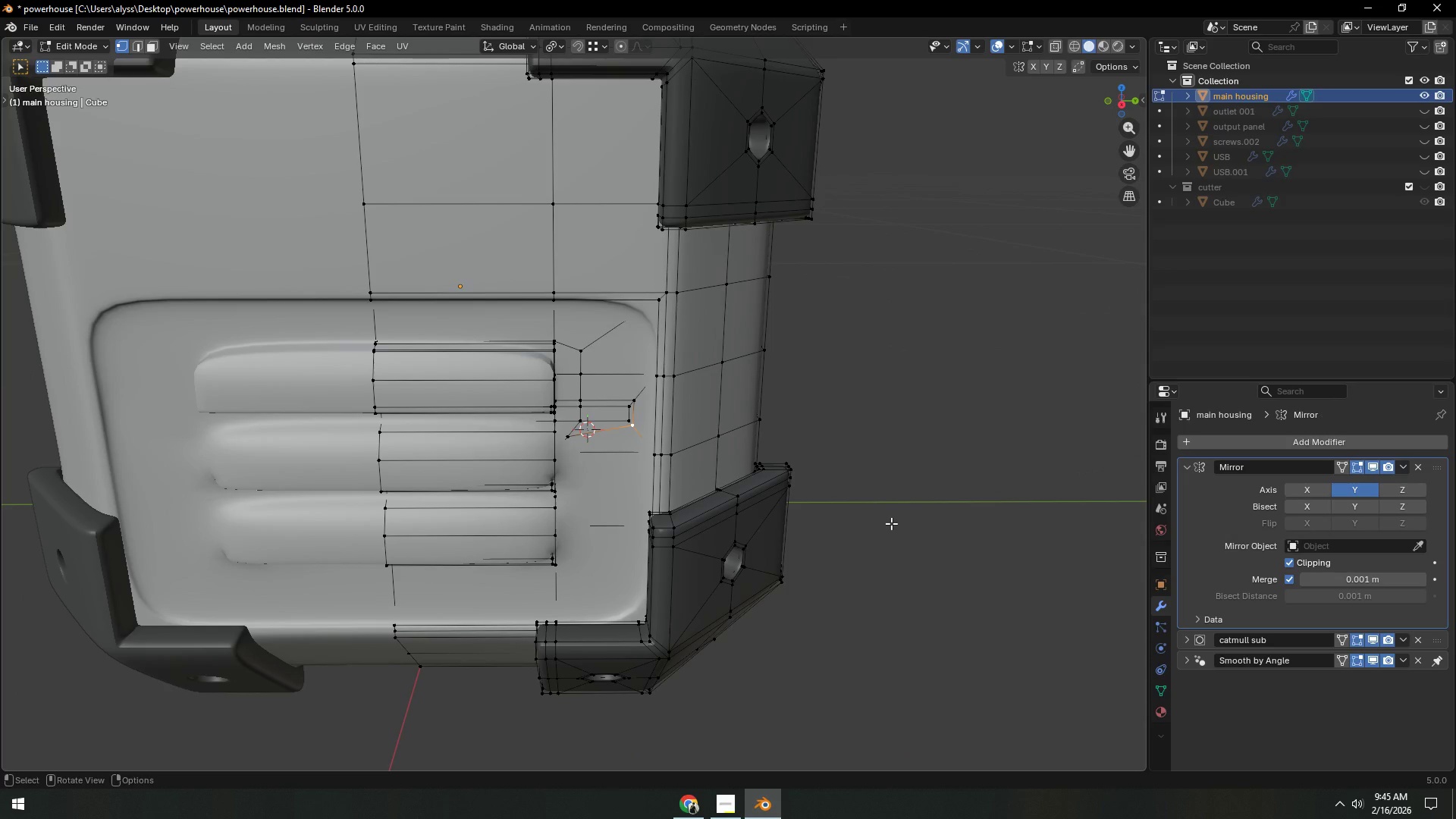 
left_click([881, 495])
 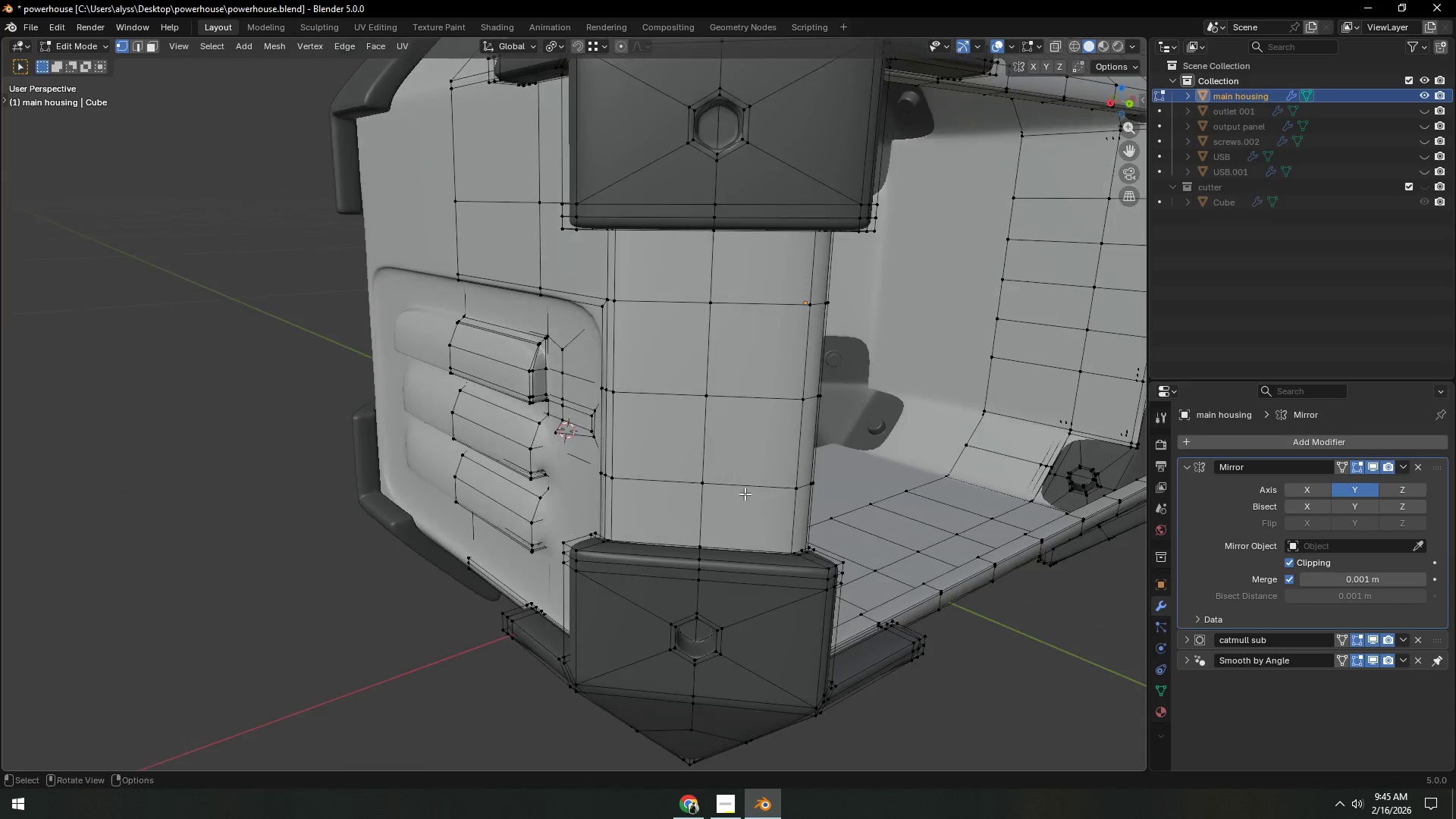 
scroll: coordinate [713, 497], scroll_direction: up, amount: 3.0
 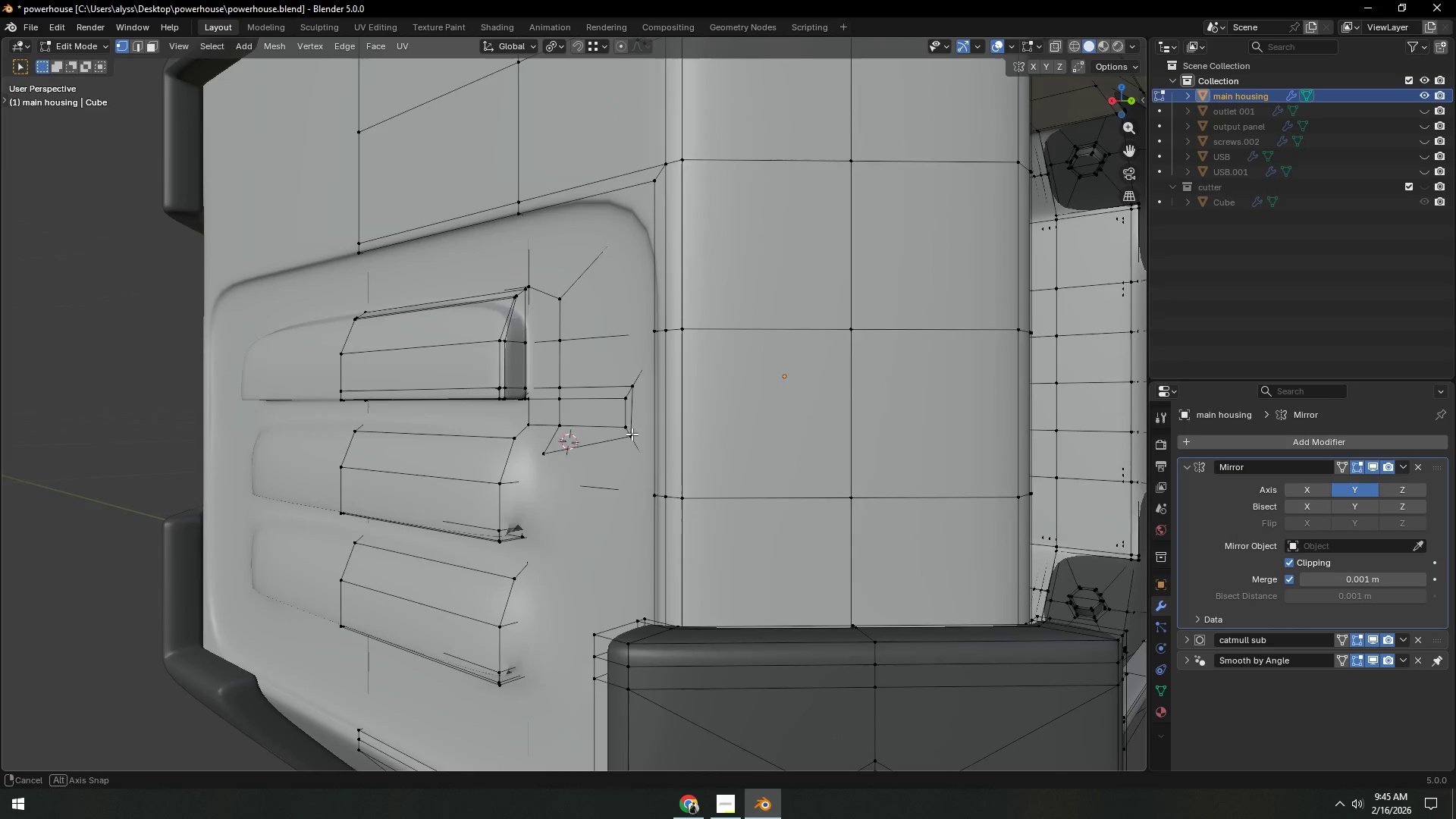 
key(Shift+ShiftLeft)
 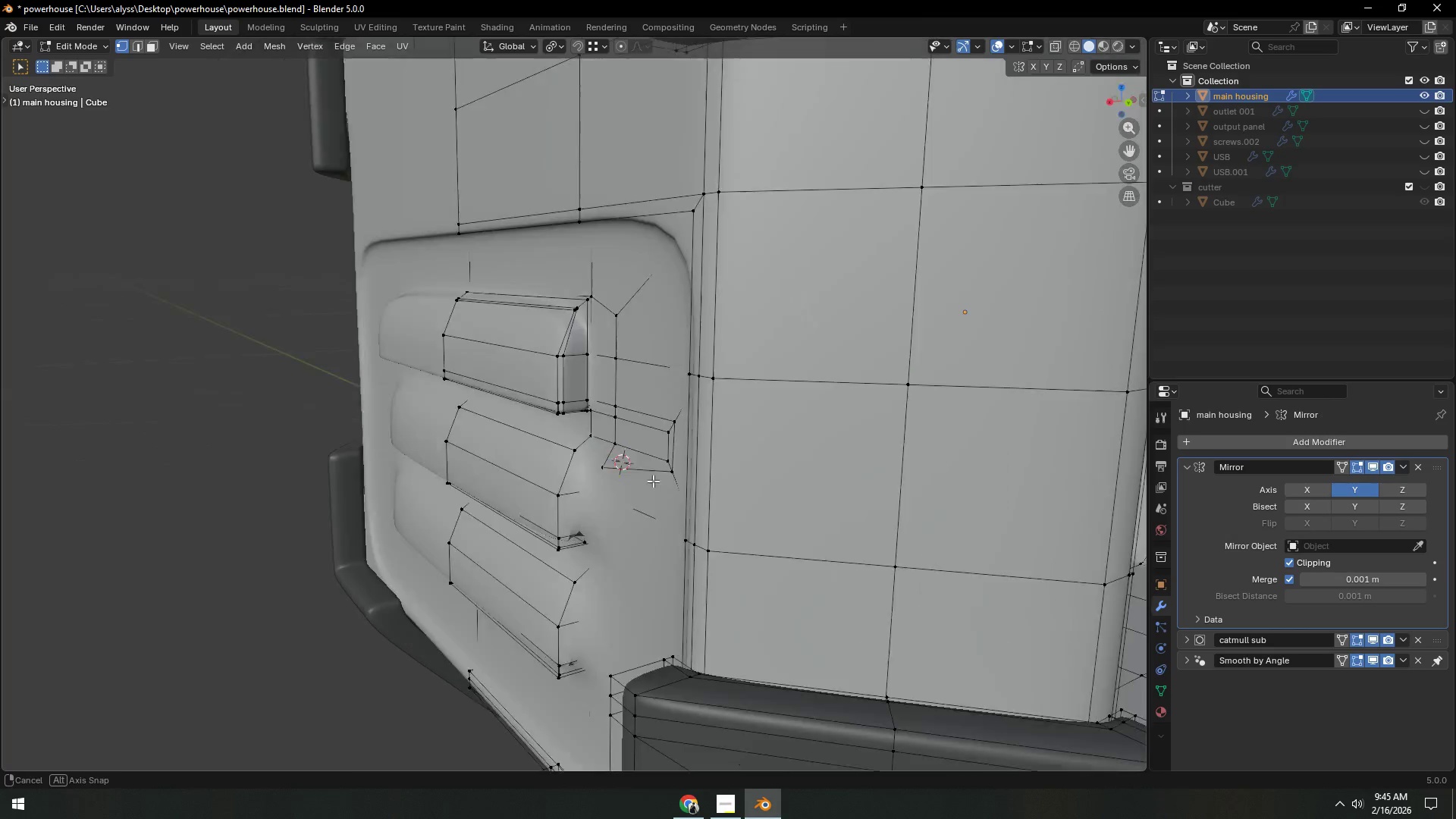 
hold_key(key=ShiftLeft, duration=0.45)
 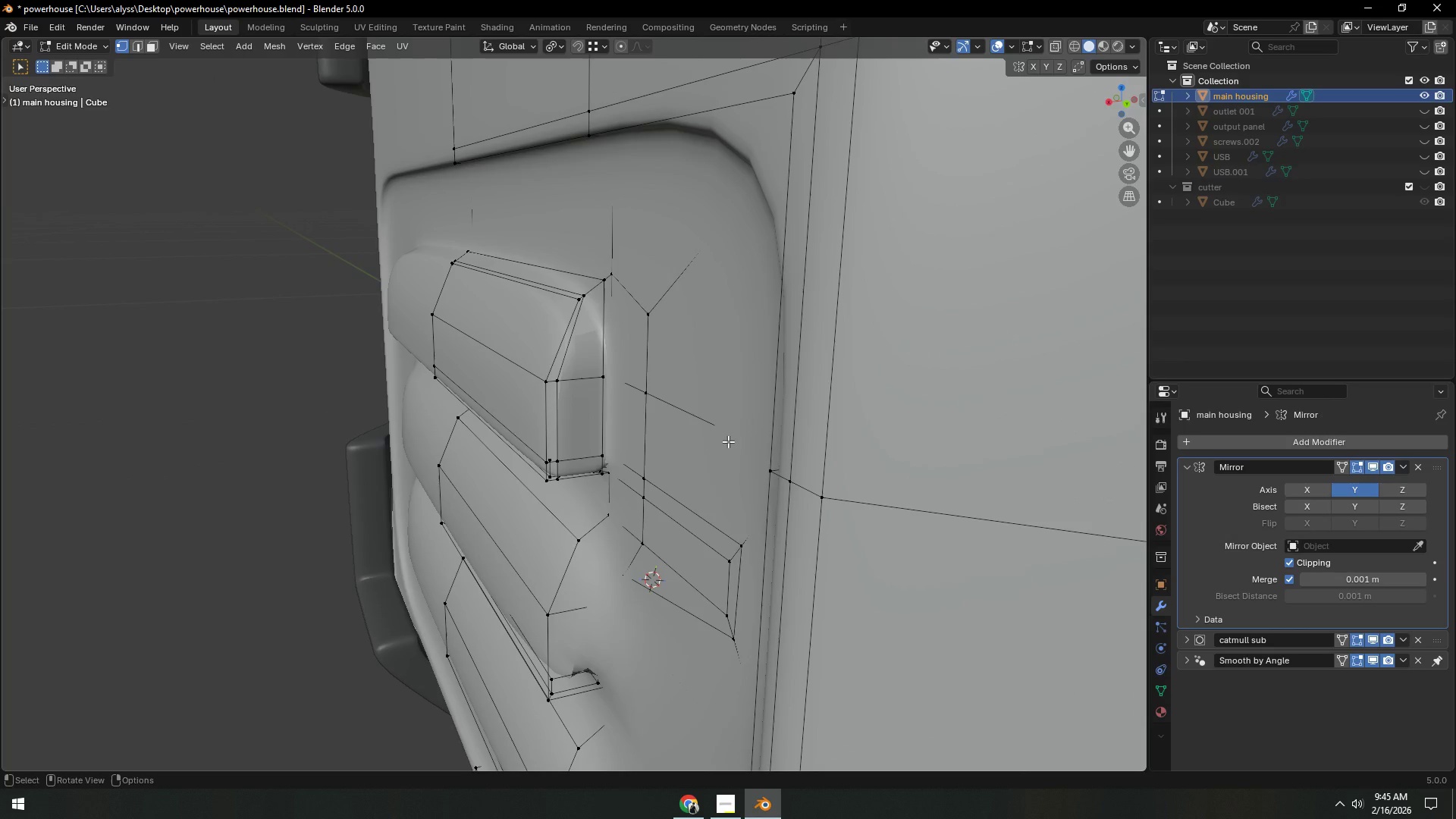 
scroll: coordinate [638, 485], scroll_direction: up, amount: 3.0
 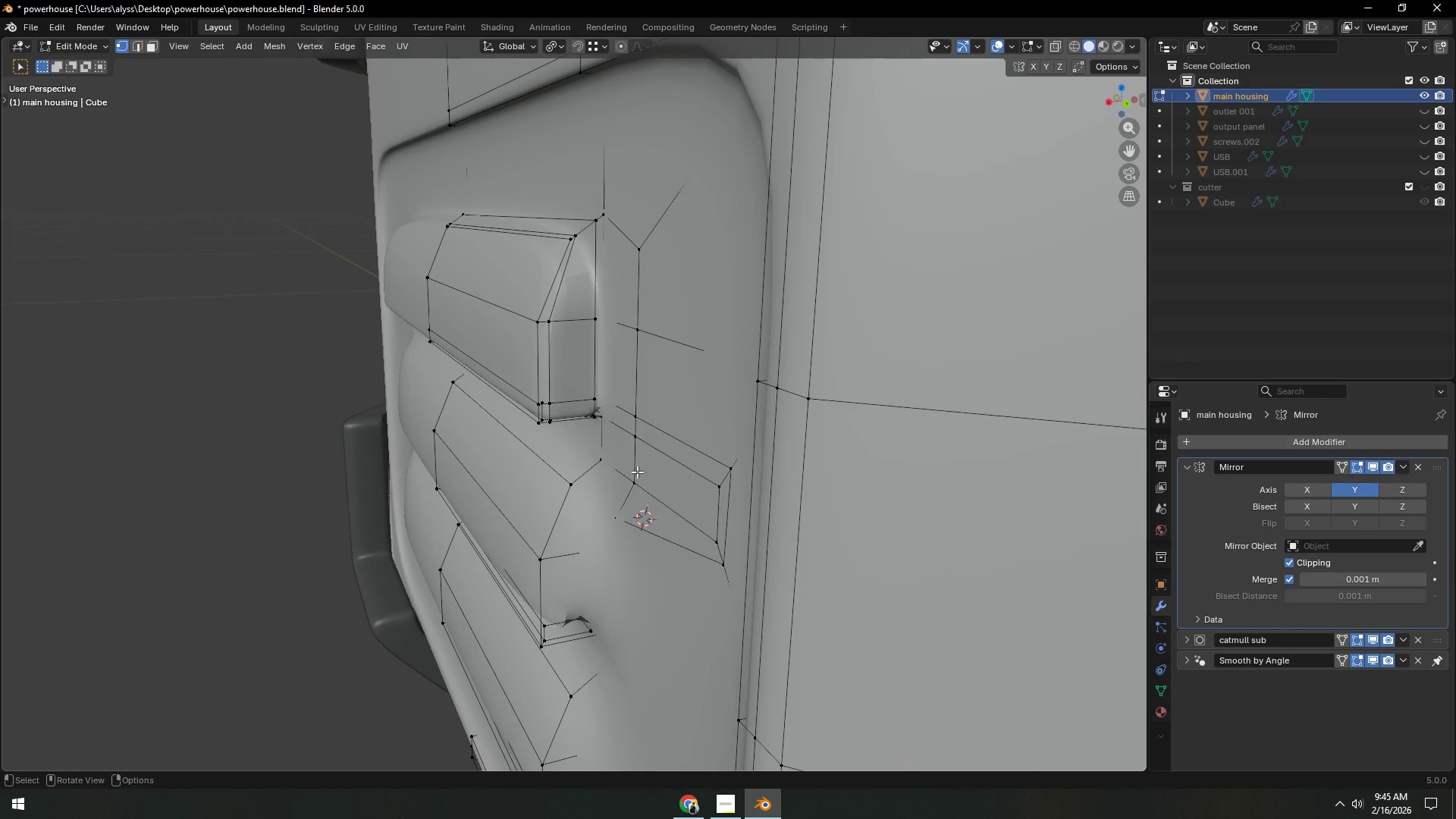 
wait(6.17)
 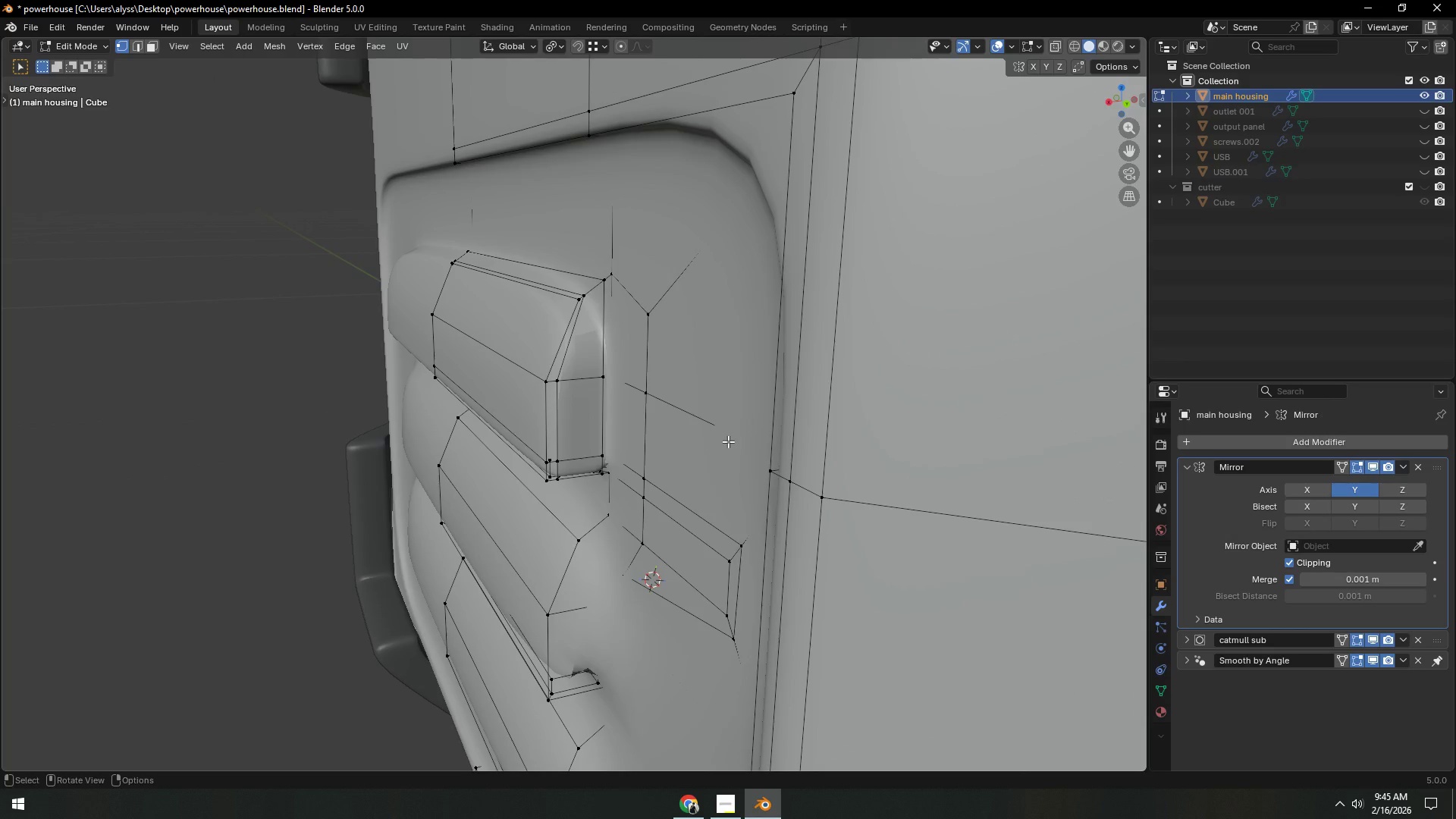 
left_click([1373, 466])
 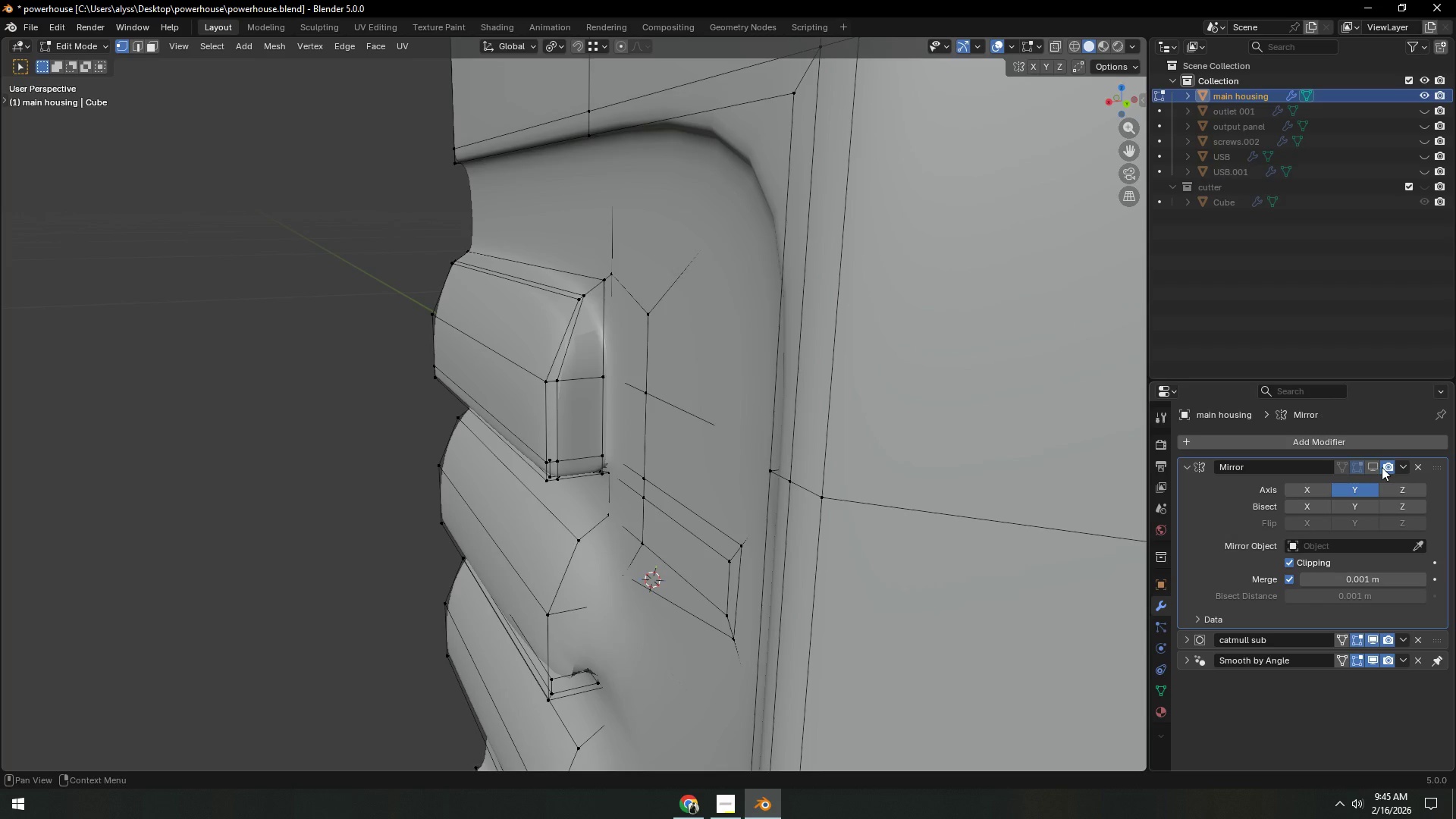 
left_click([1377, 466])
 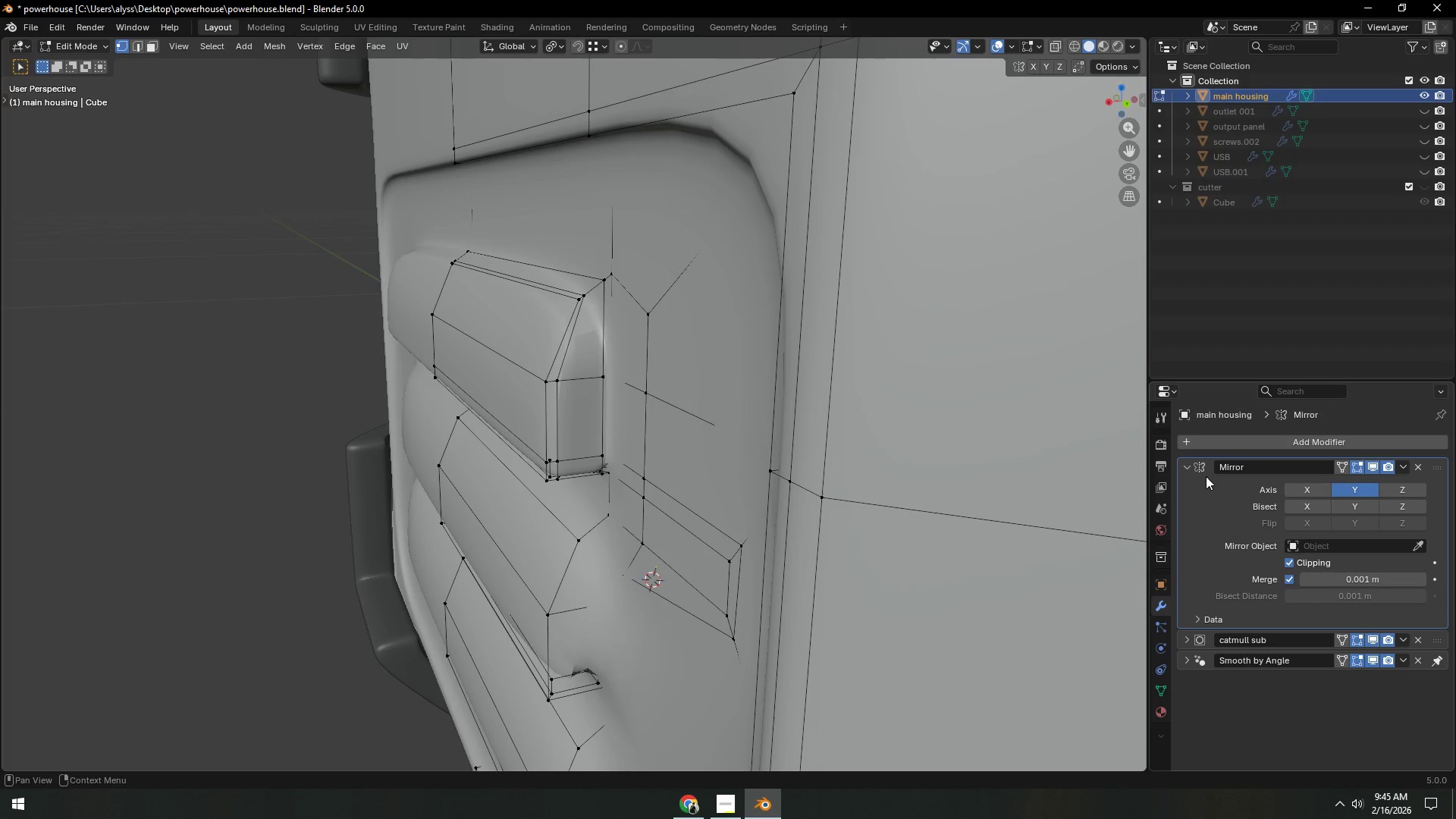 
left_click([1189, 468])
 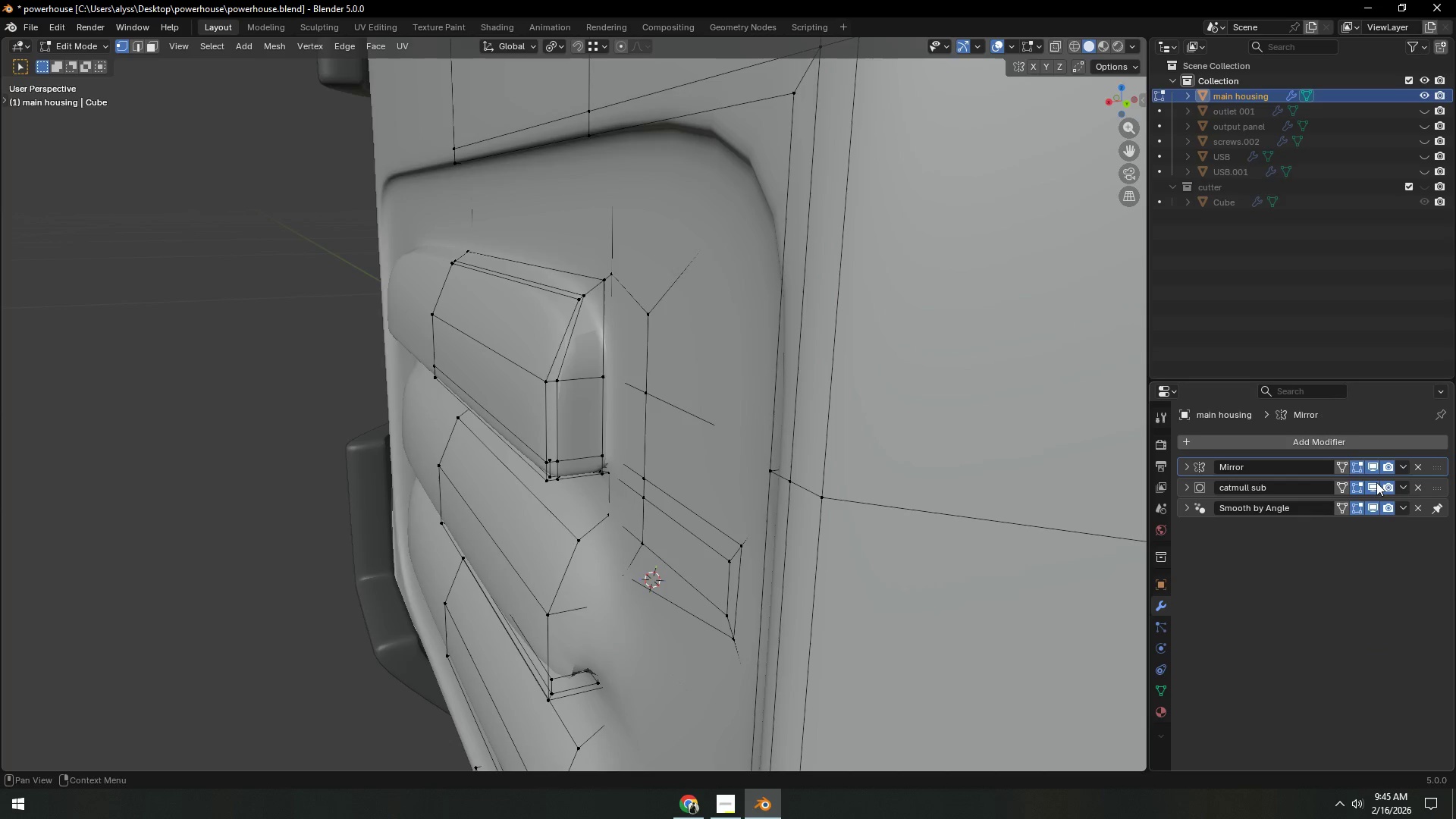 
left_click([1375, 482])
 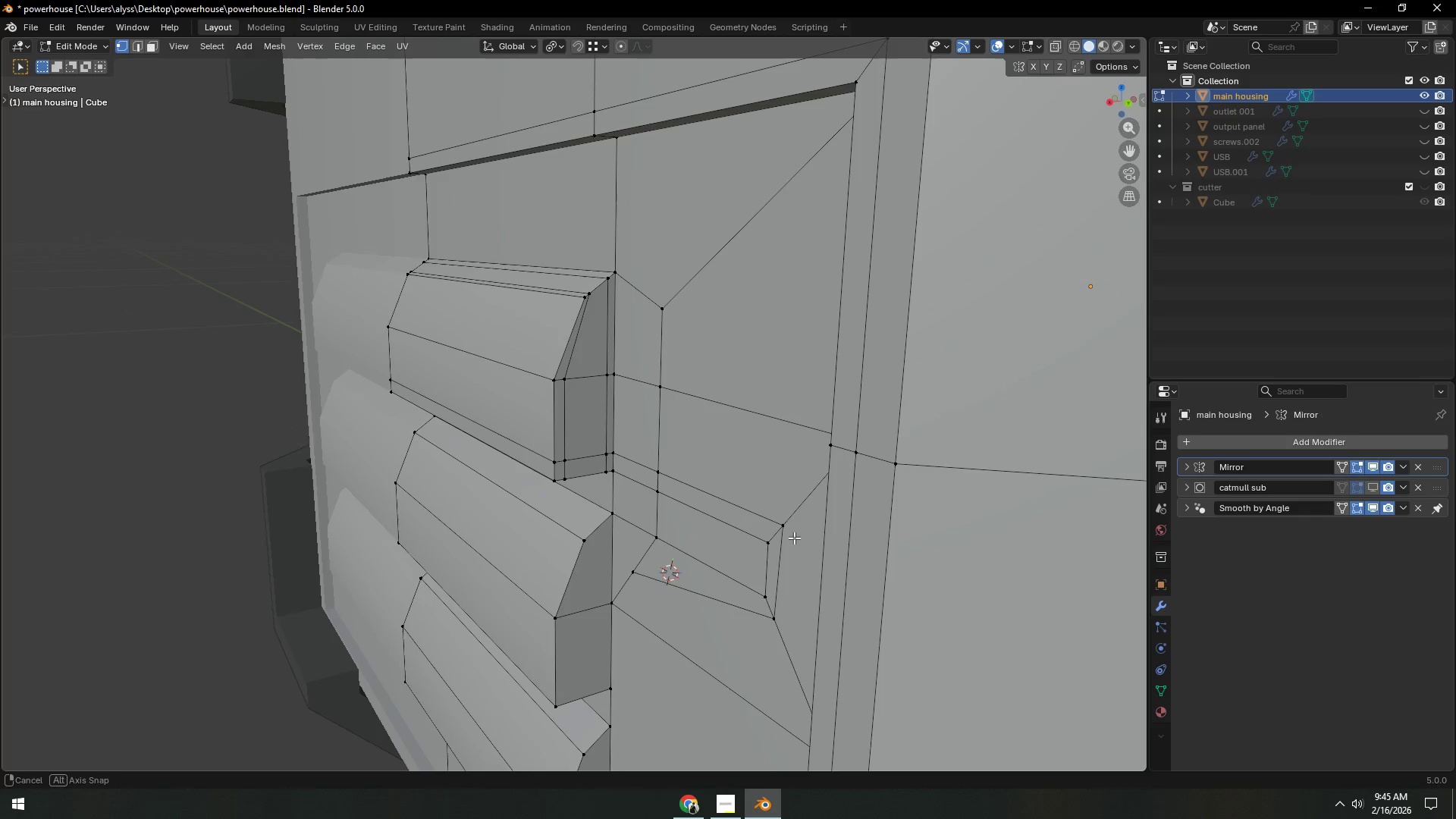 
hold_key(key=ShiftLeft, duration=0.34)
 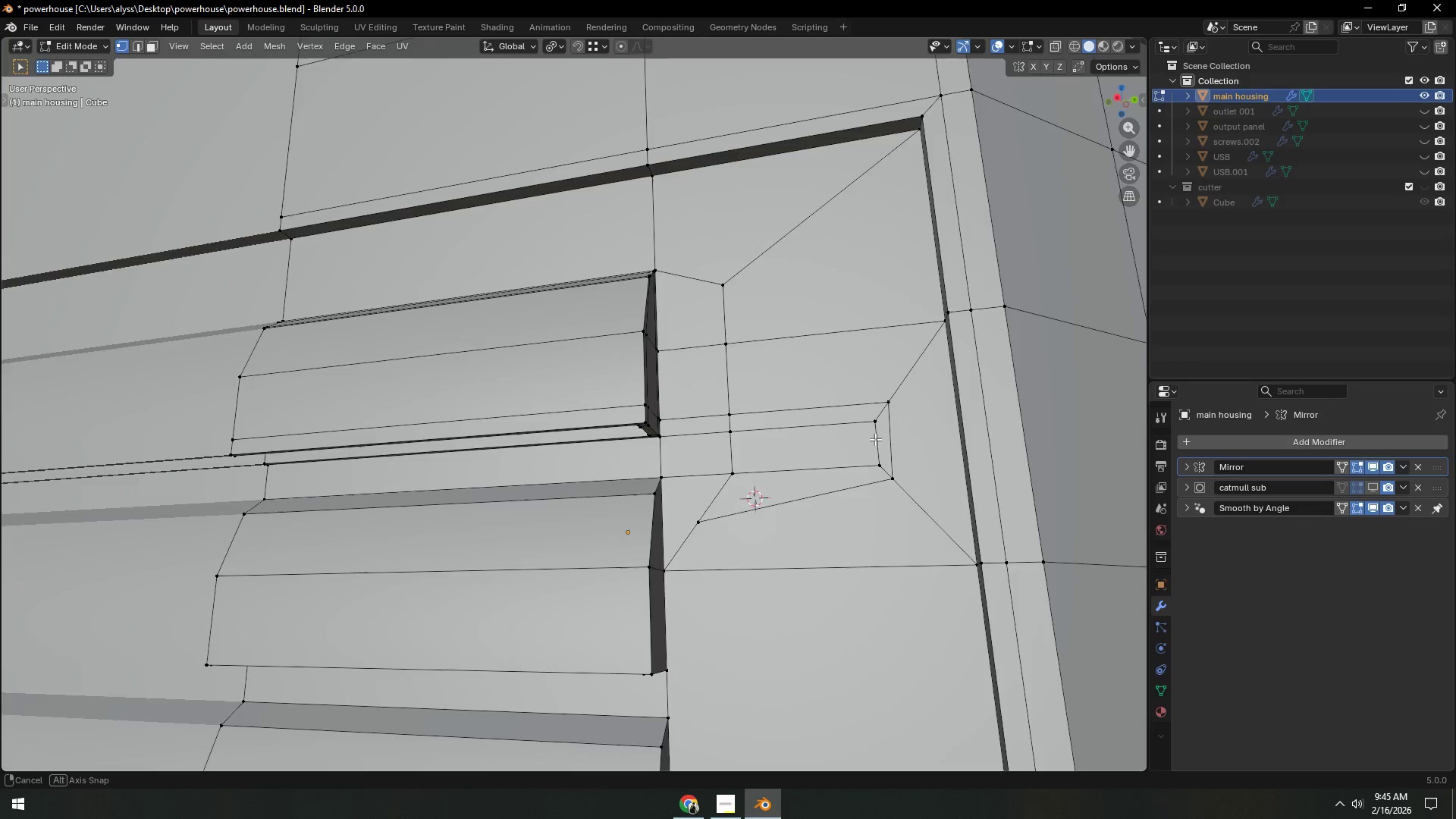 
key(2)
 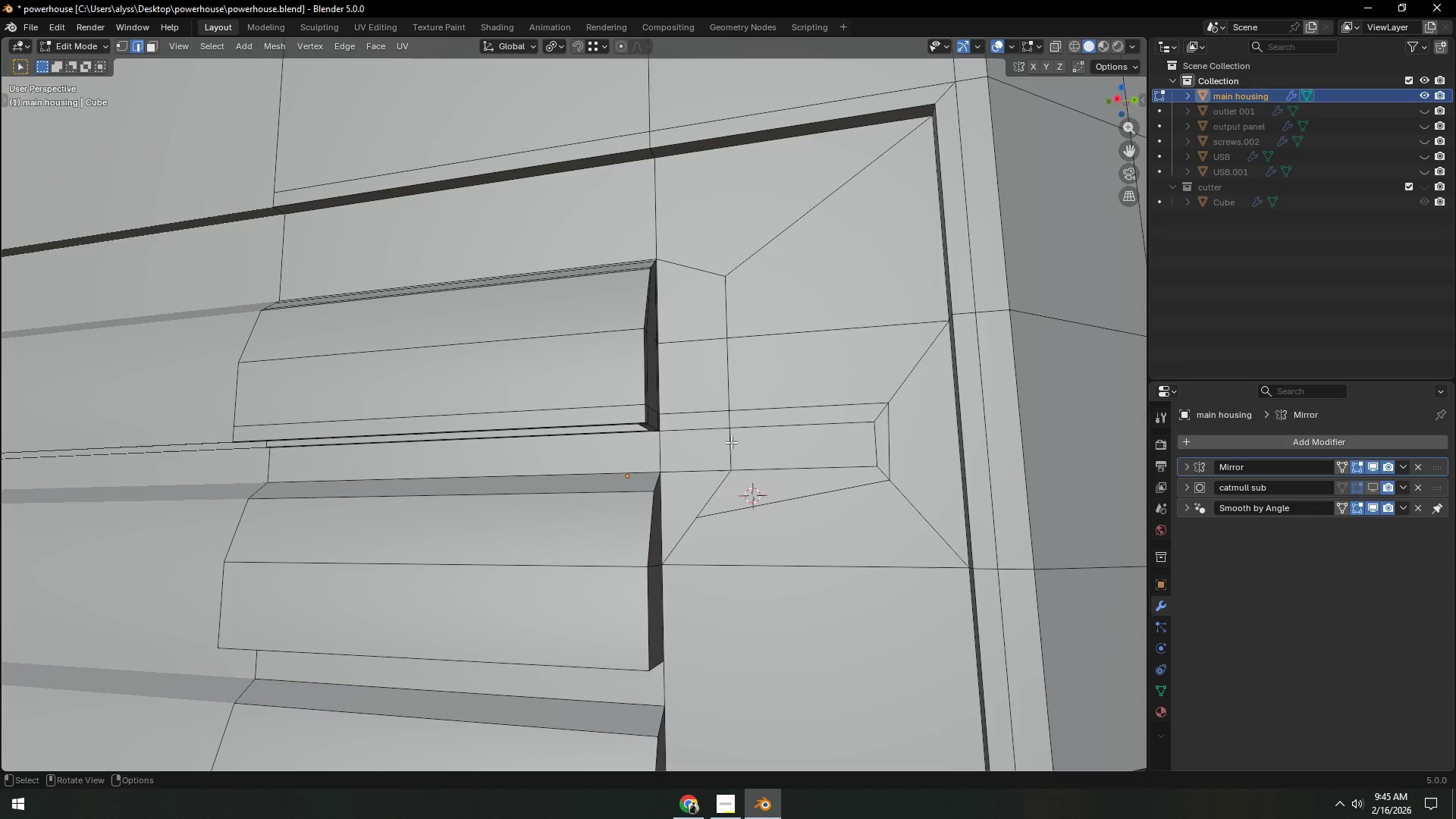 
hold_key(key=AltLeft, duration=0.38)
left_click([703, 413])
 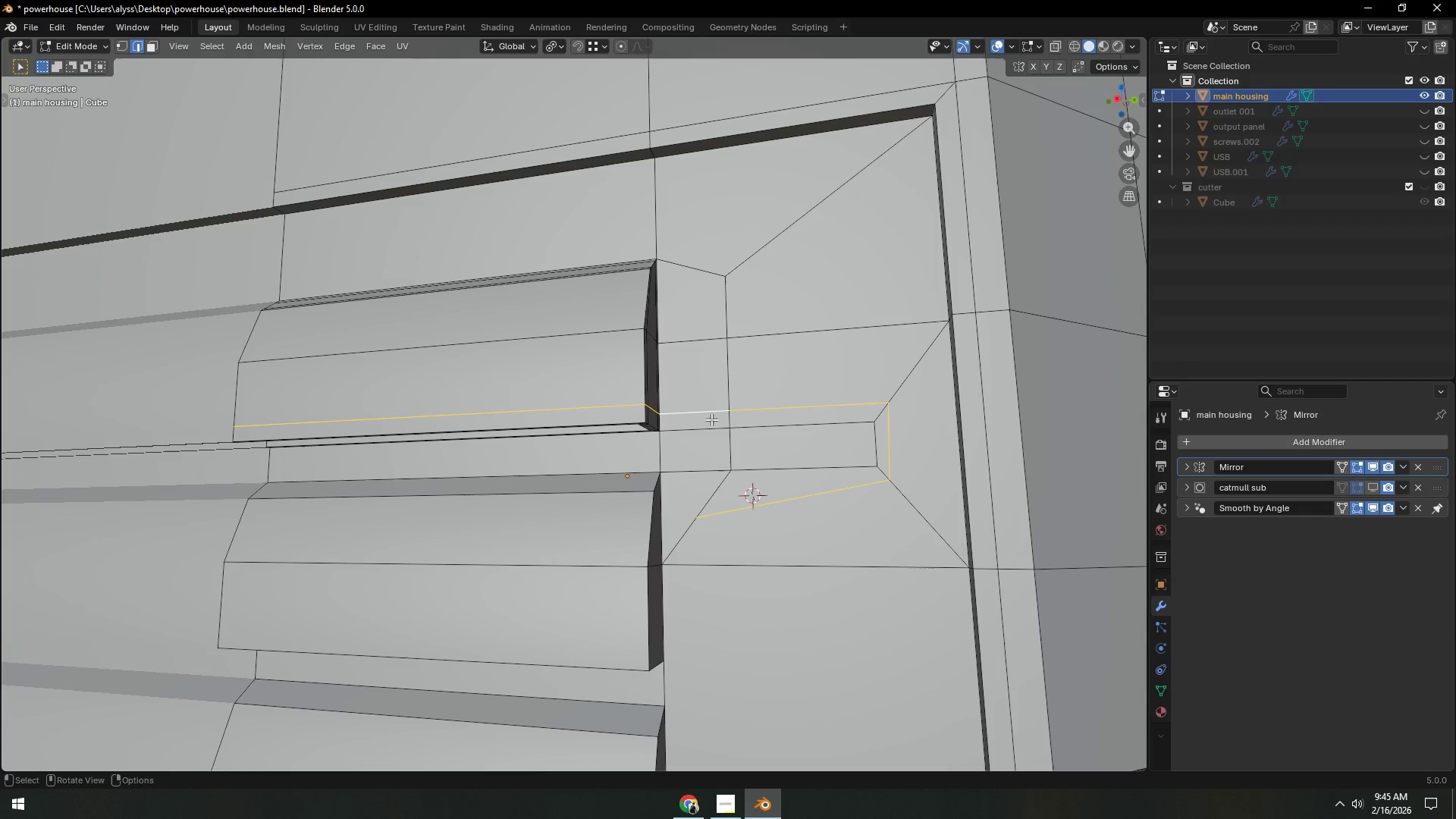 
key(Control+Z)
 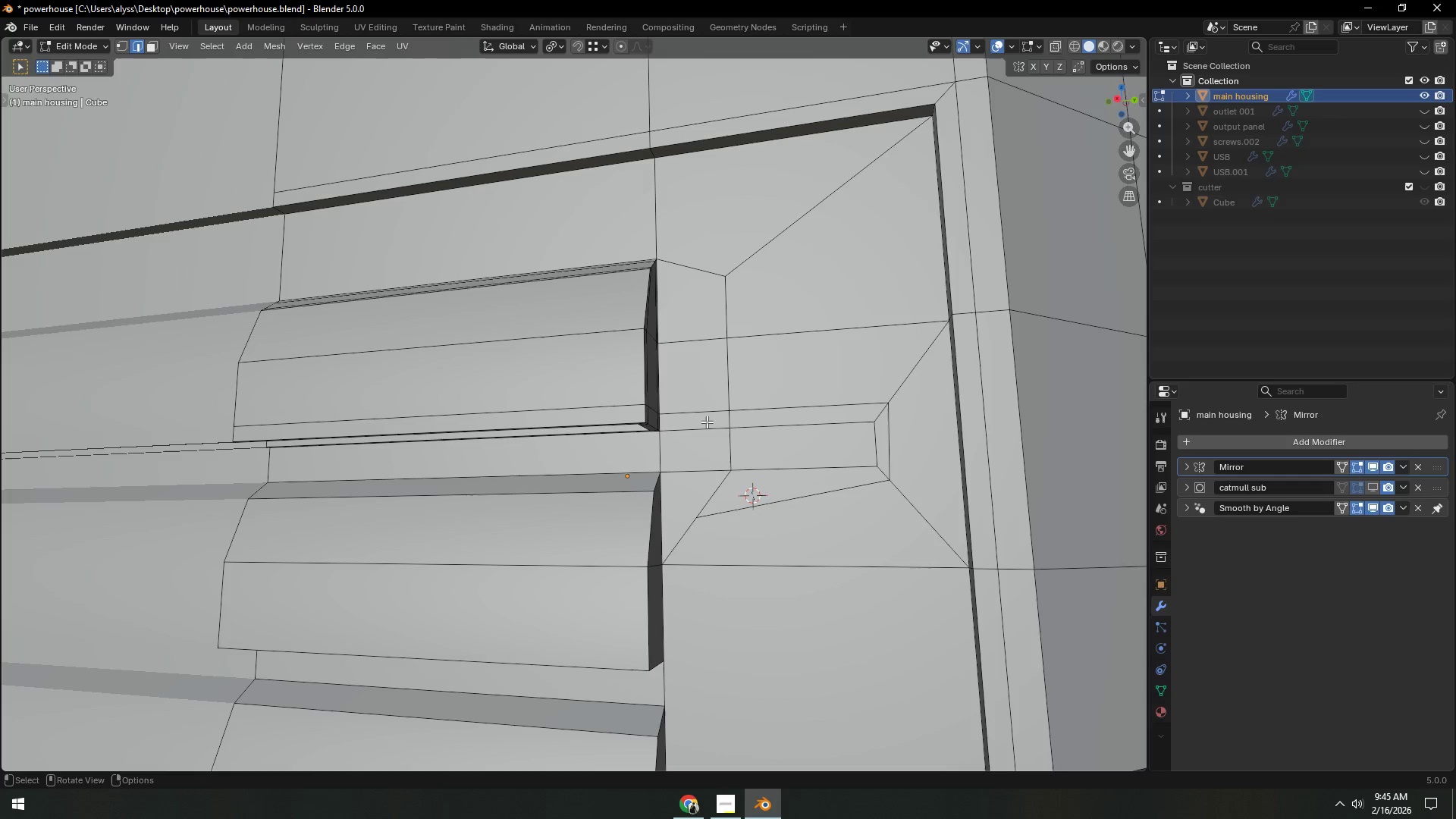 
hold_key(key=AltLeft, duration=0.34)
left_click([706, 414])
 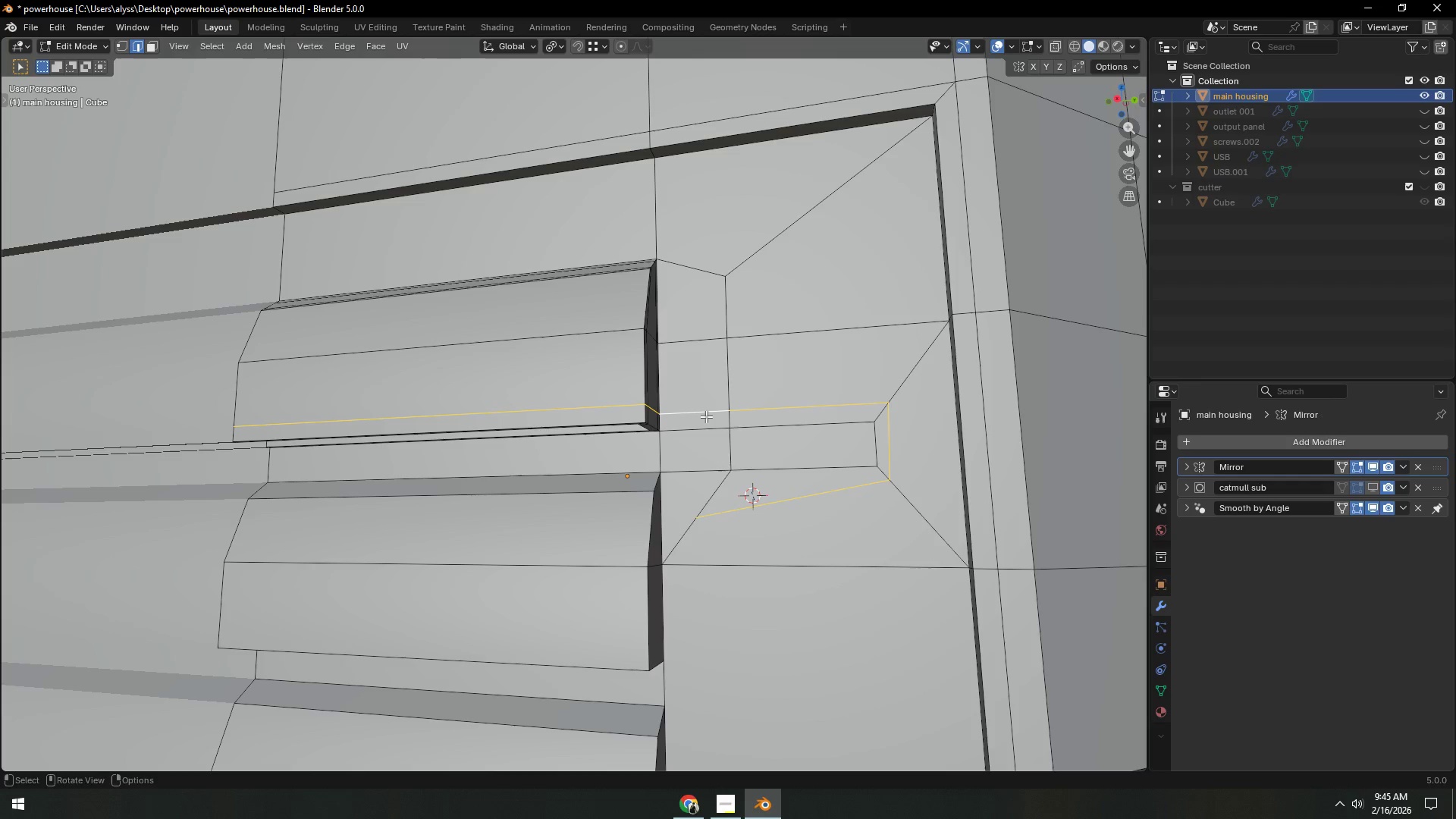 
key(Control+ControlLeft)
 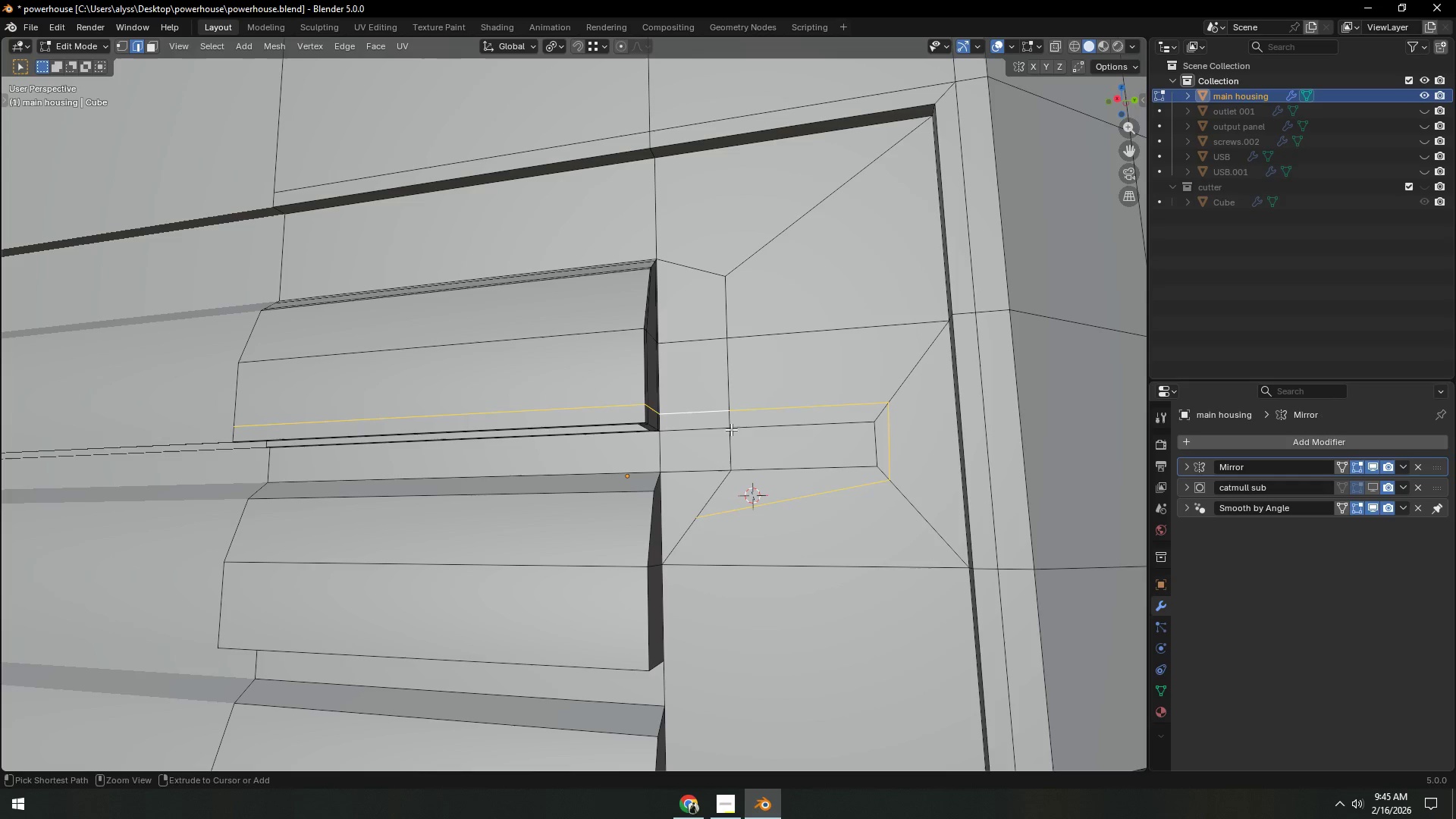 
key(Control+X)
 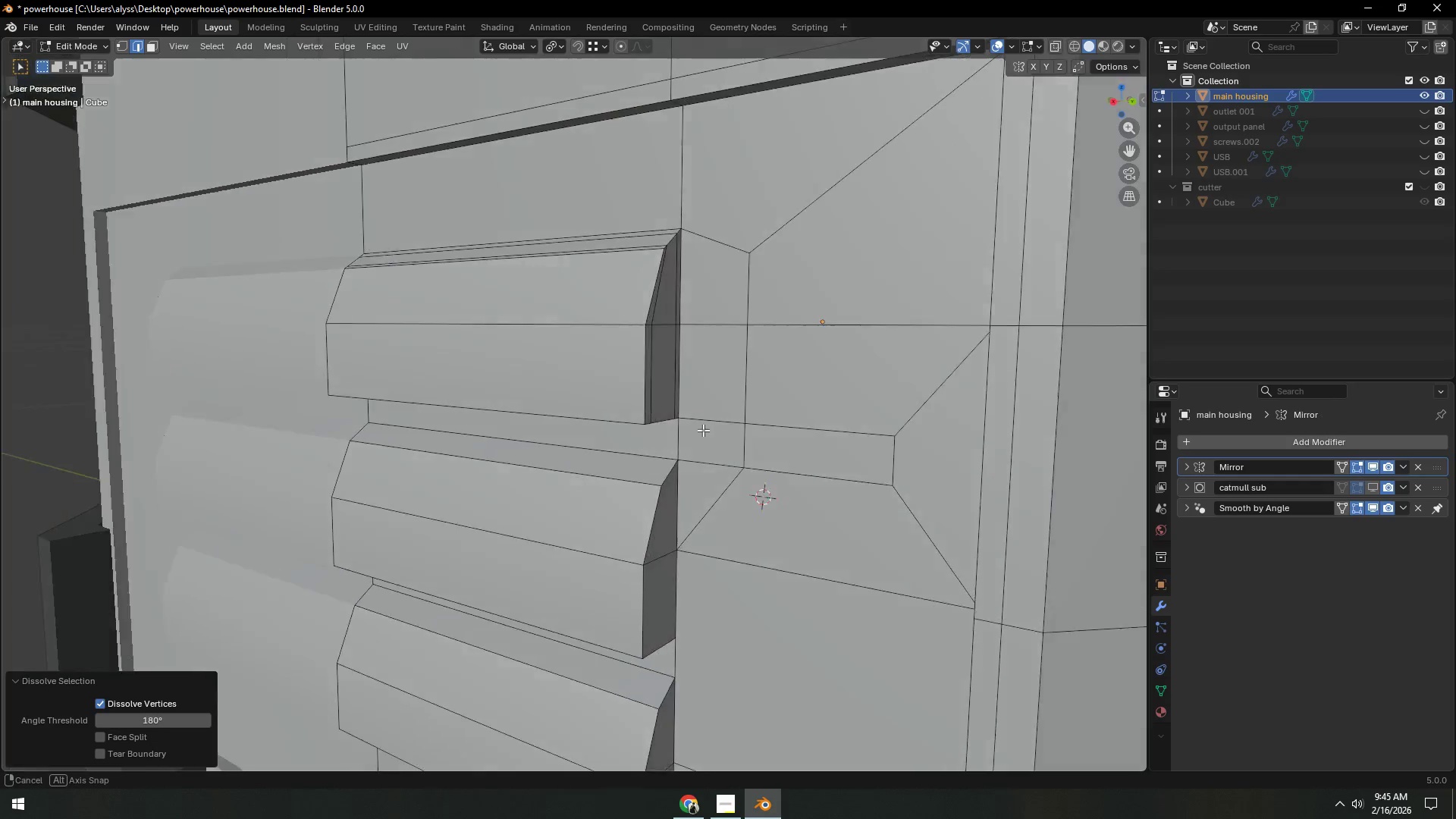 
hold_key(key=AltLeft, duration=0.36)
left_click([651, 394])
 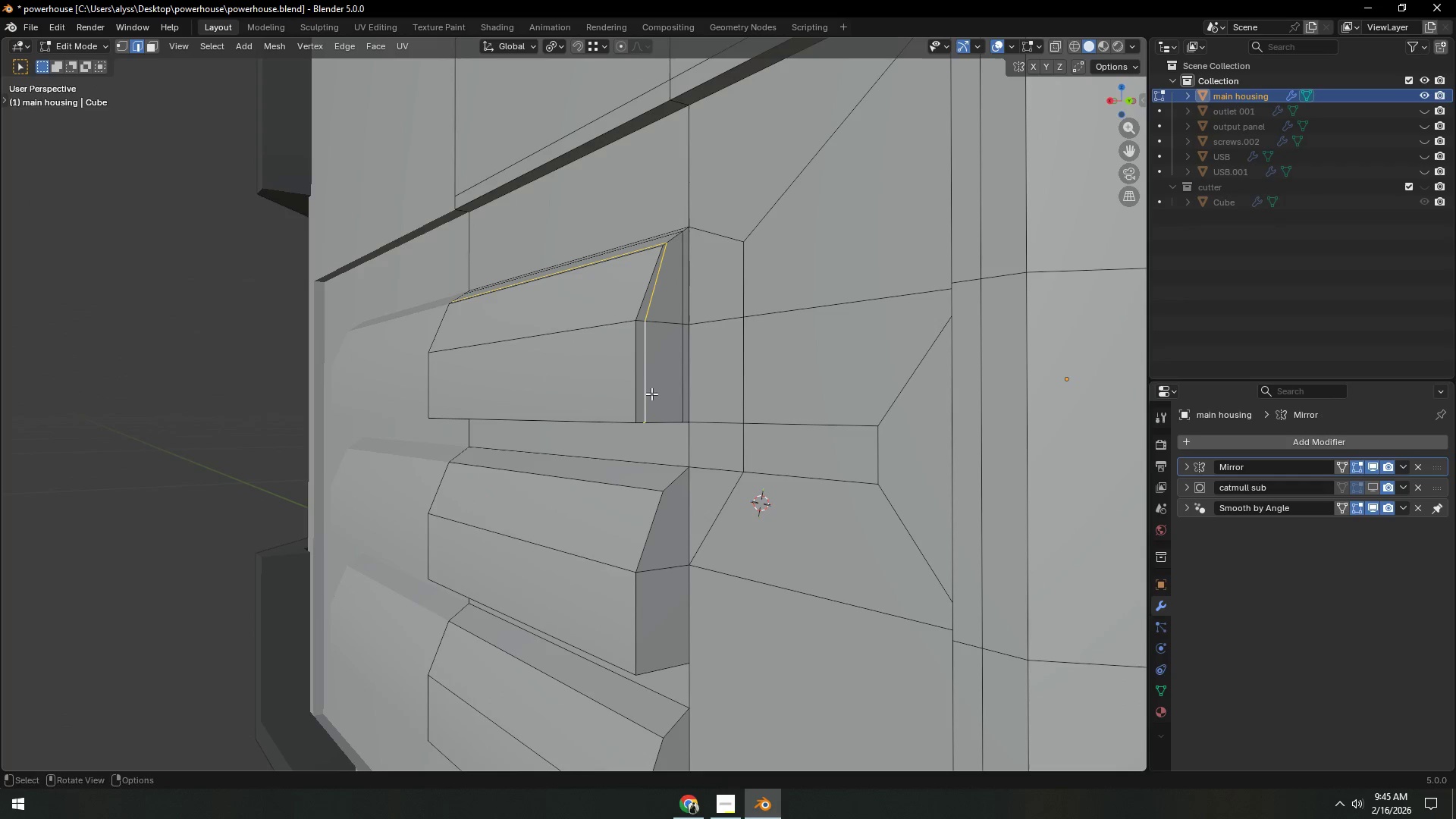 
key(Control+ControlLeft)
 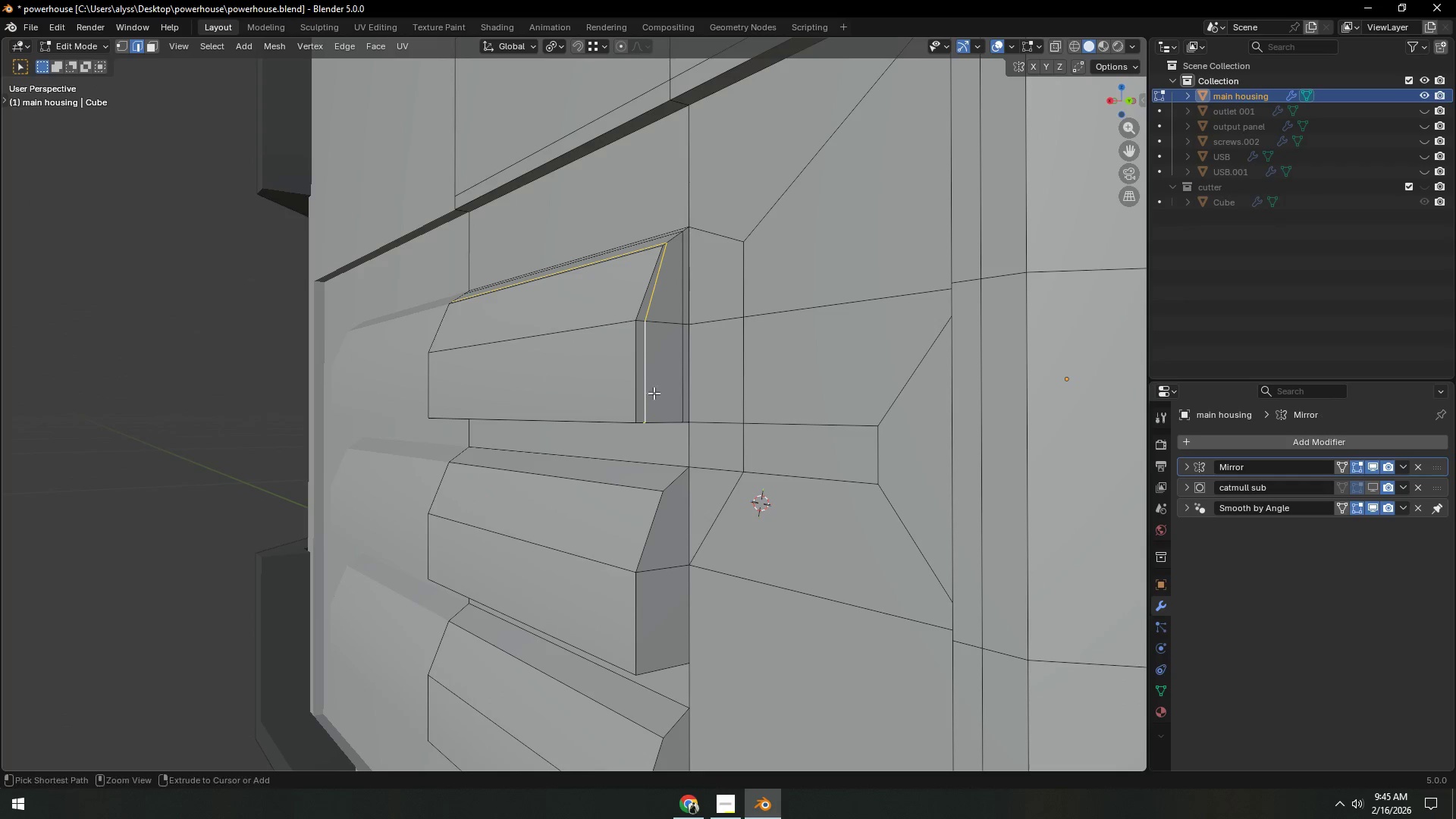 
key(Control+X)
 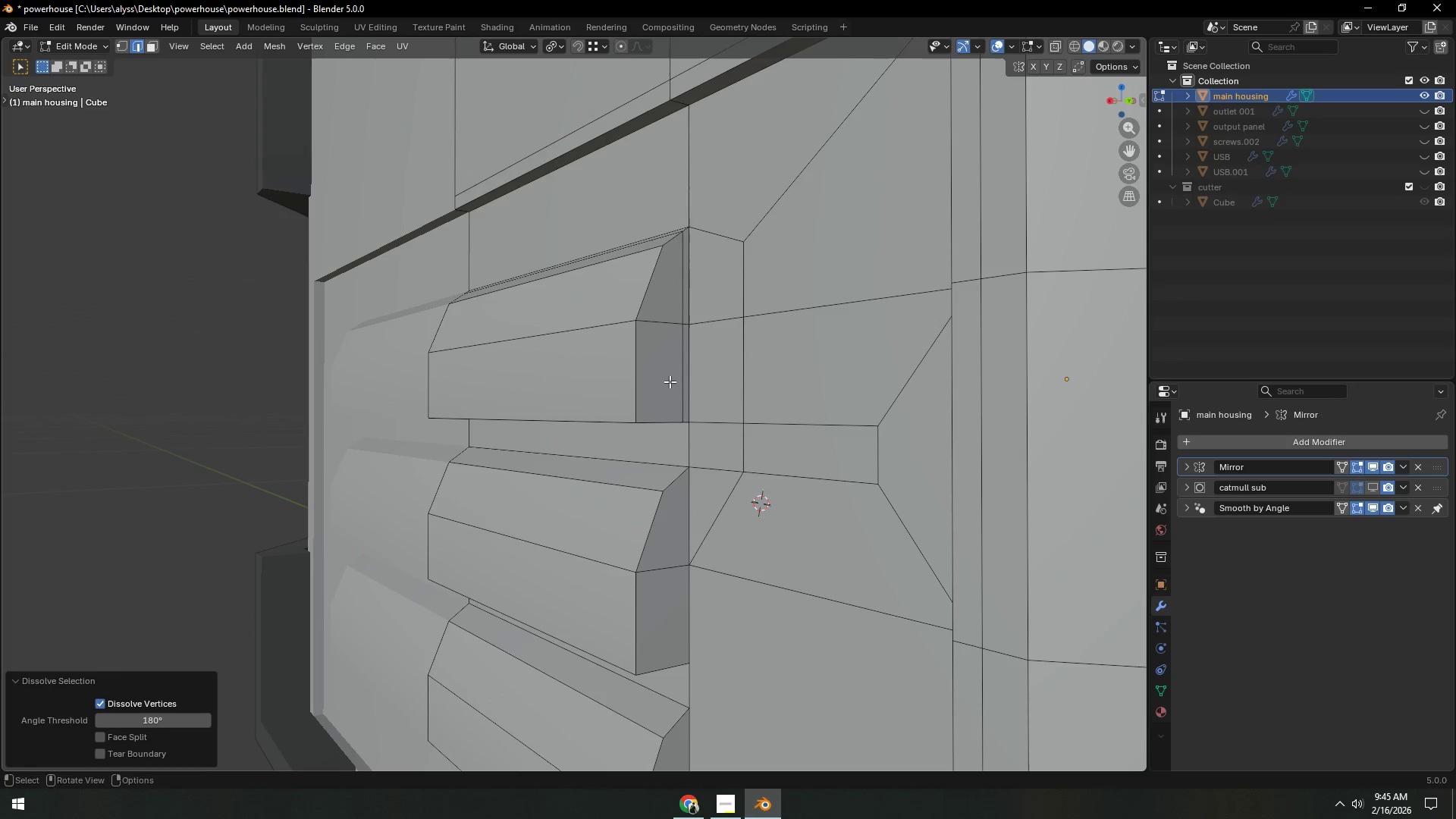 
hold_key(key=AltLeft, duration=0.47)
left_click([676, 376])
 